 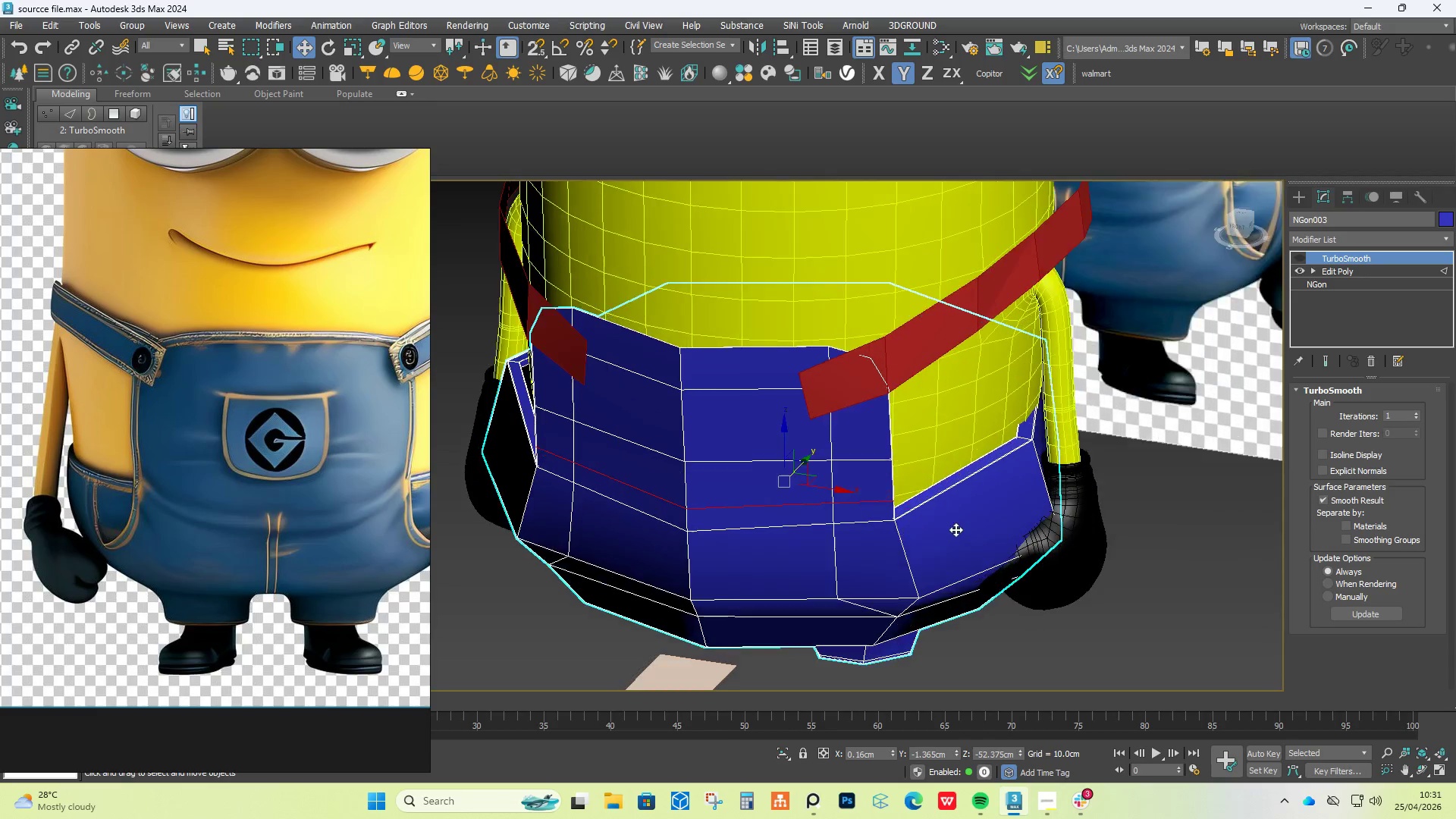 
scroll: coordinate [956, 529], scroll_direction: up, amount: 1.0
 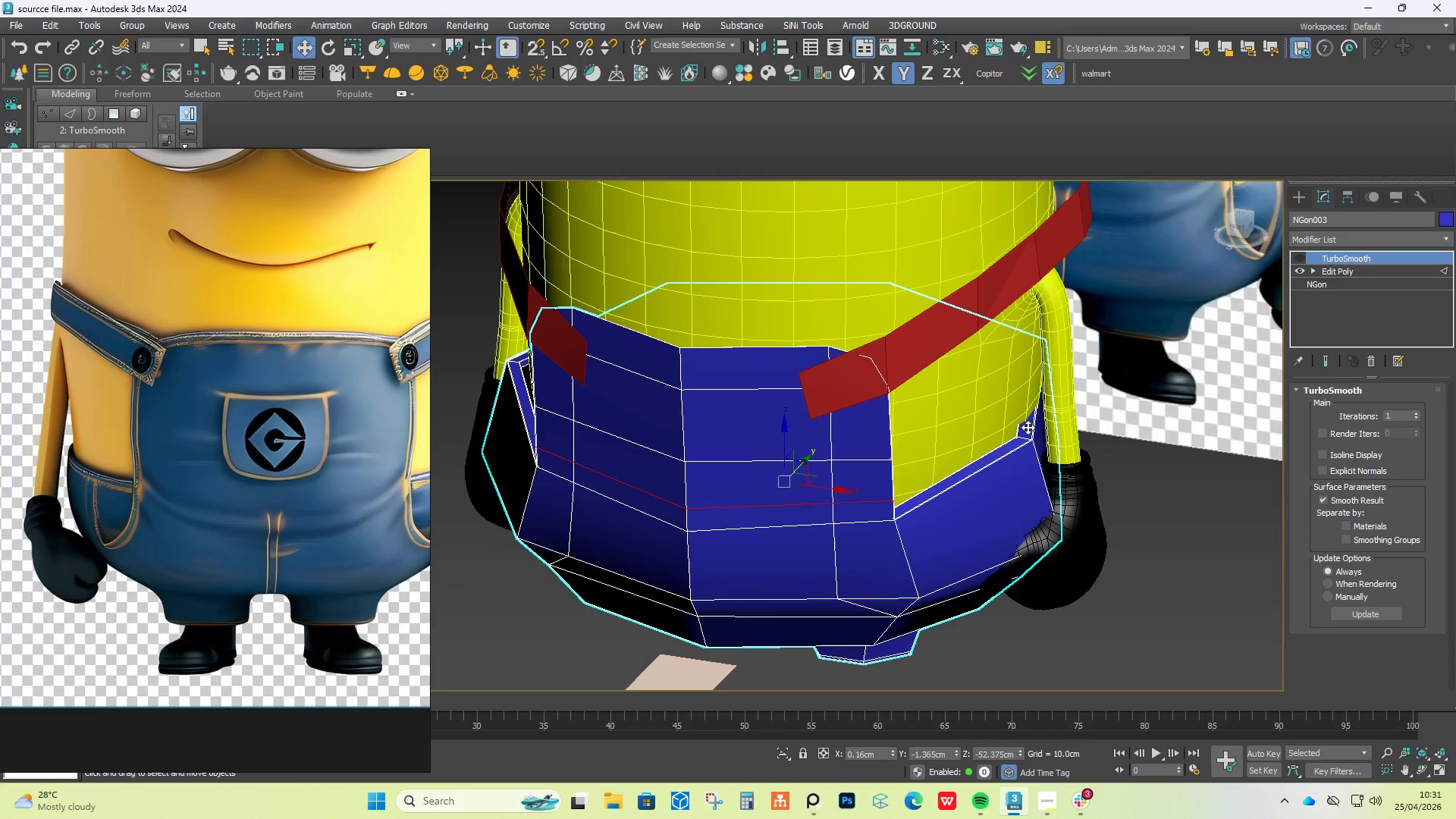 
hold_key(key=AltLeft, duration=2.41)
 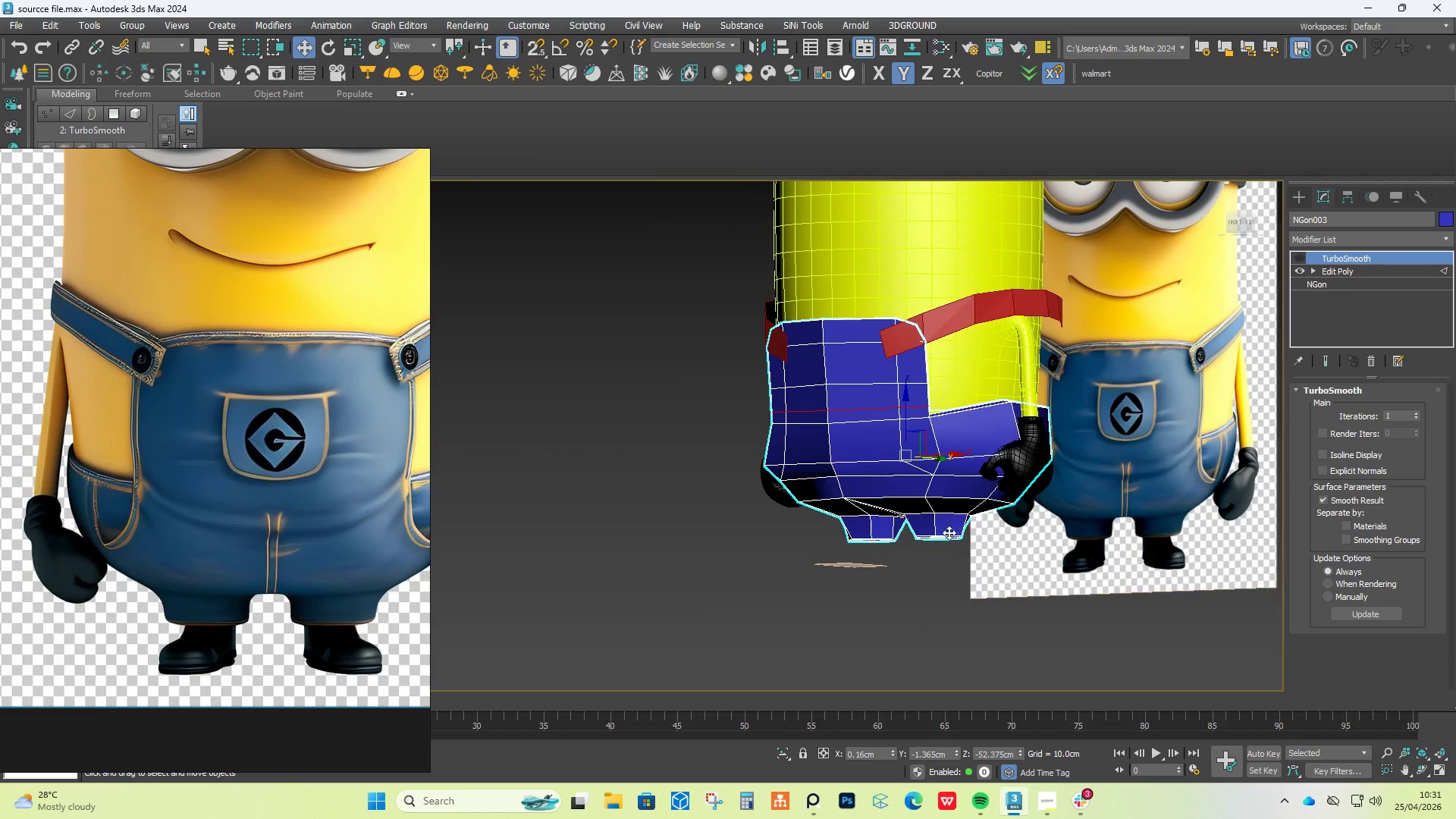 
scroll: coordinate [1028, 427], scroll_direction: down, amount: 2.0
 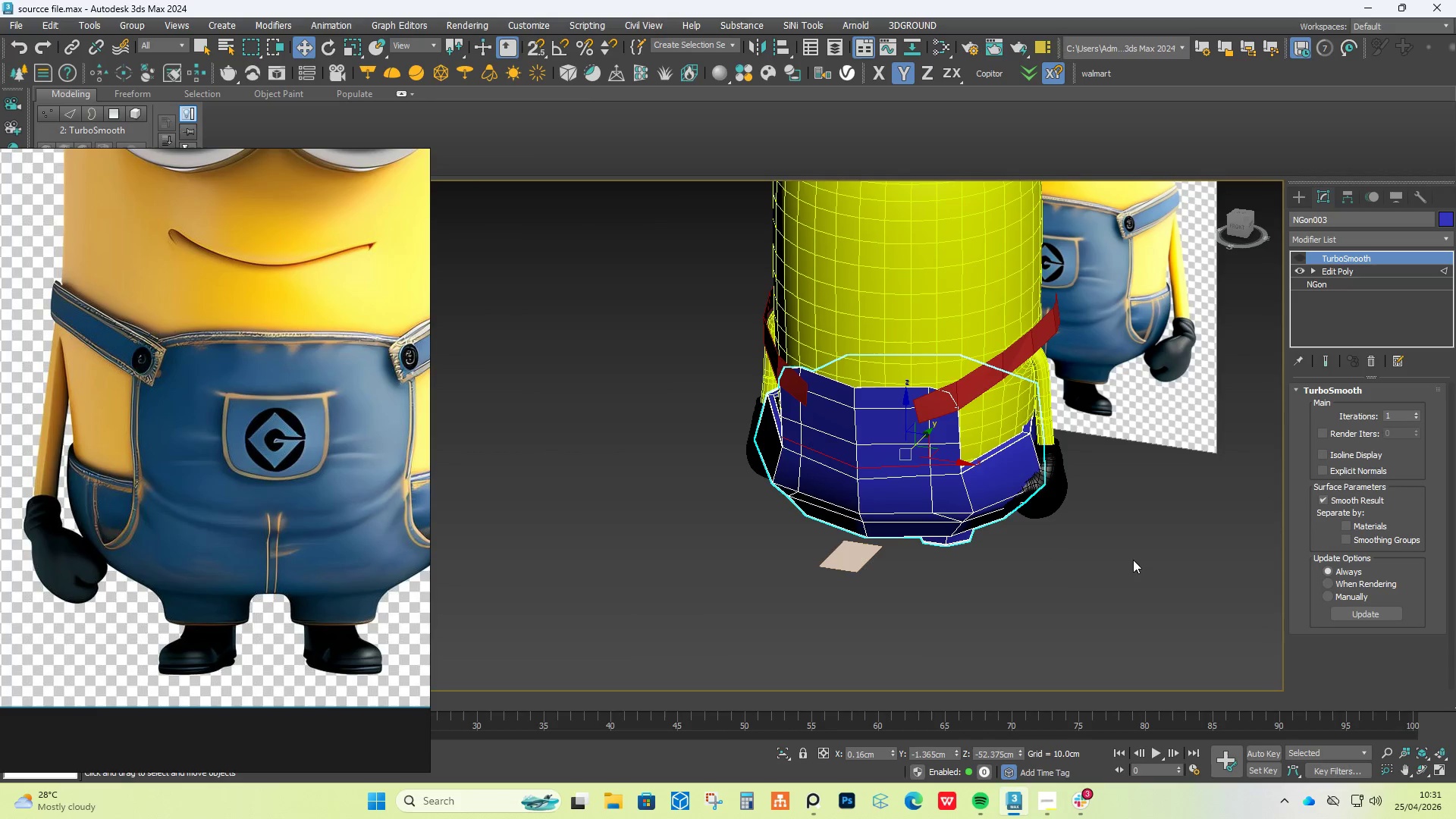 
left_click([816, 570])
 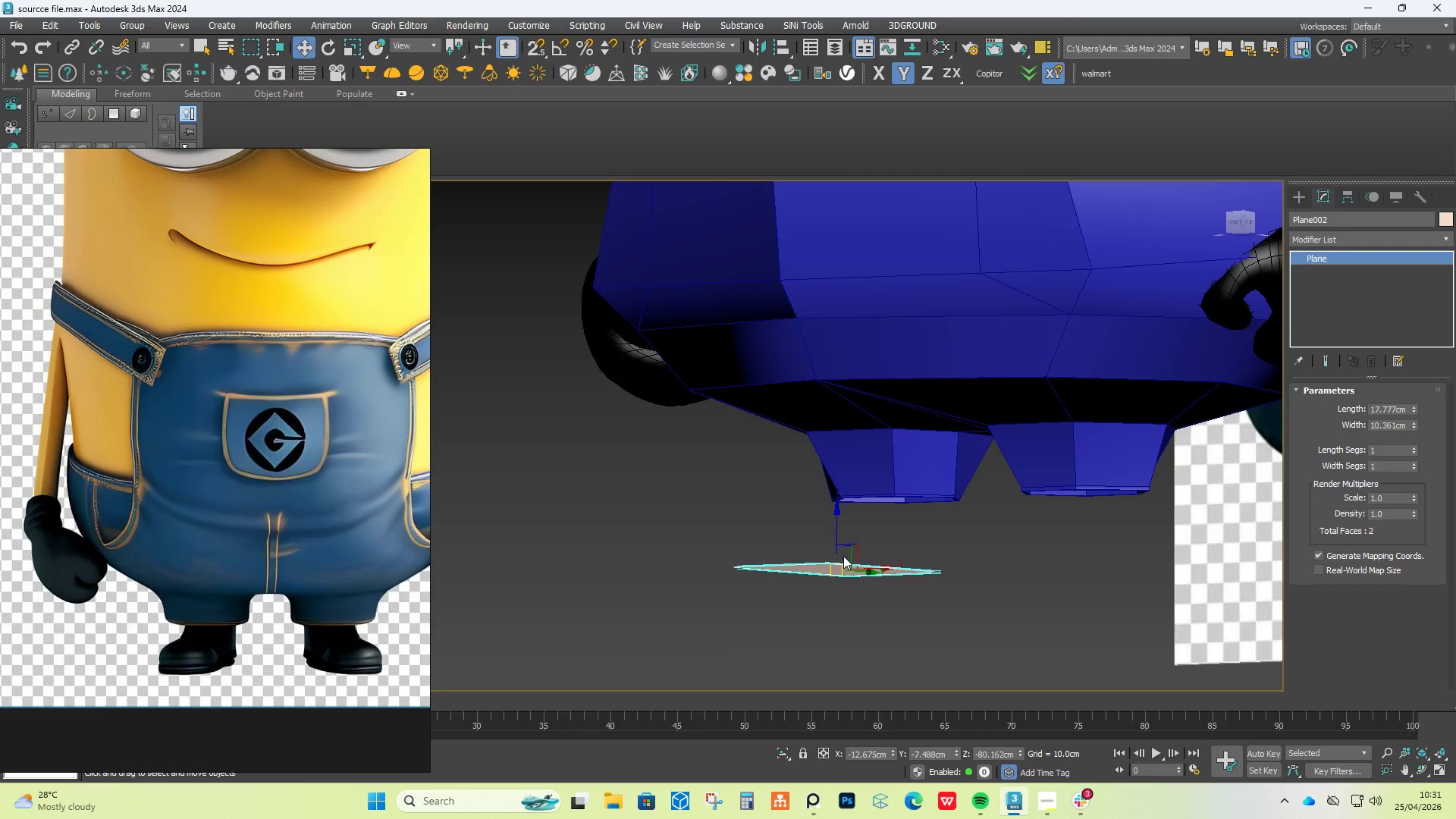 
scroll: coordinate [816, 570], scroll_direction: up, amount: 3.0
 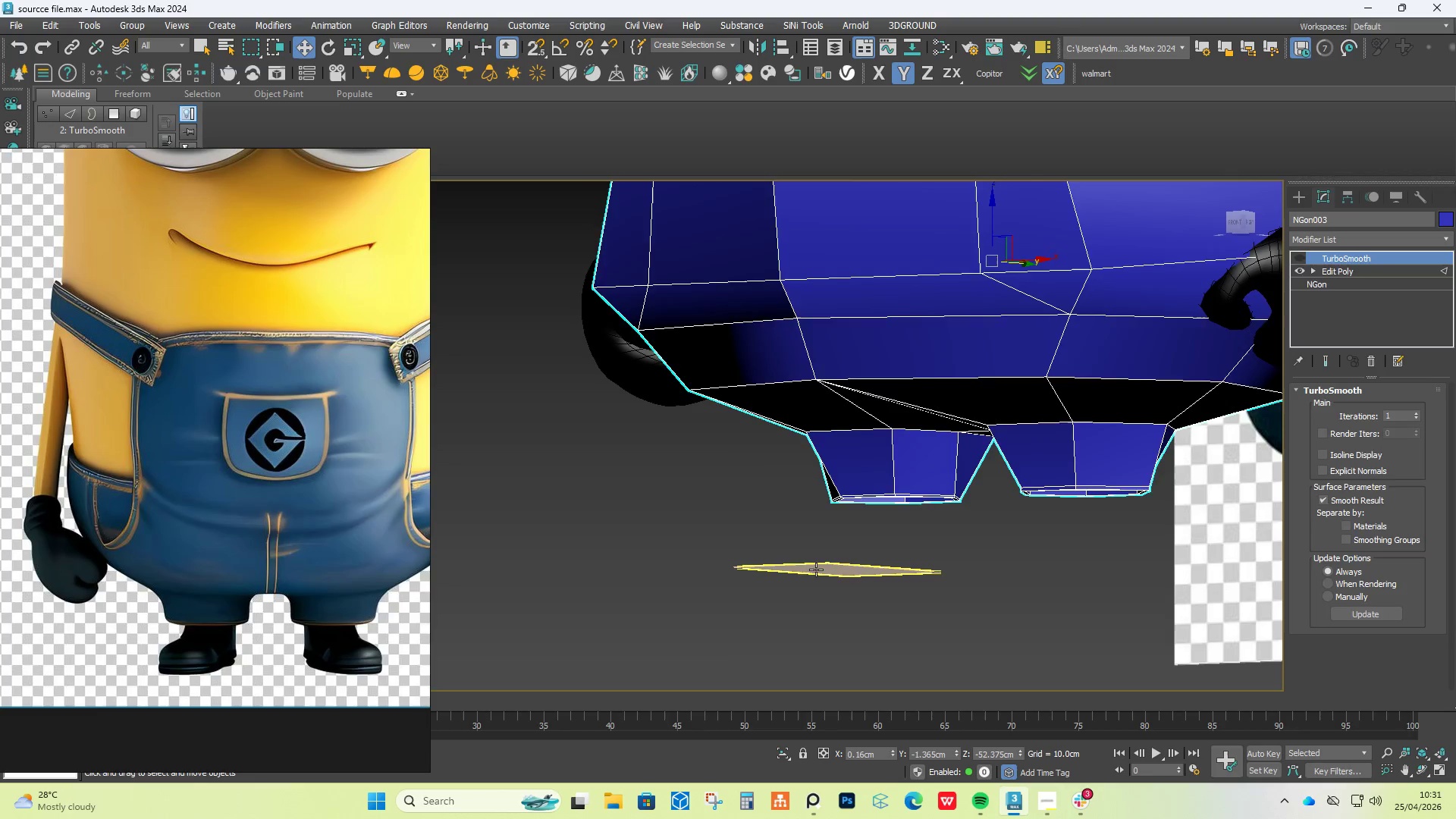 
hold_key(key=AltLeft, duration=1.24)
scroll: coordinate [933, 594], scroll_direction: down, amount: 3.0
 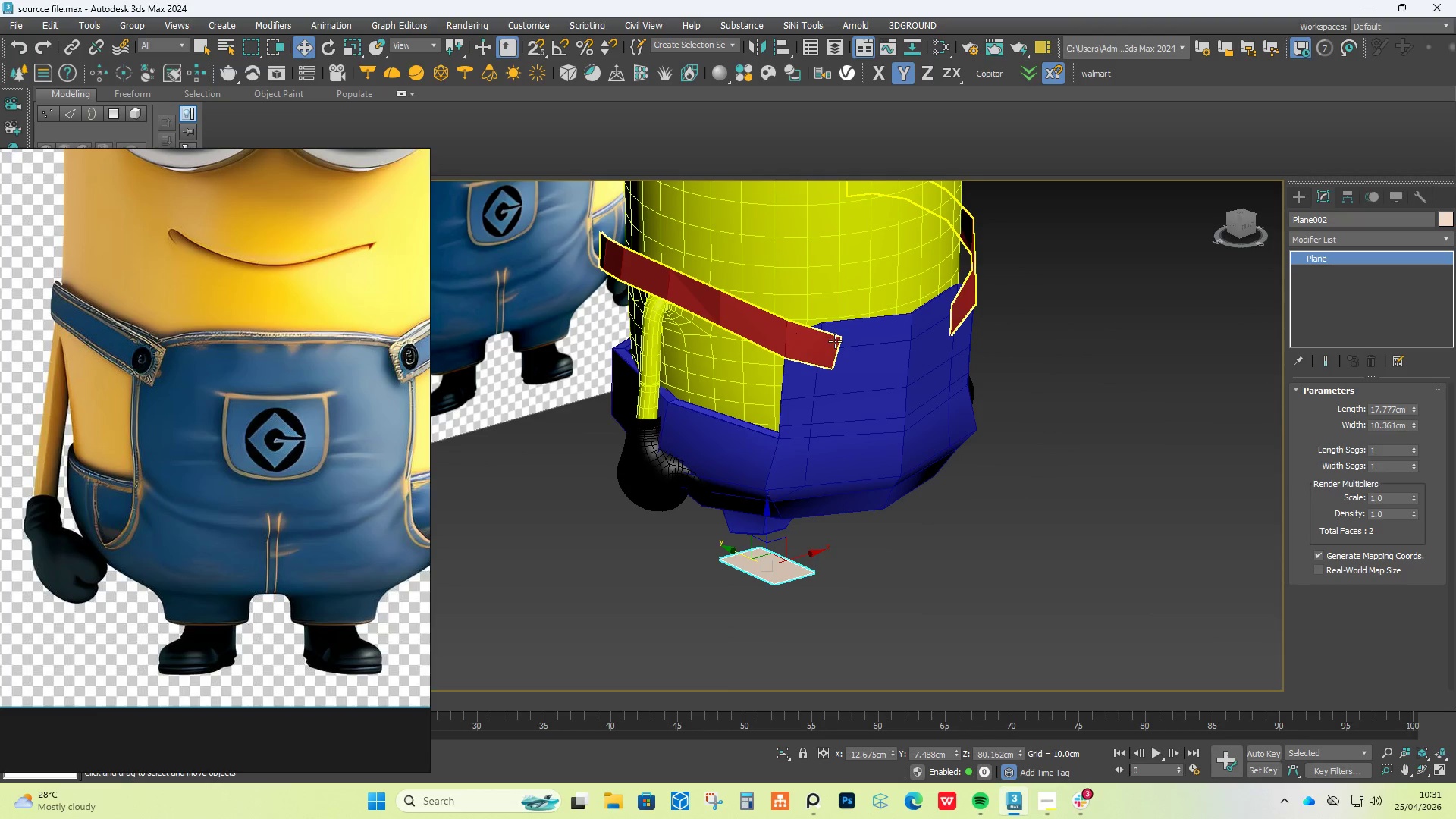 
left_click([870, 345])
 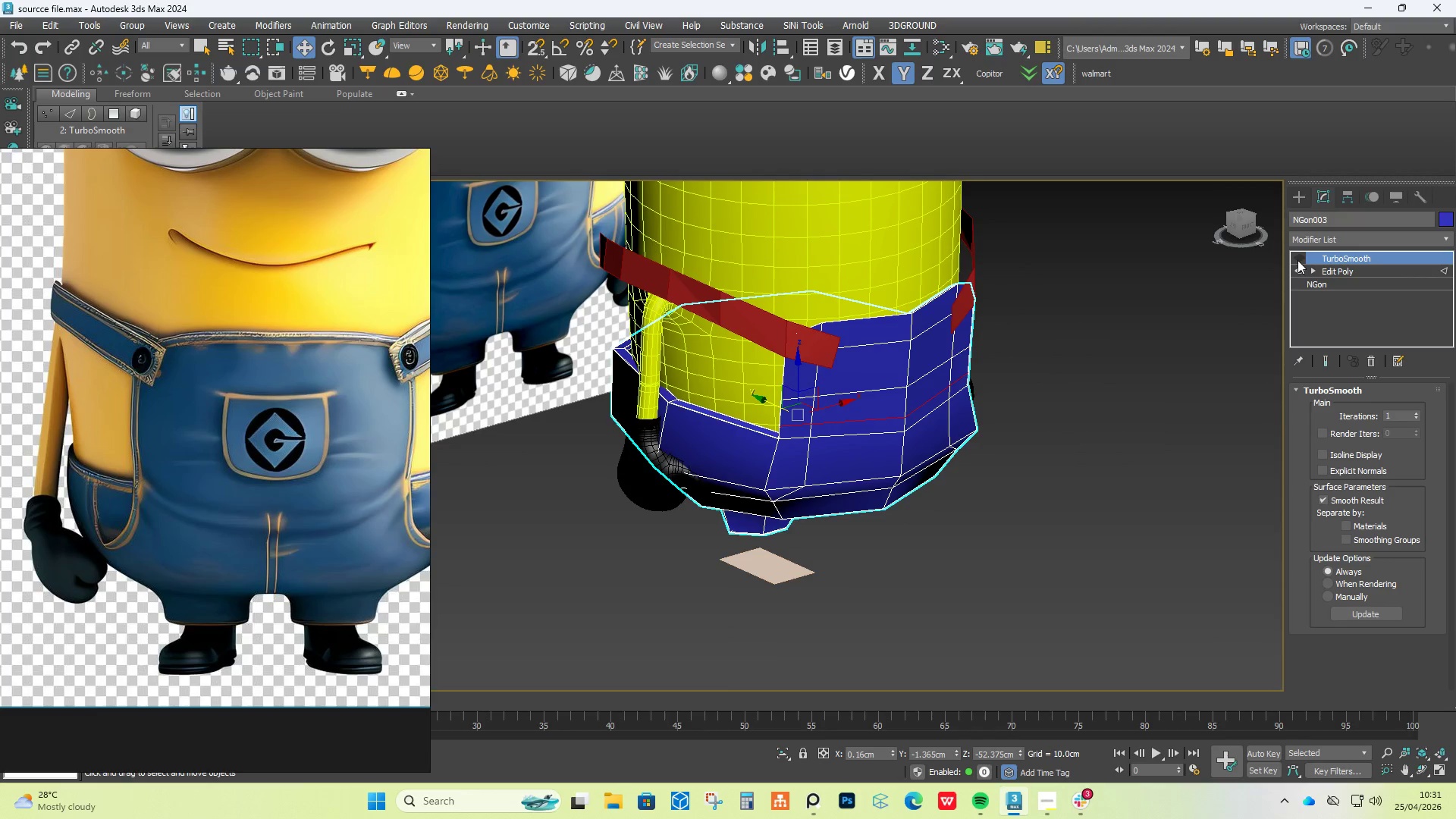 
left_click([1299, 259])
 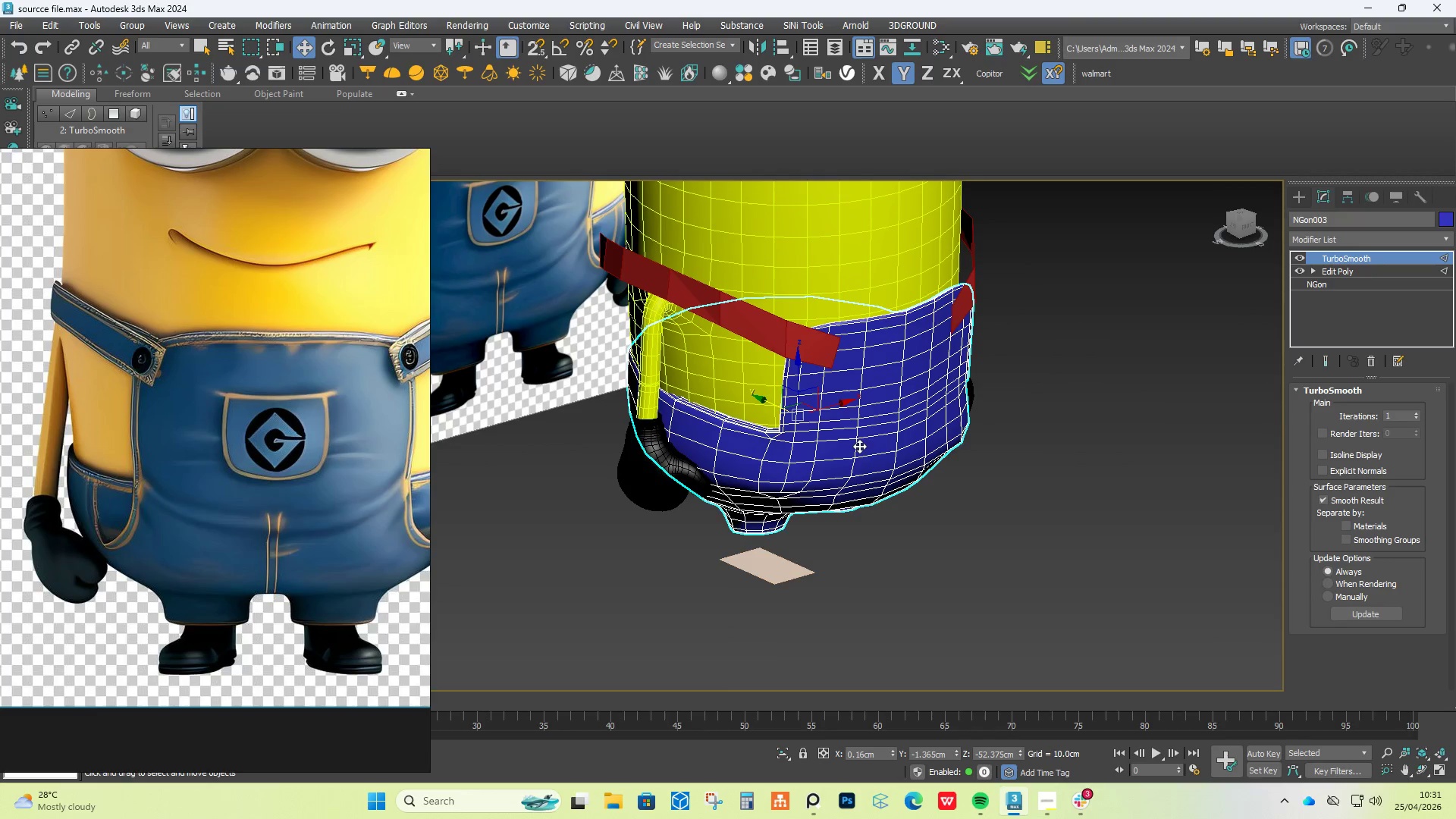 
hold_key(key=AltLeft, duration=0.83)
 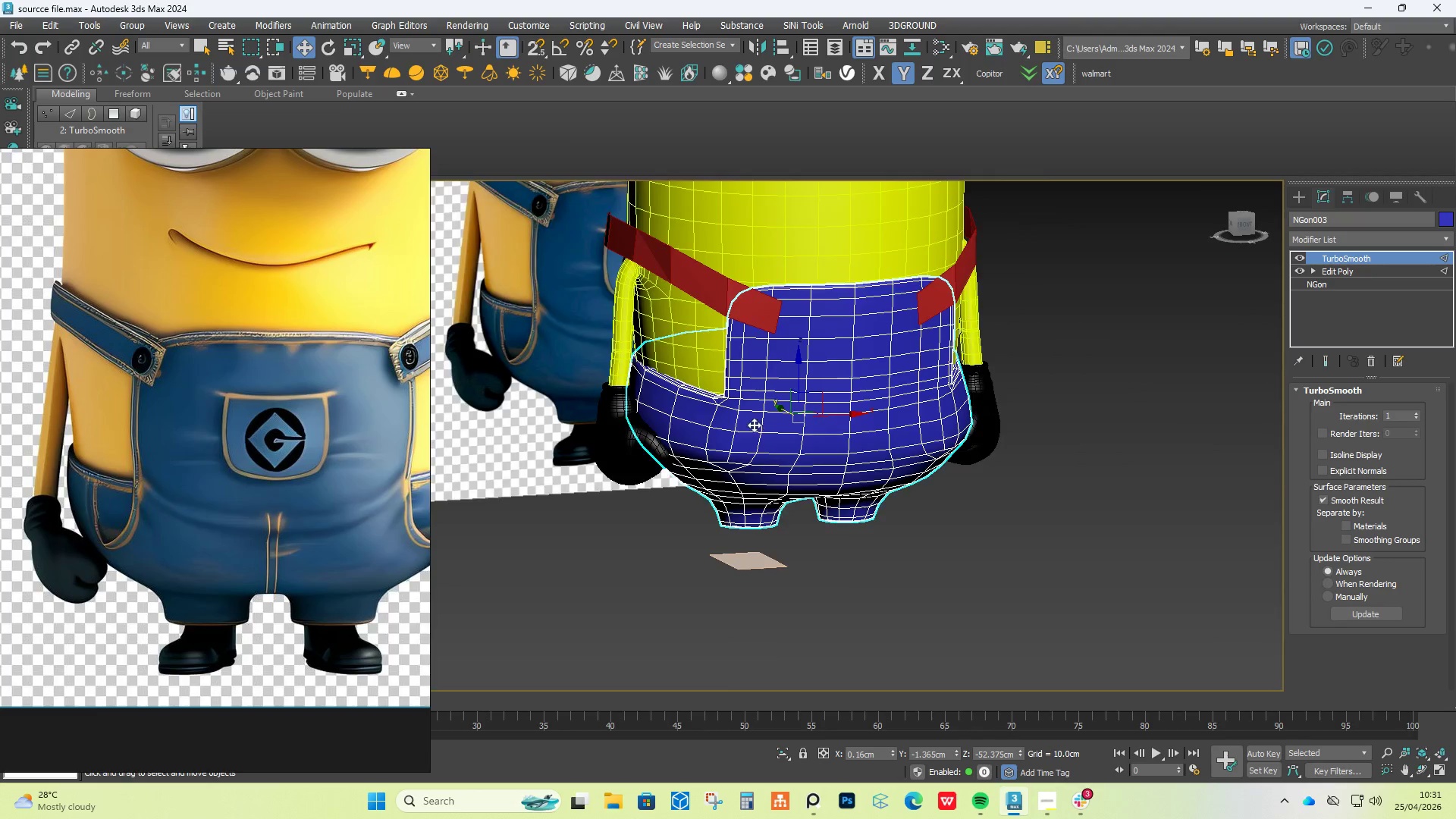 
scroll: coordinate [753, 425], scroll_direction: up, amount: 3.0
 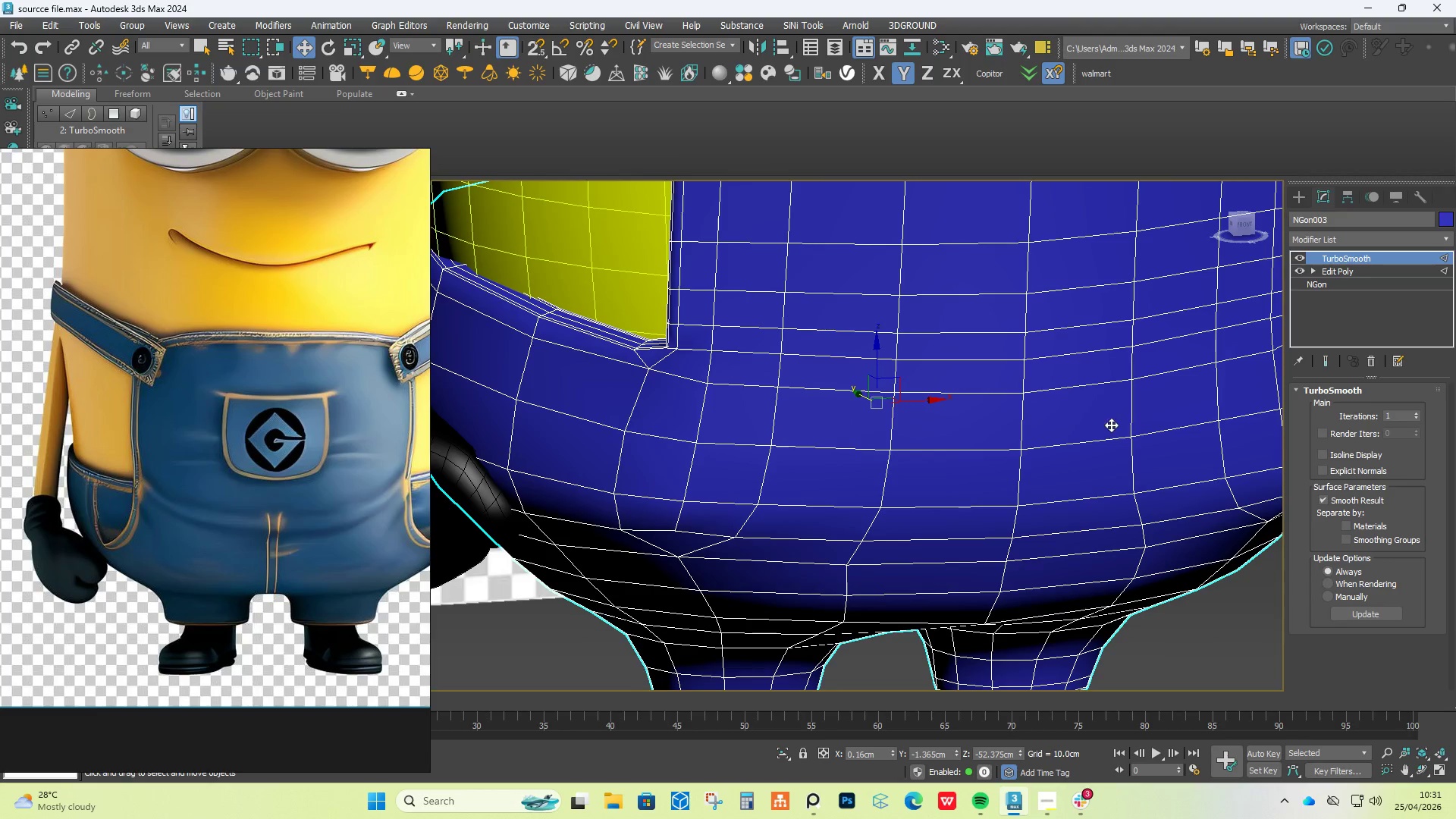 
hold_key(key=AltLeft, duration=0.42)
 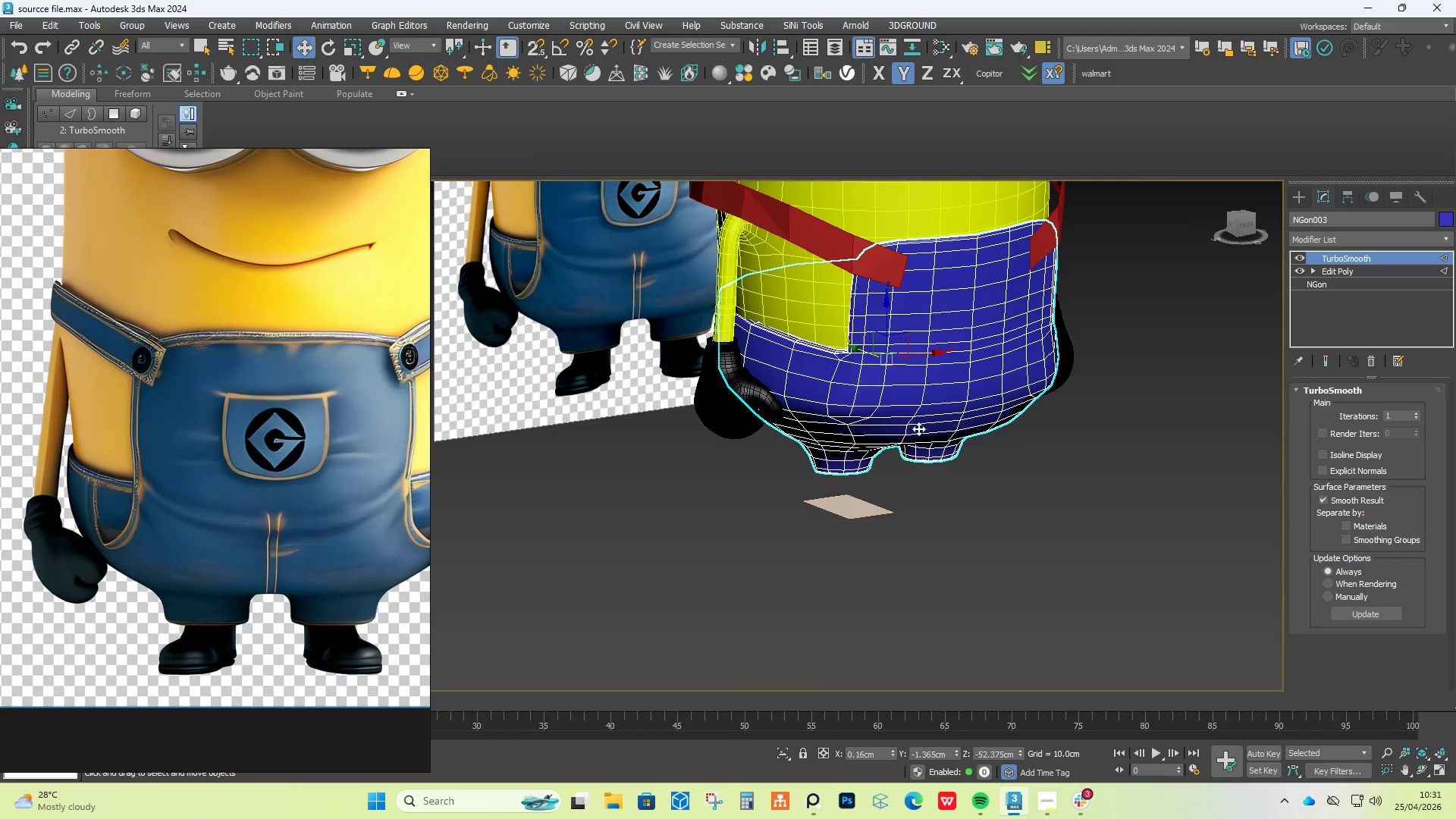 
scroll: coordinate [999, 375], scroll_direction: down, amount: 3.0
 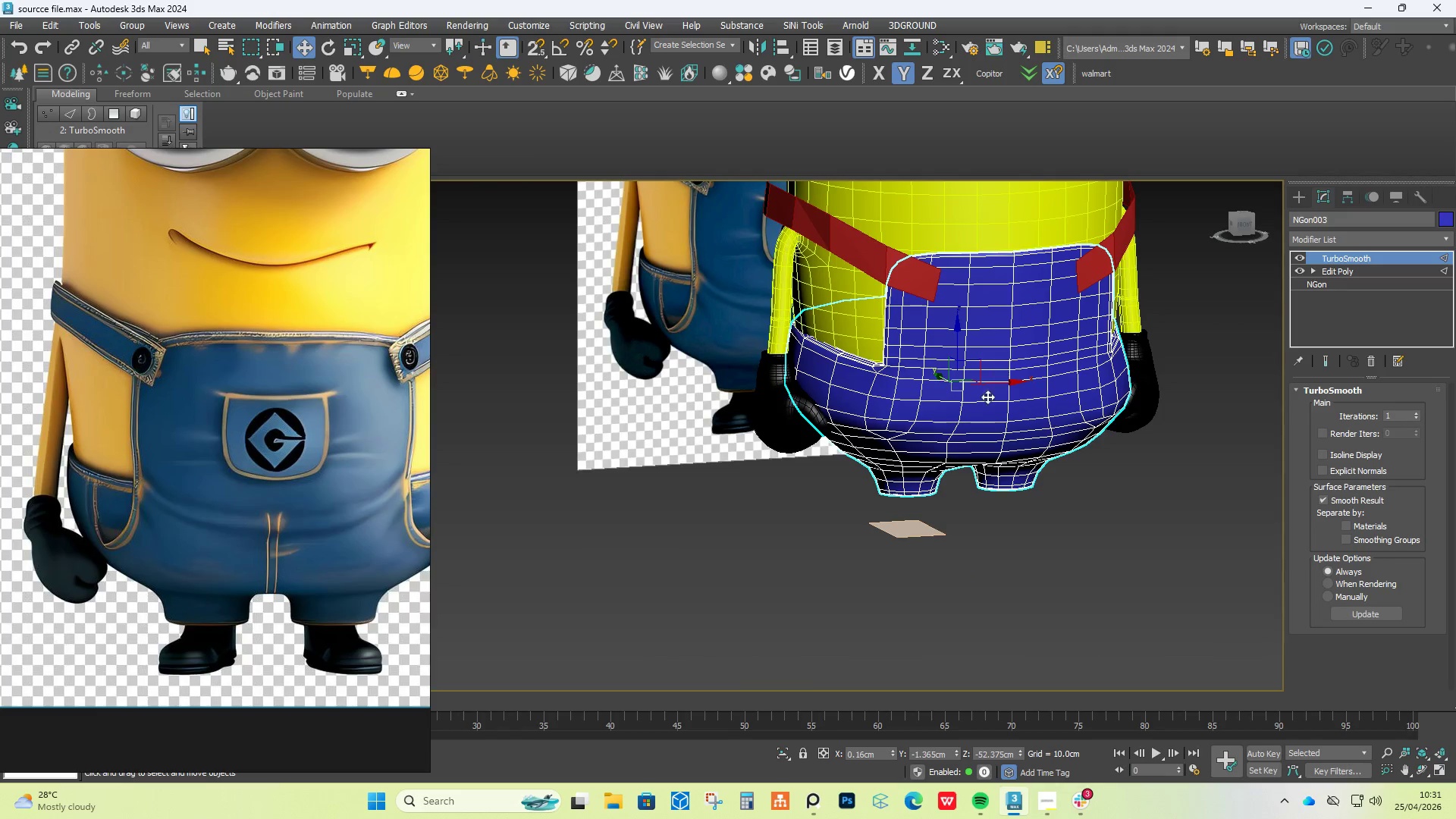 
left_click([844, 521])
 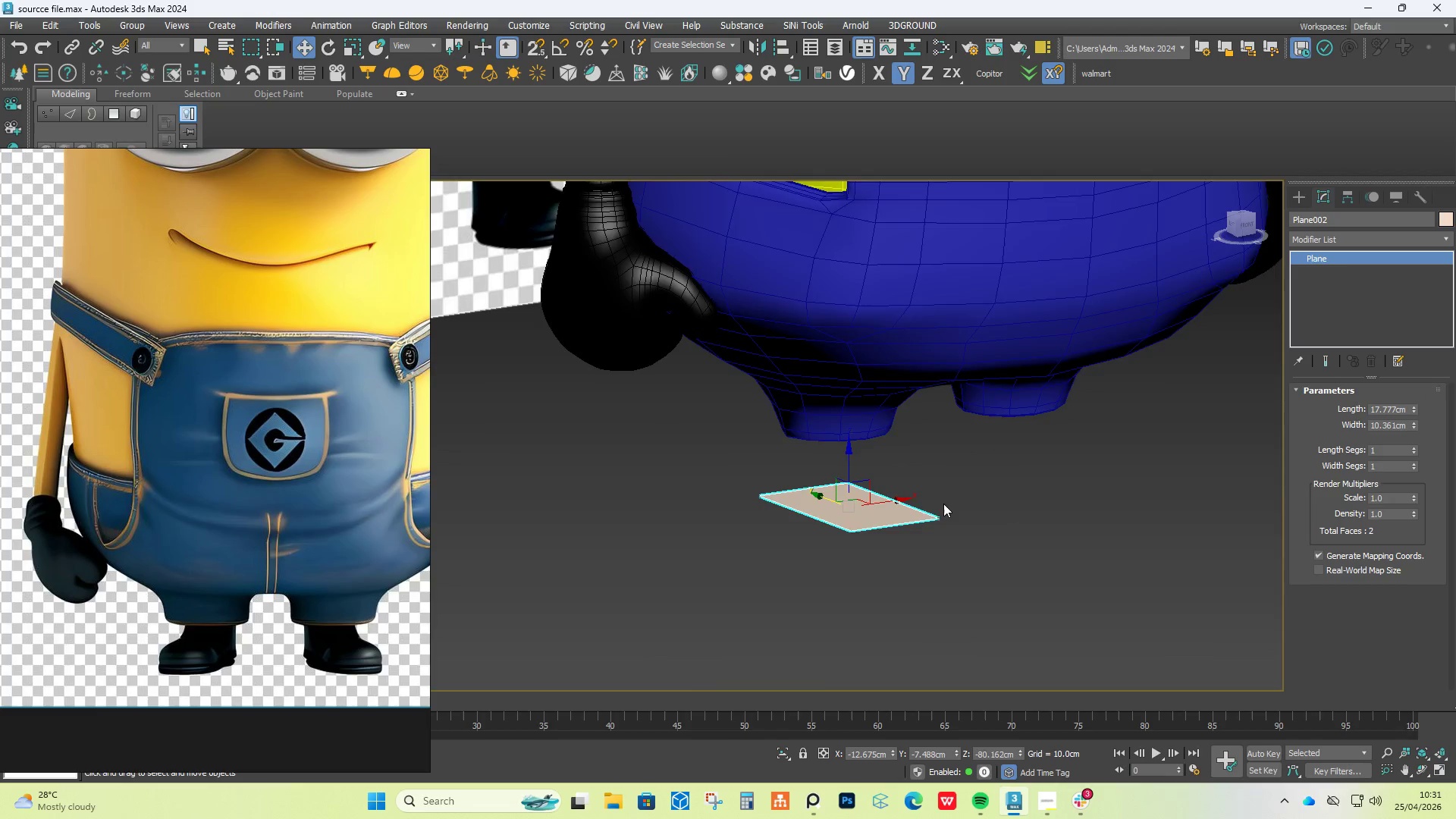 
scroll: coordinate [845, 519], scroll_direction: up, amount: 2.0
 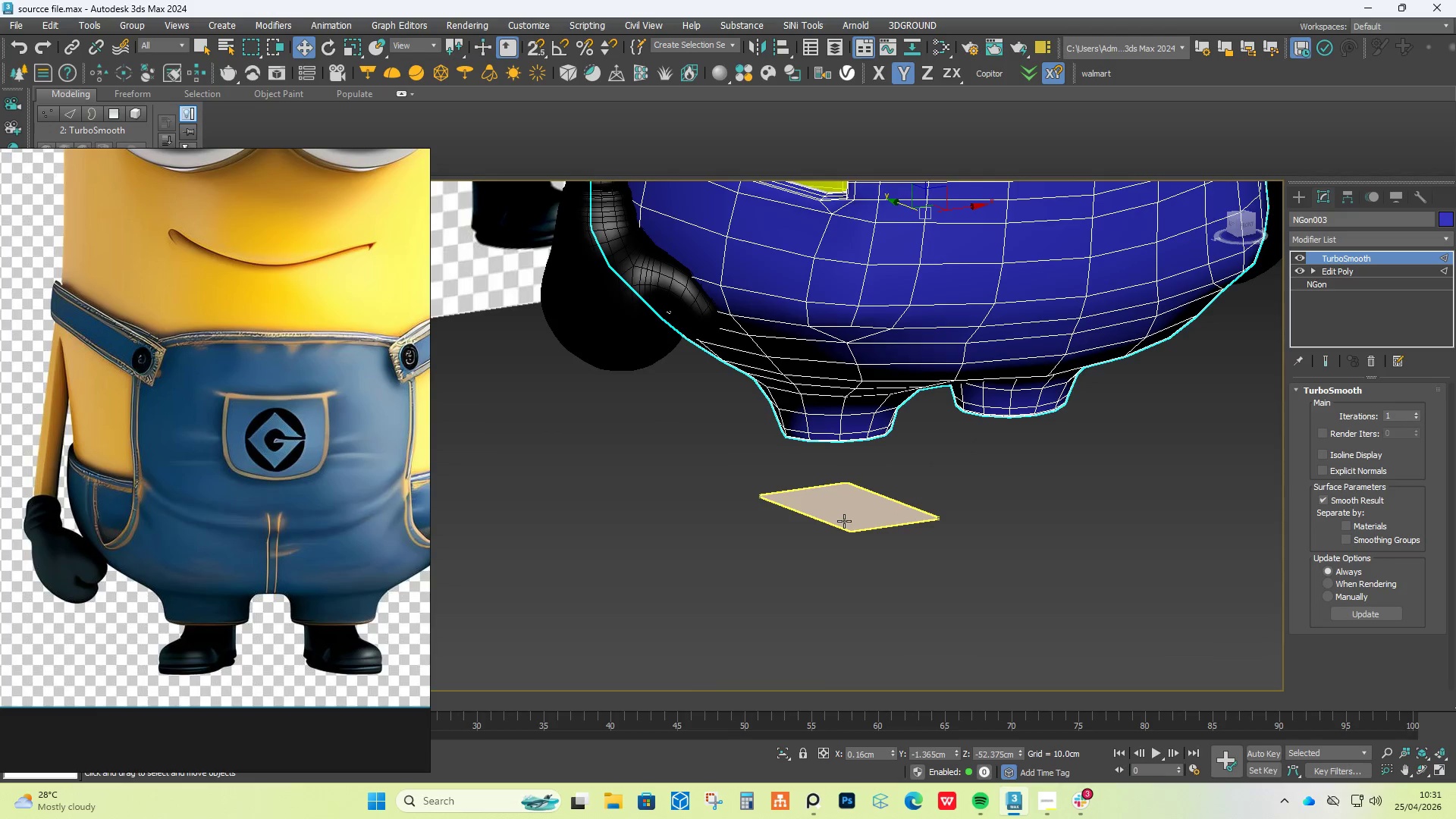 
scroll: coordinate [985, 497], scroll_direction: down, amount: 2.0
 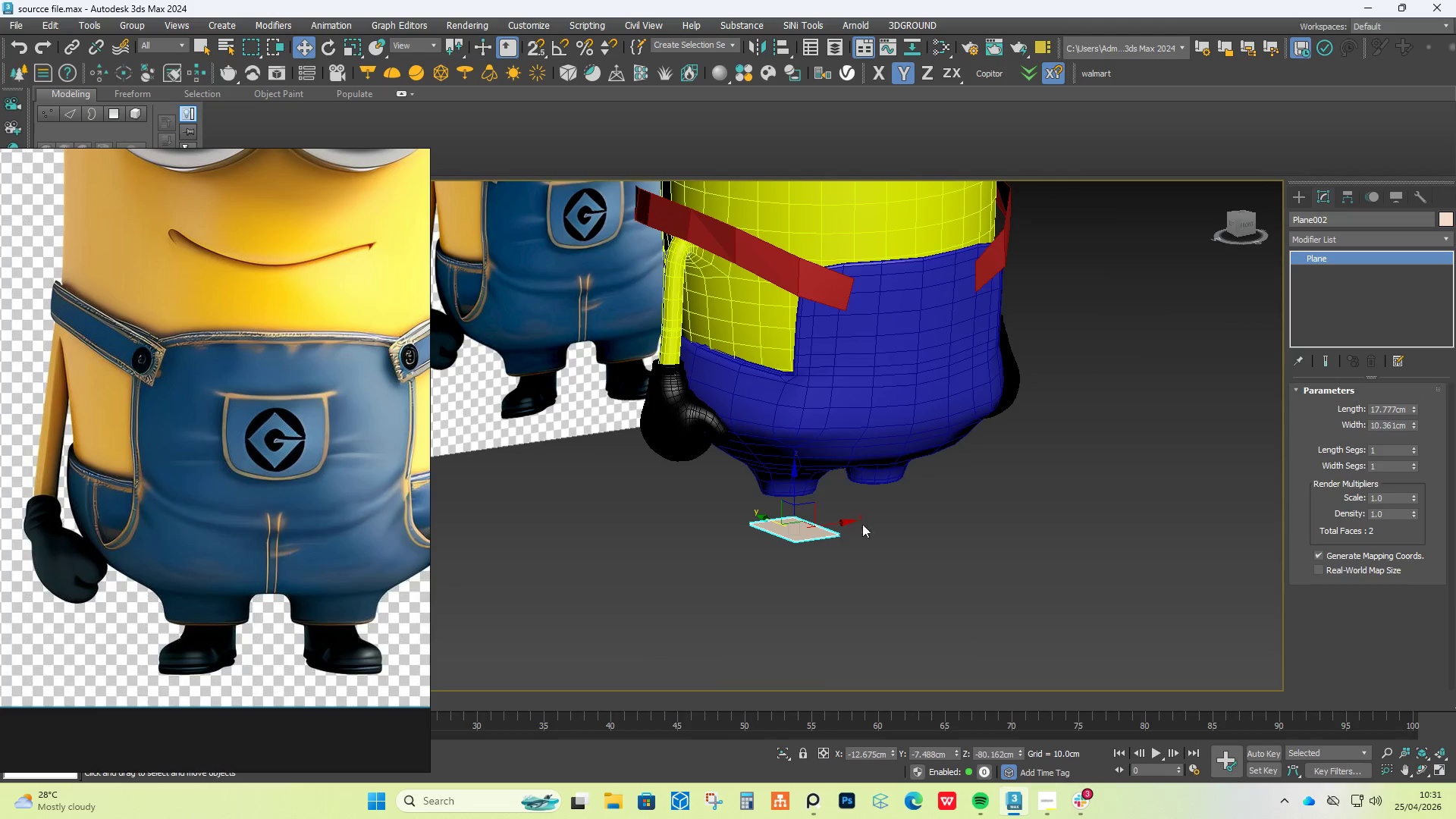 
scroll: coordinate [797, 576], scroll_direction: up, amount: 2.0
 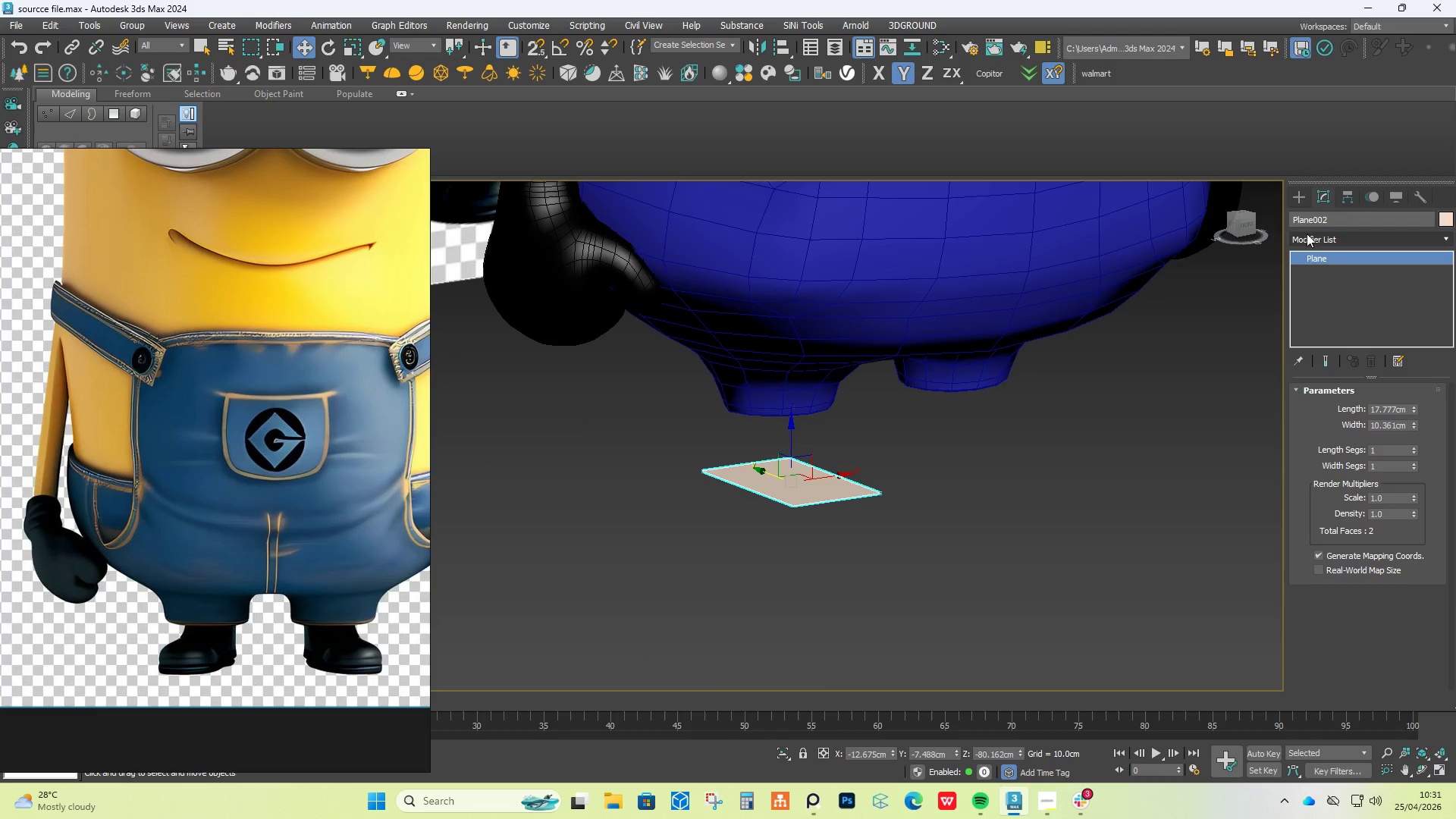 
left_click([1315, 241])
 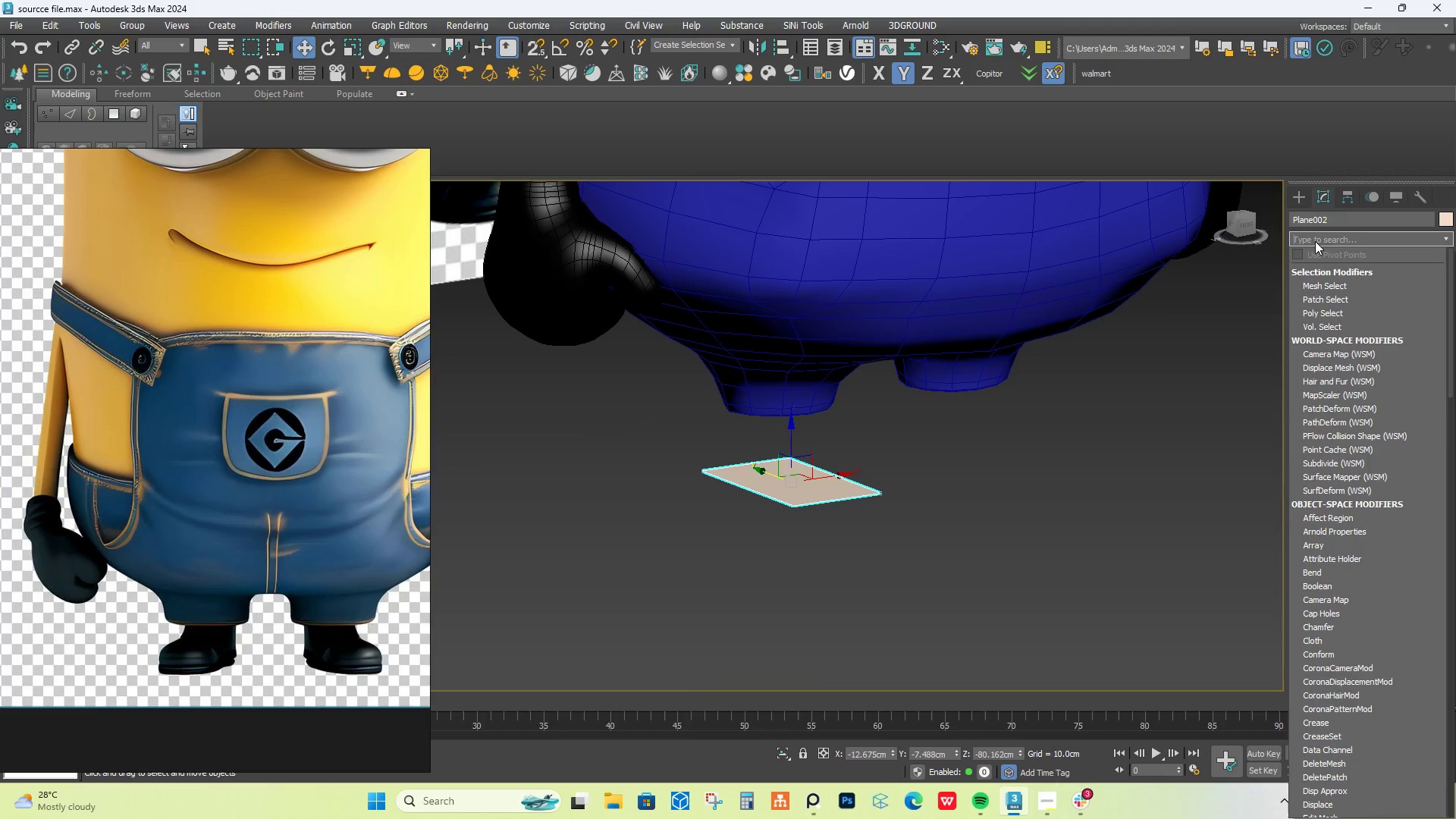 
type(edit)
 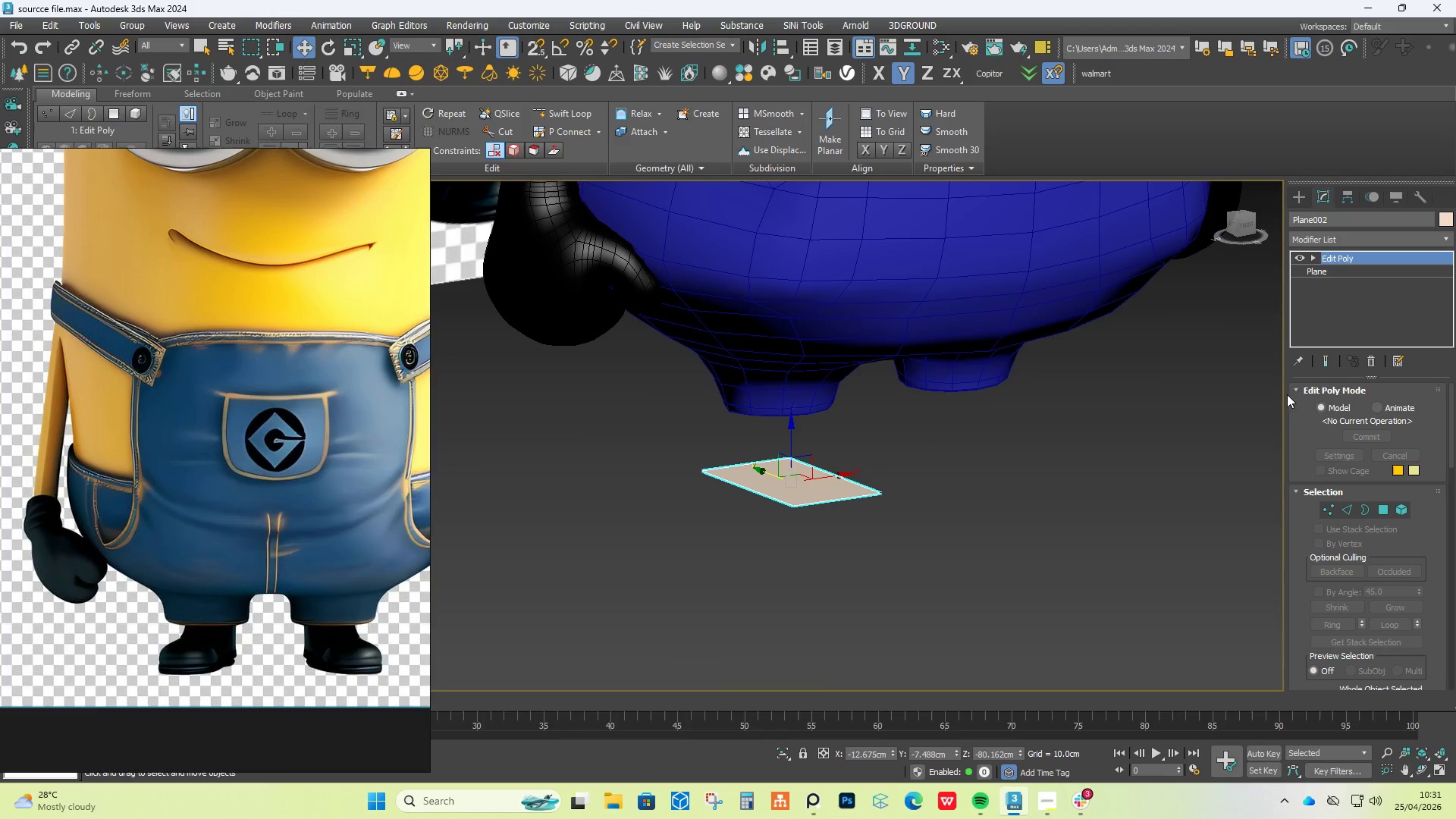 
left_click([1331, 510])
 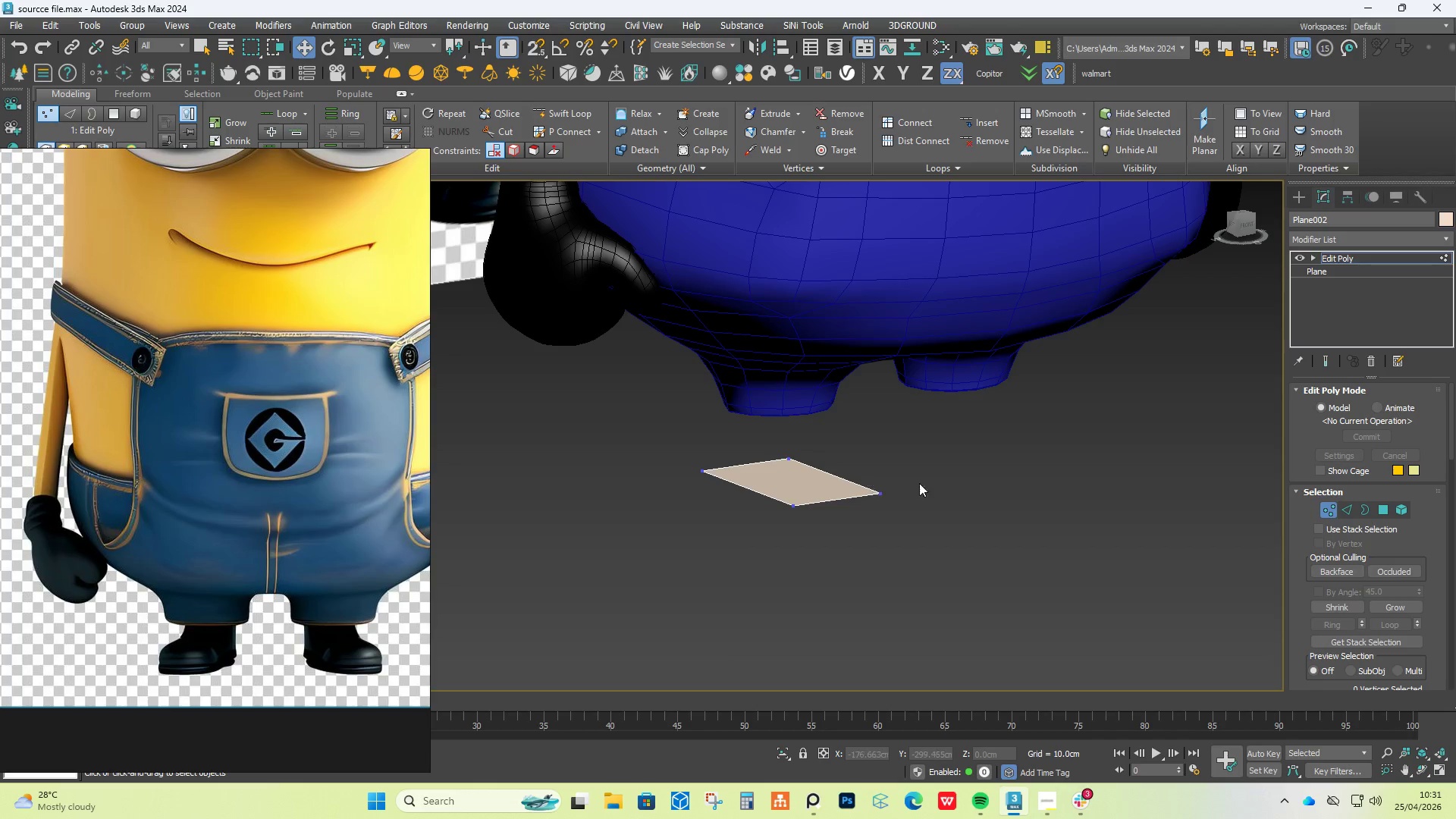 
left_click_drag(start_coordinate=[924, 480], to_coordinate=[774, 589])
 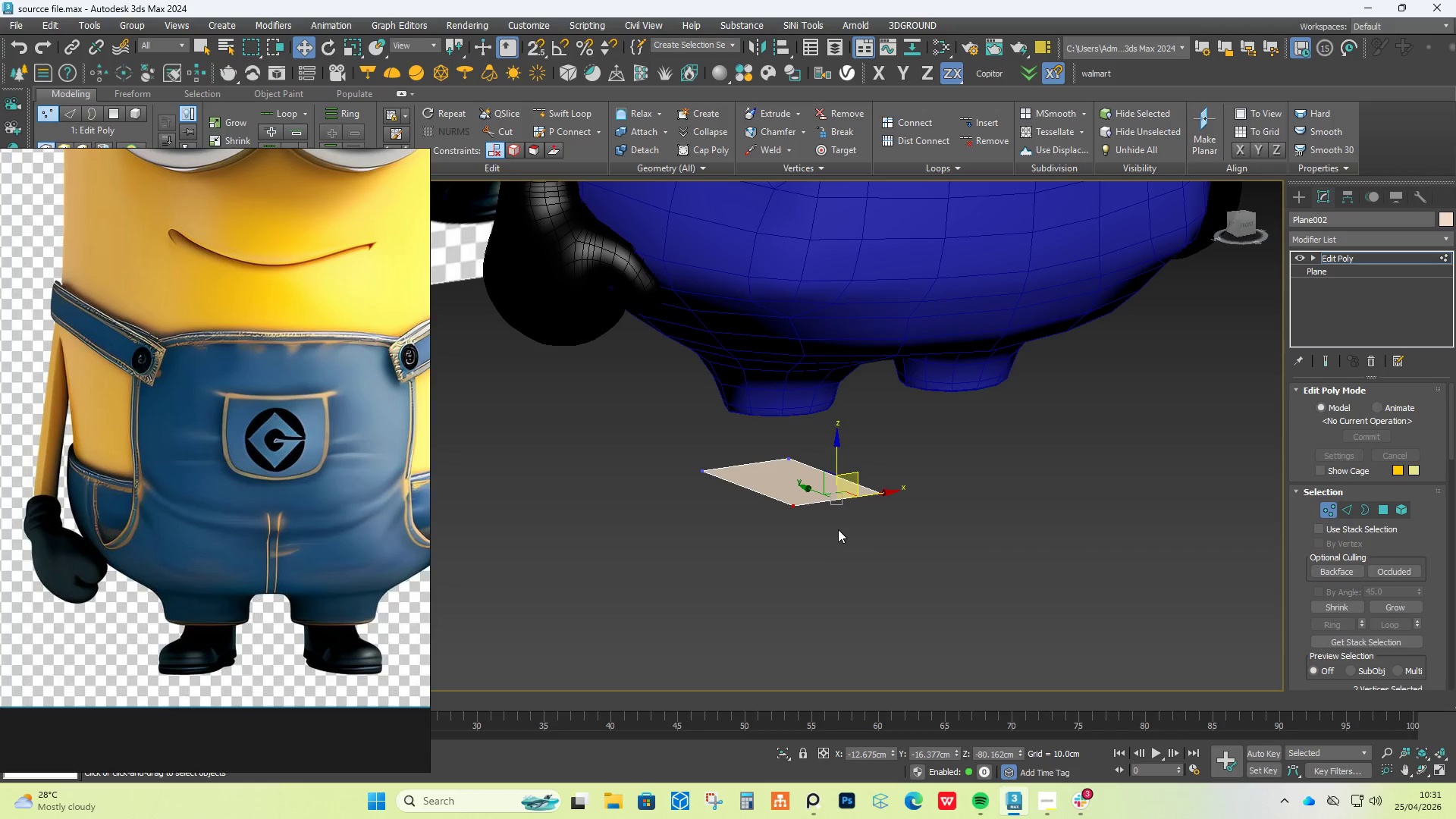 
key(R)
 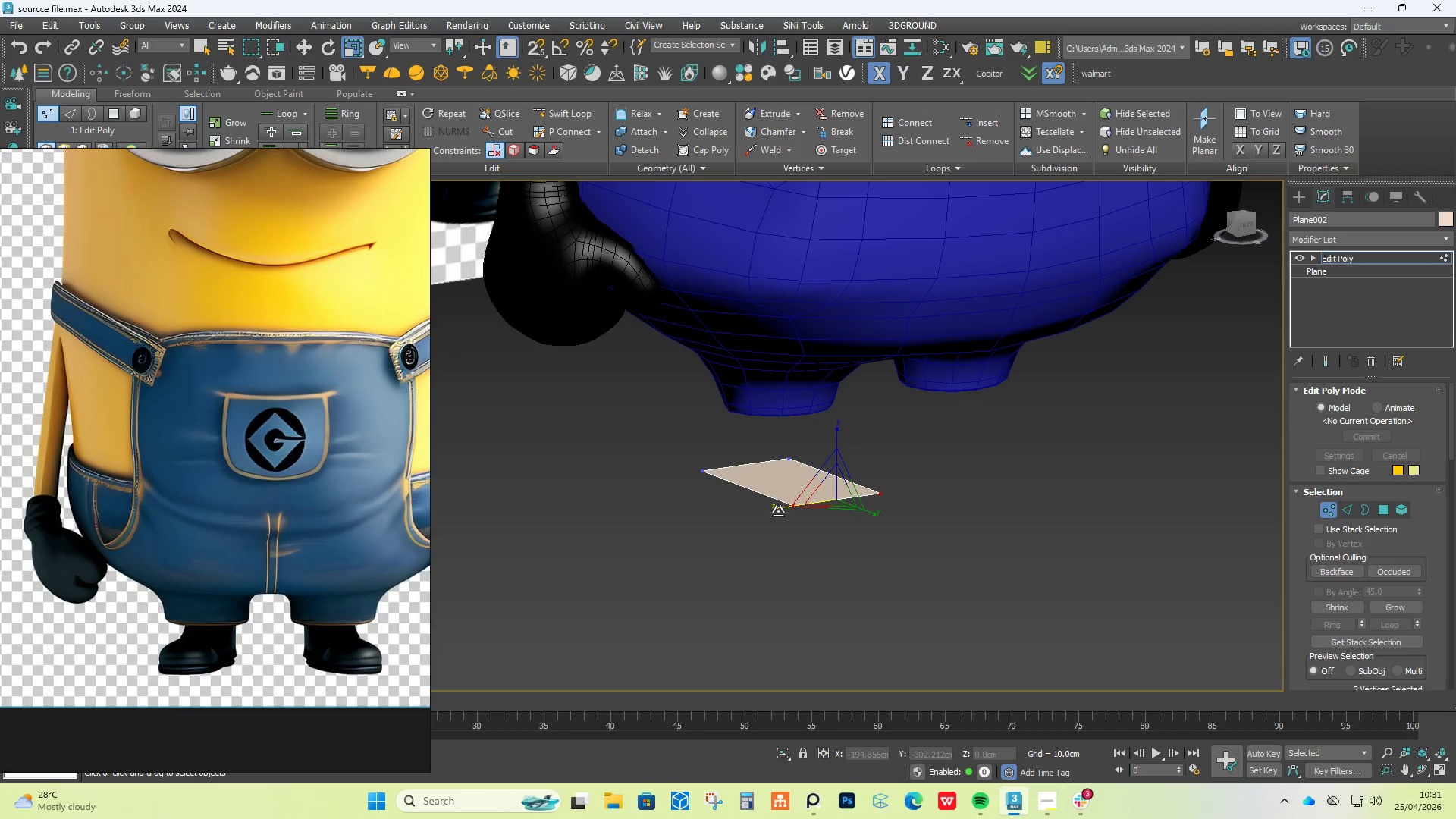 
left_click_drag(start_coordinate=[786, 506], to_coordinate=[771, 507])
 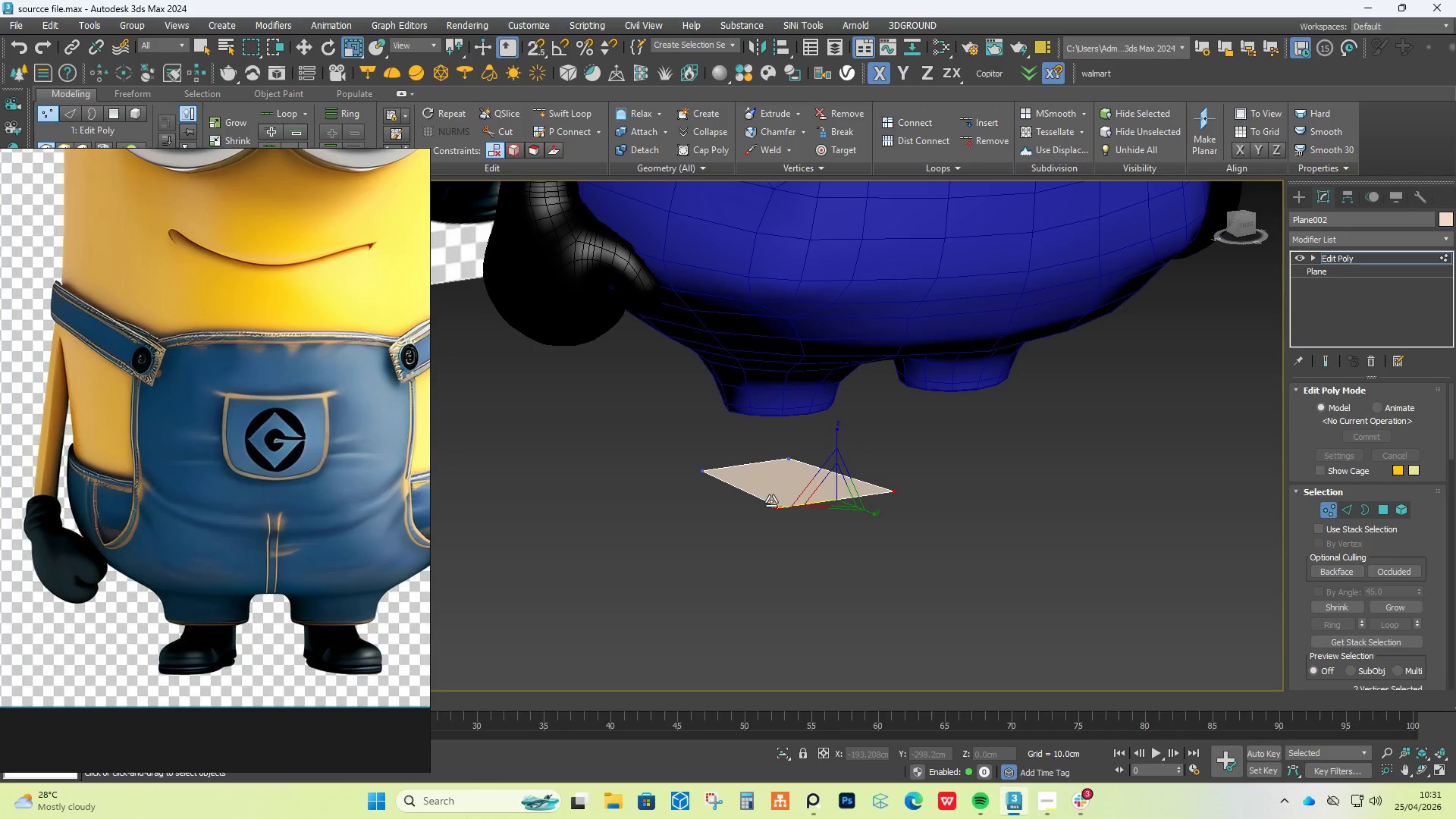 
key(Alt+1)
 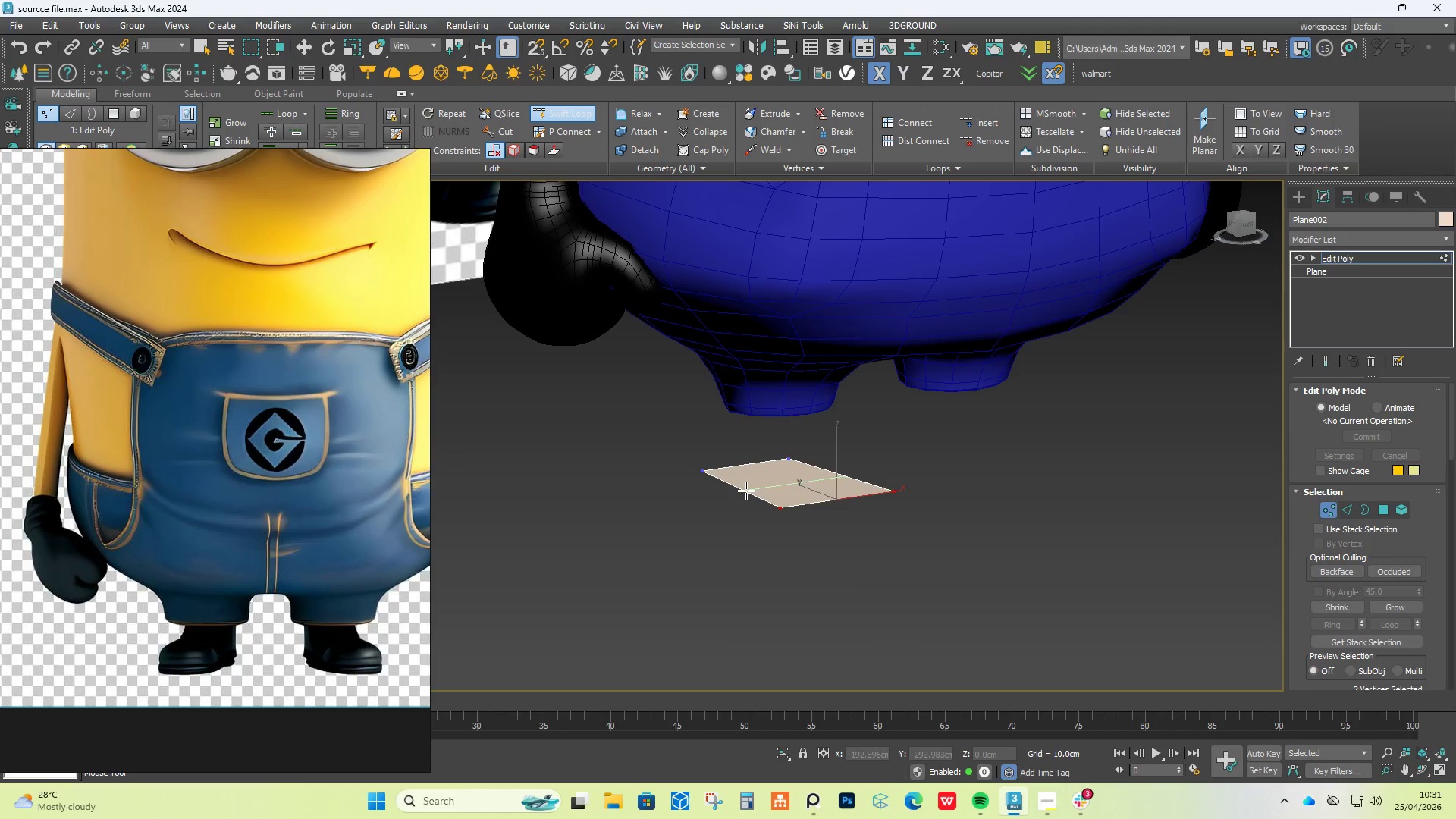 
left_click([741, 489])
 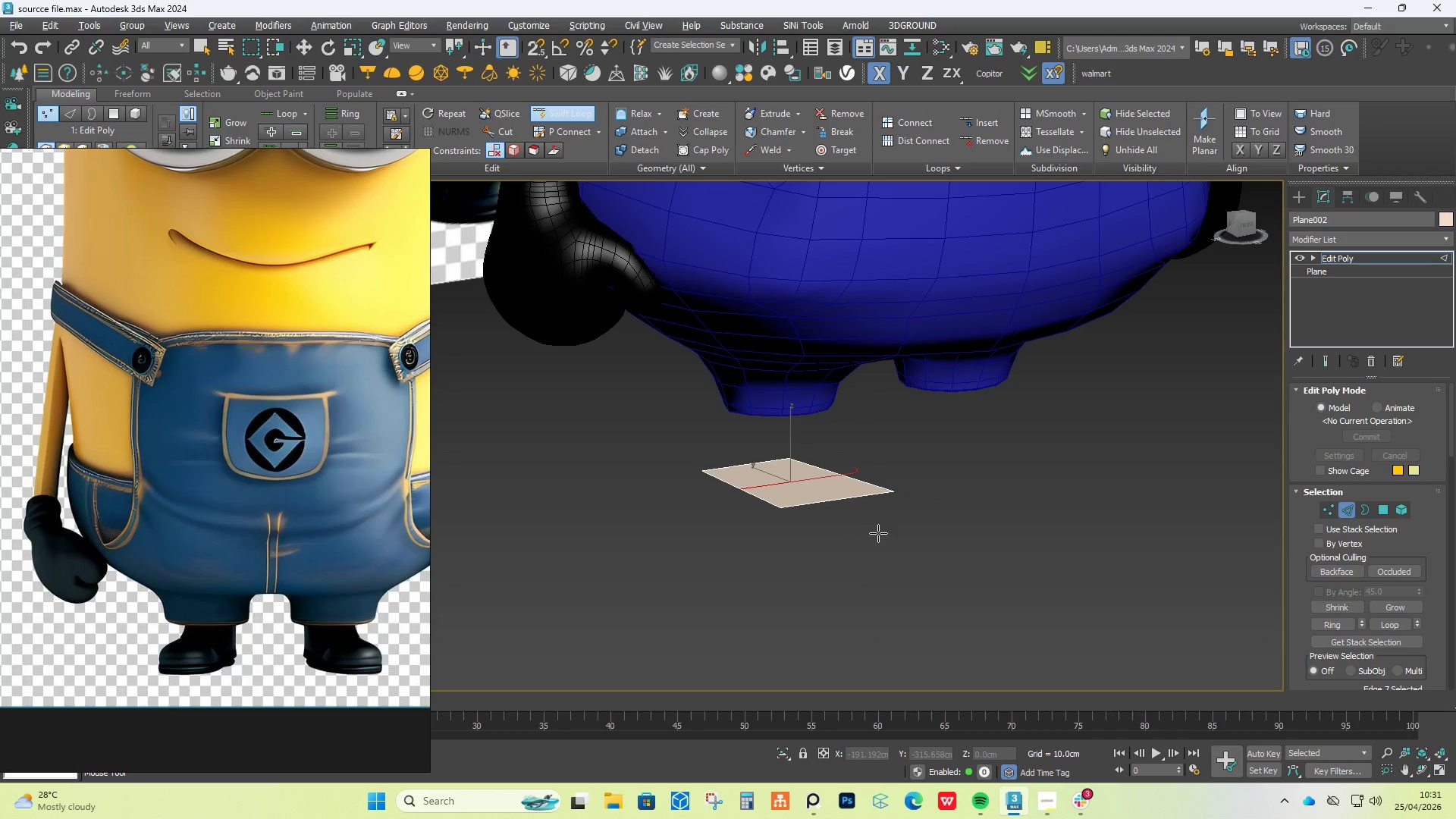 
right_click([876, 534])
 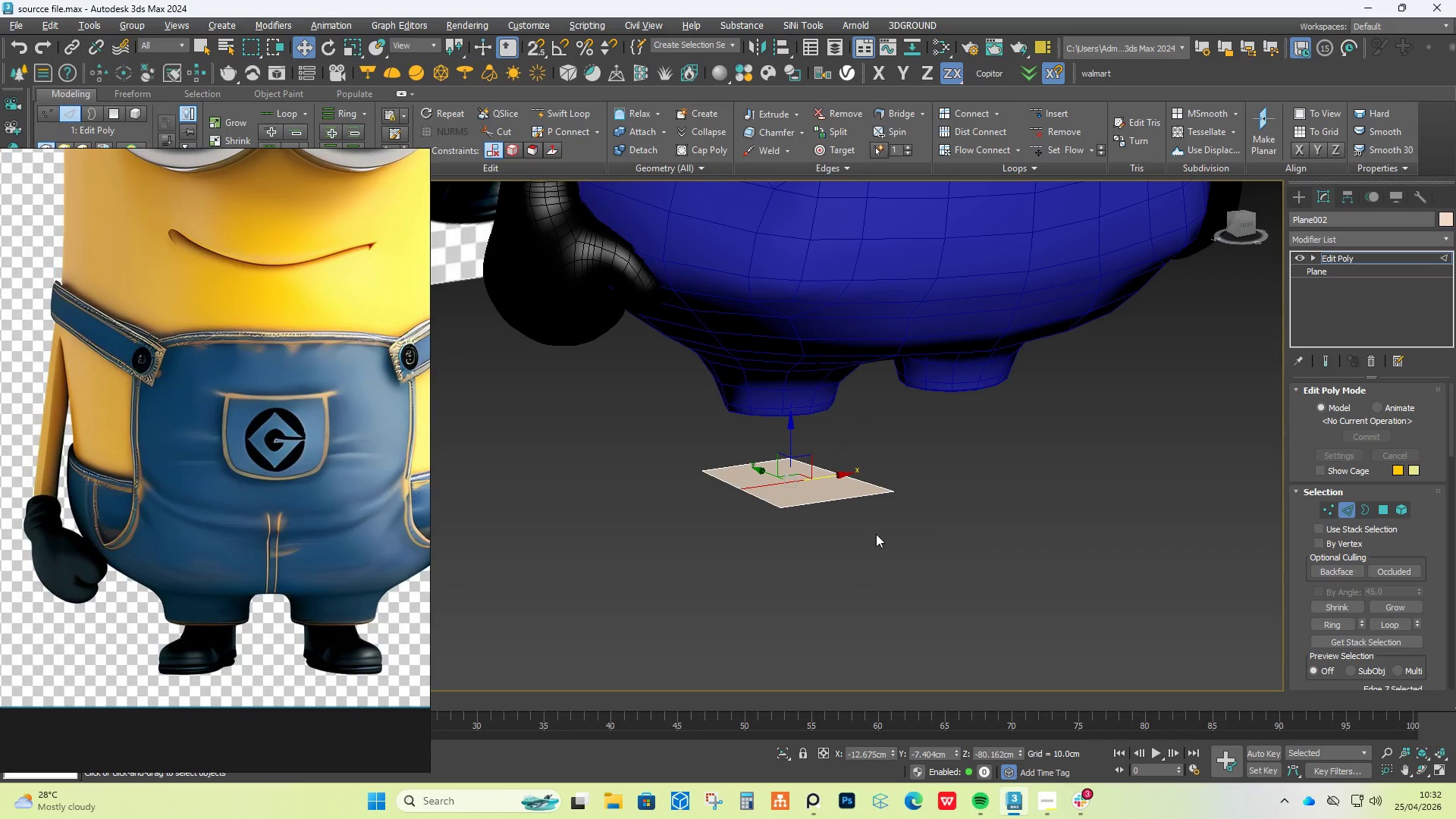 
key(1)
 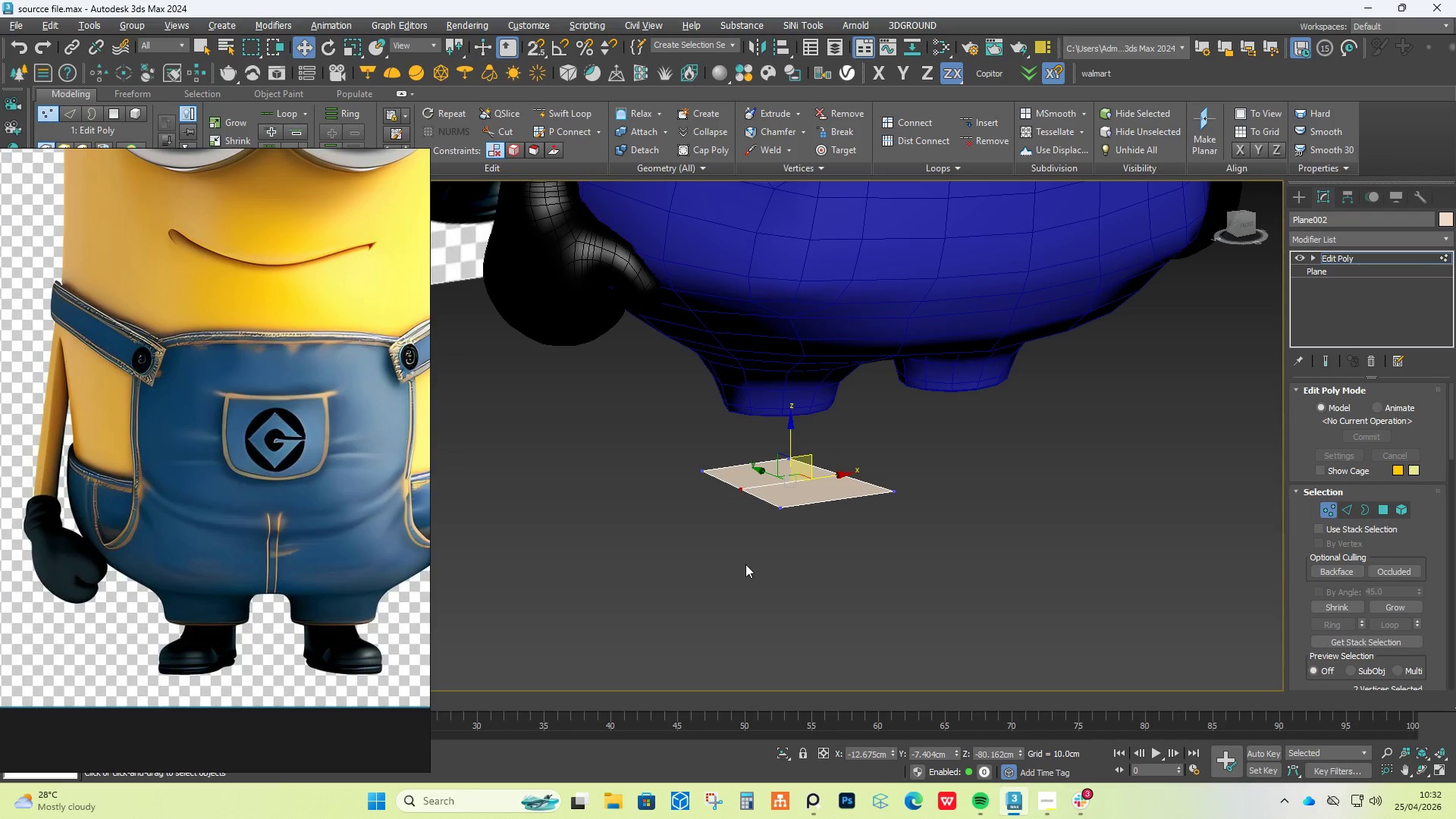 
hold_key(key=AltLeft, duration=0.41)
 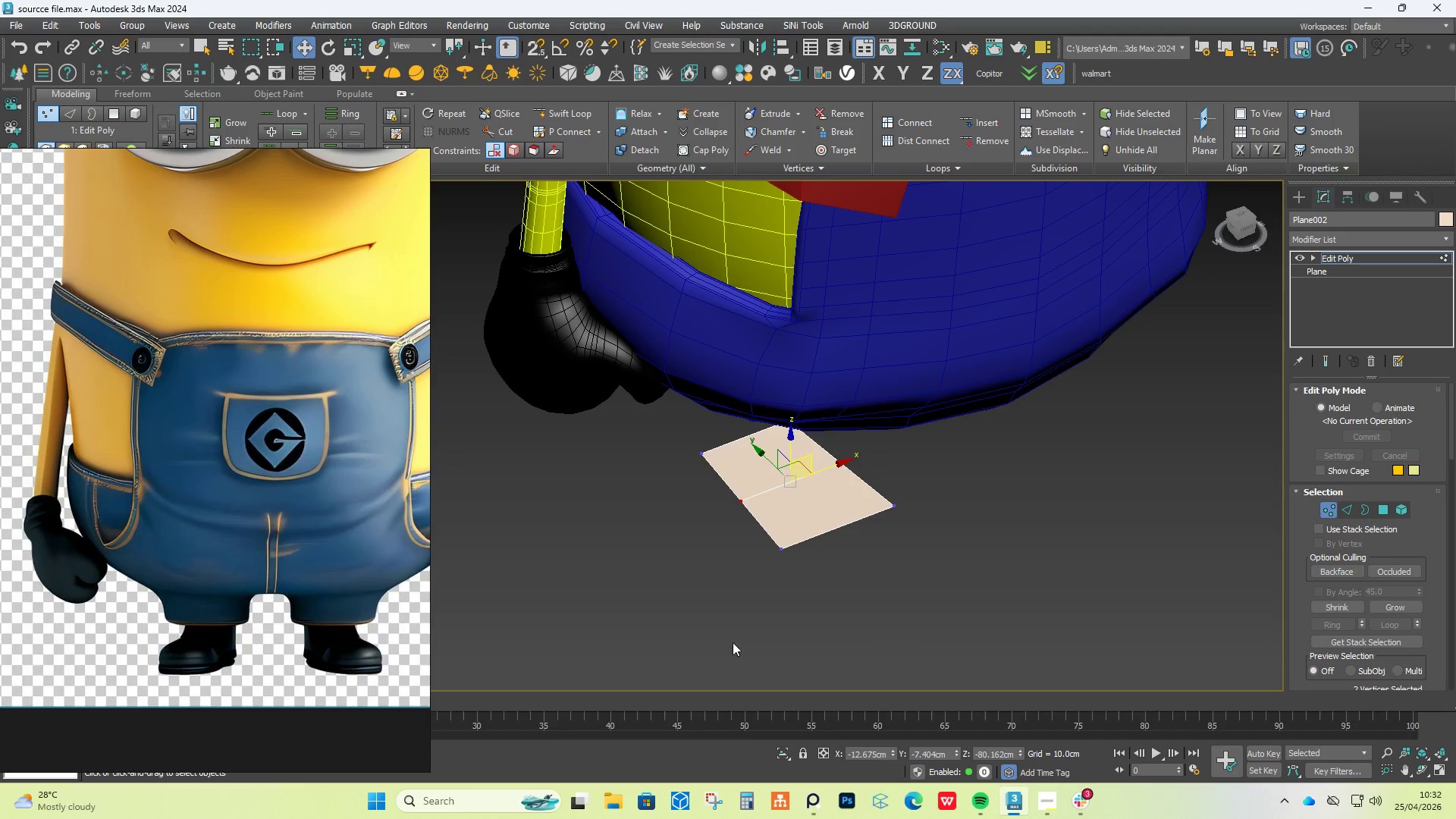 
left_click_drag(start_coordinate=[749, 634], to_coordinate=[827, 548])
 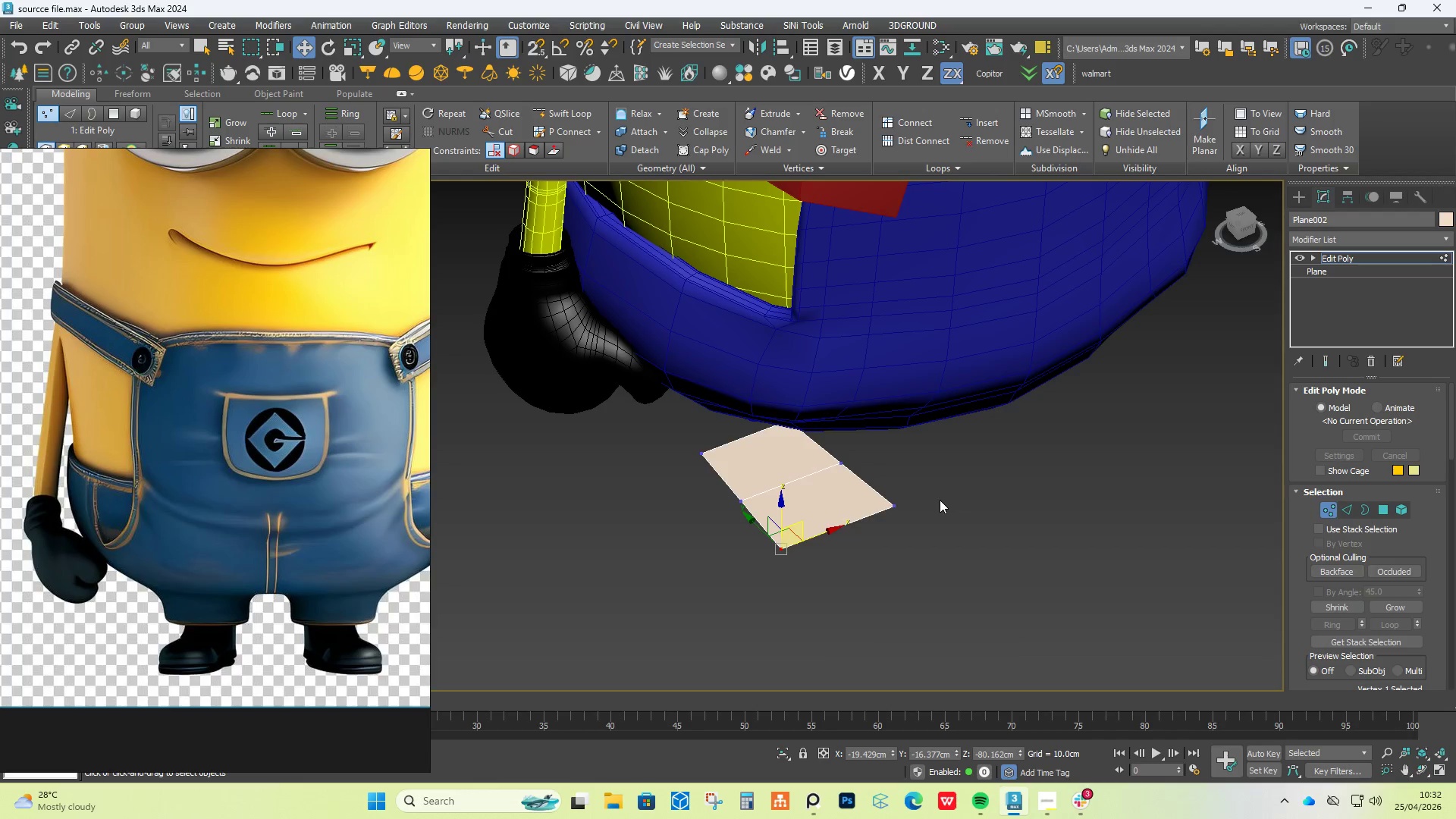 
hold_key(key=ControlLeft, duration=0.73)
left_click_drag(start_coordinate=[925, 497], to_coordinate=[878, 524])
 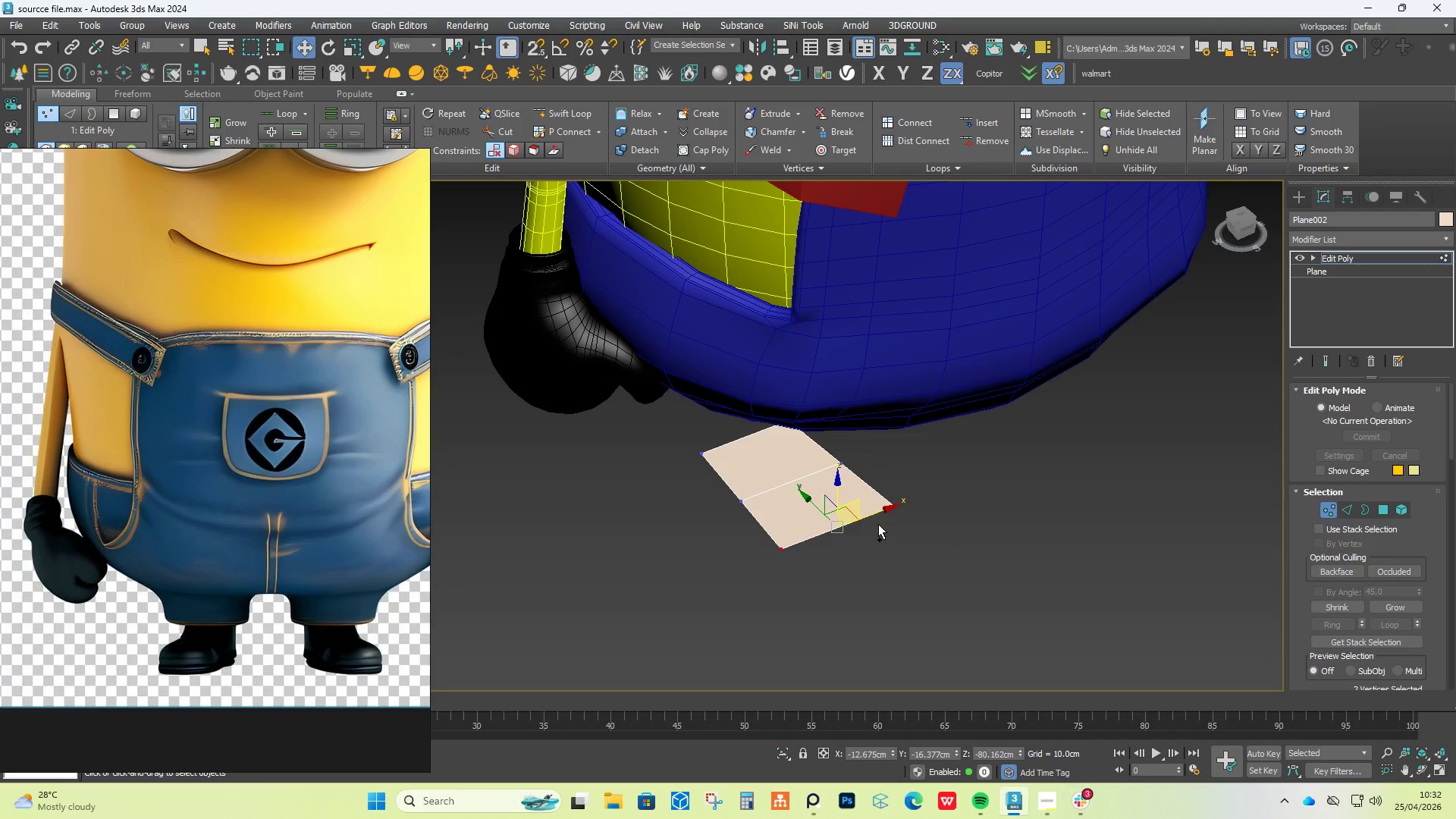 
key(R)
 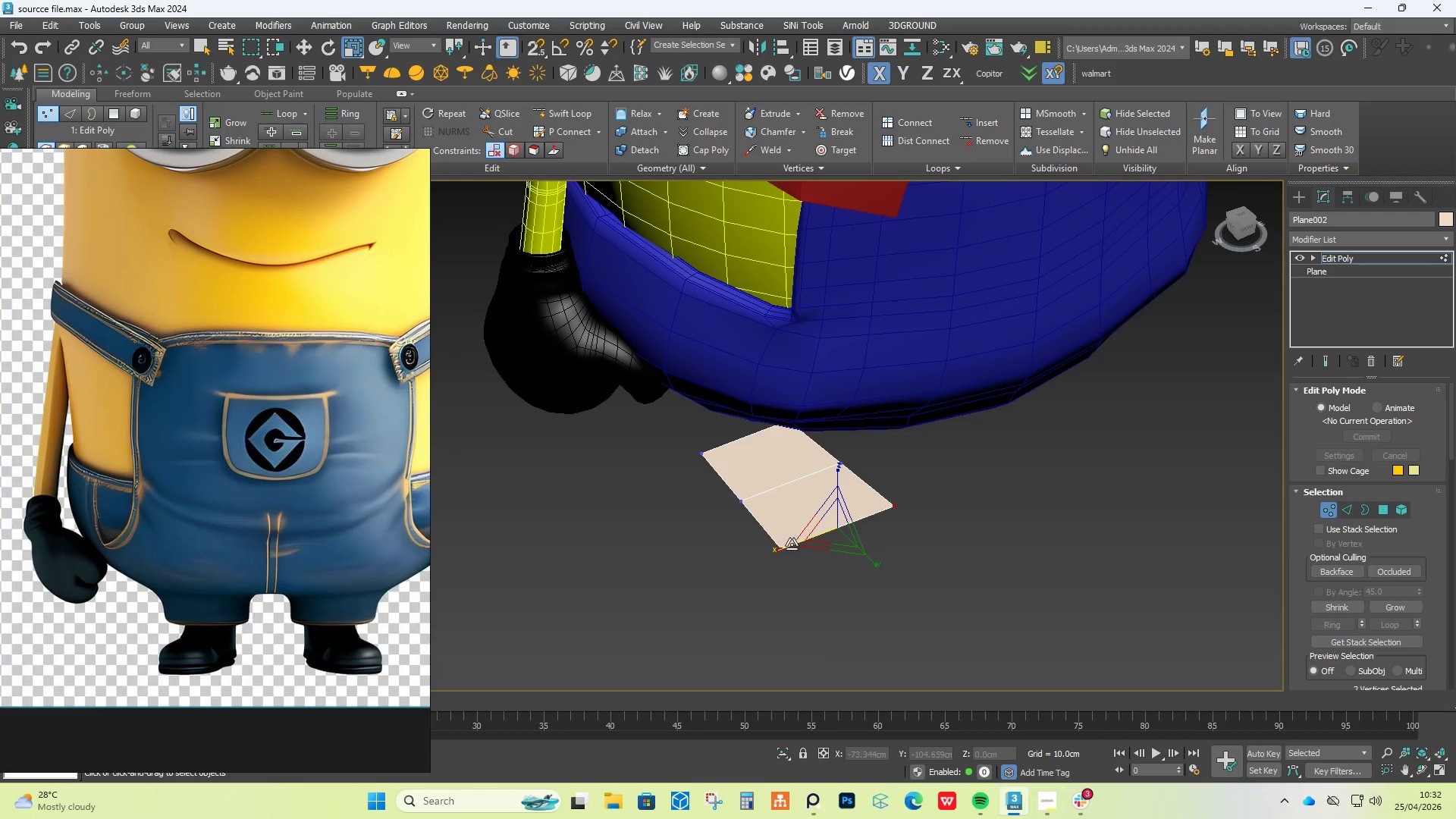 
left_click_drag(start_coordinate=[790, 549], to_coordinate=[781, 551])
 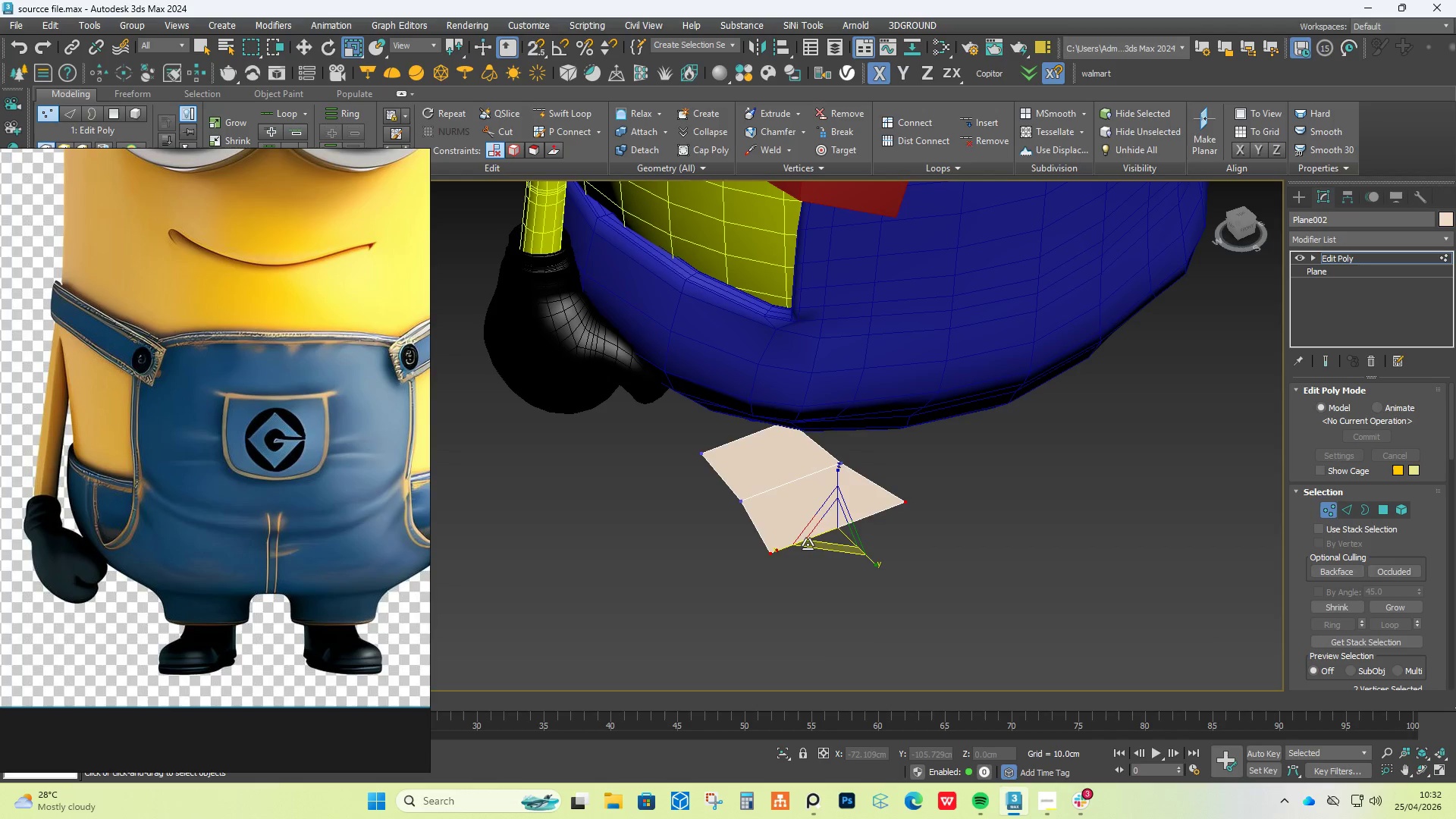 
key(2)
 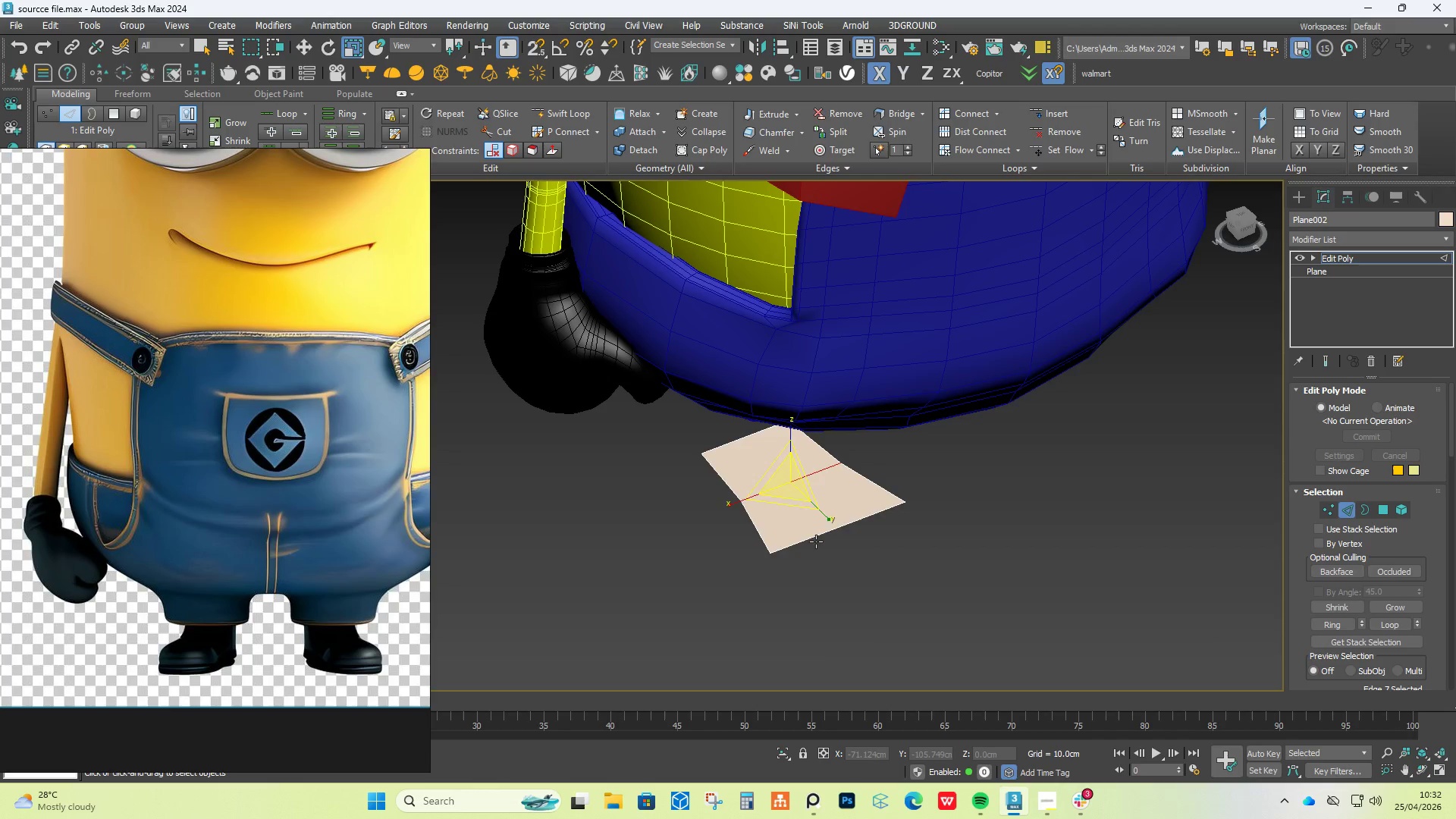 
left_click([816, 541])
 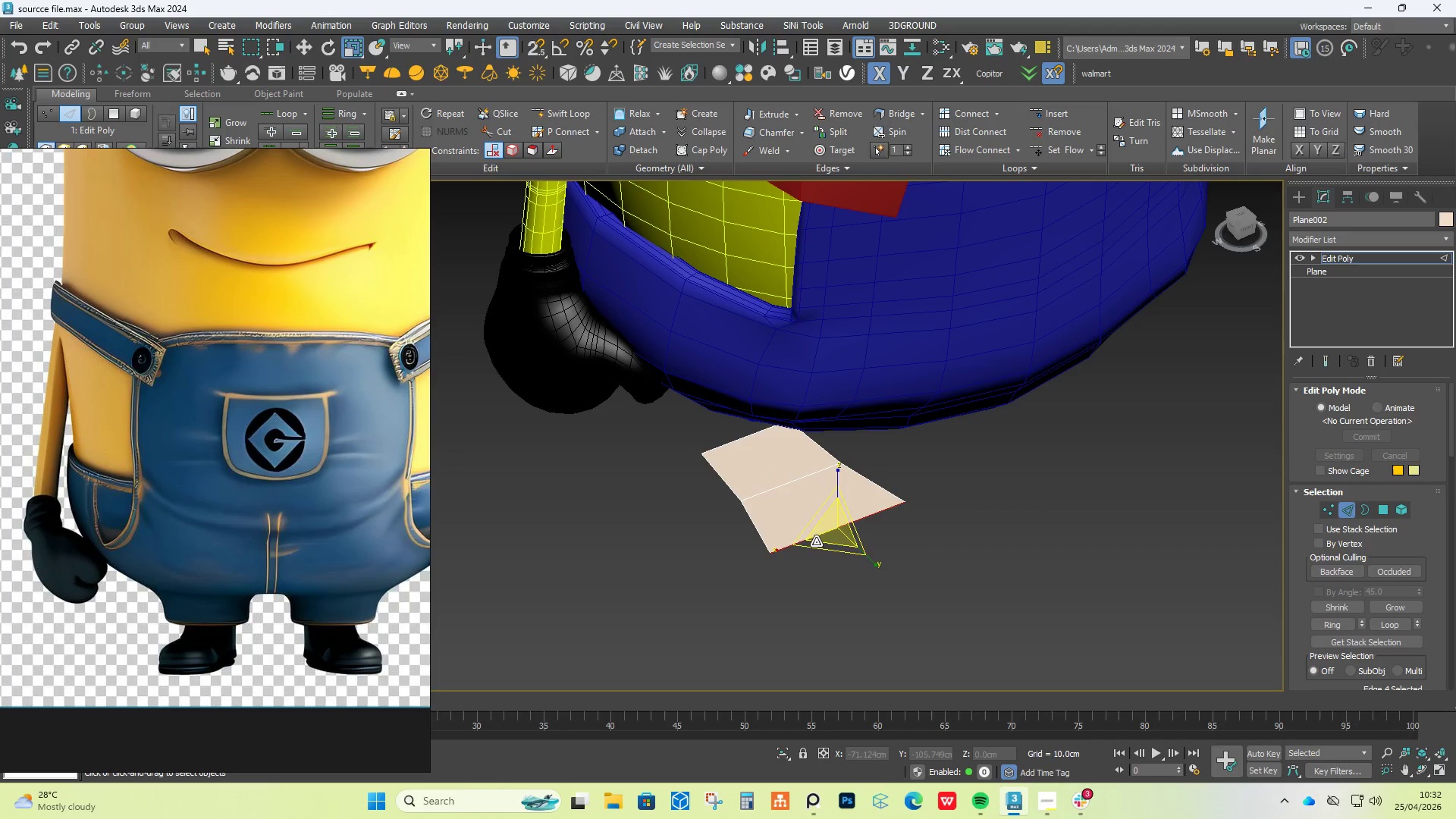 
key(Shift+ShiftLeft)
 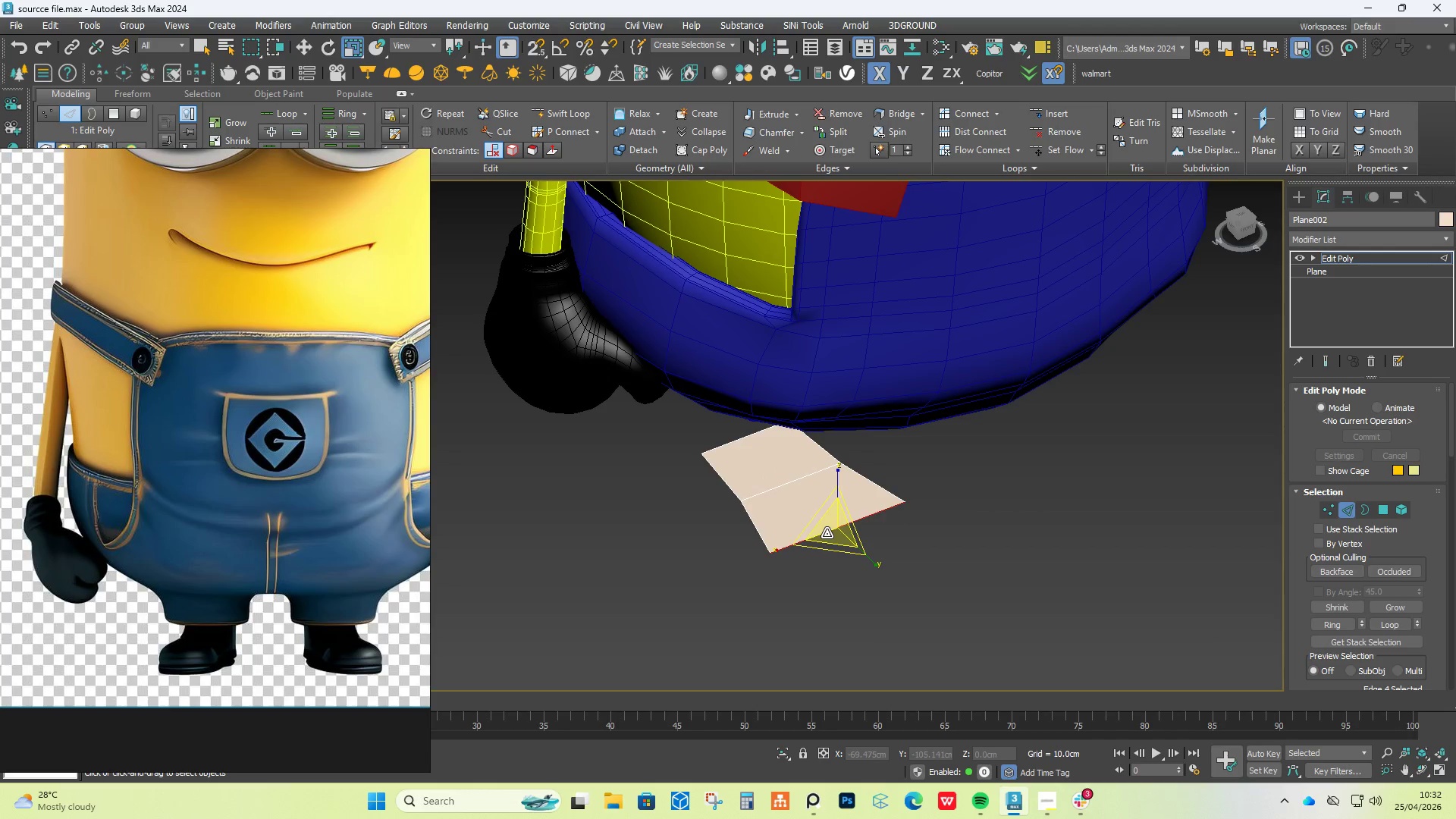 
key(W)
 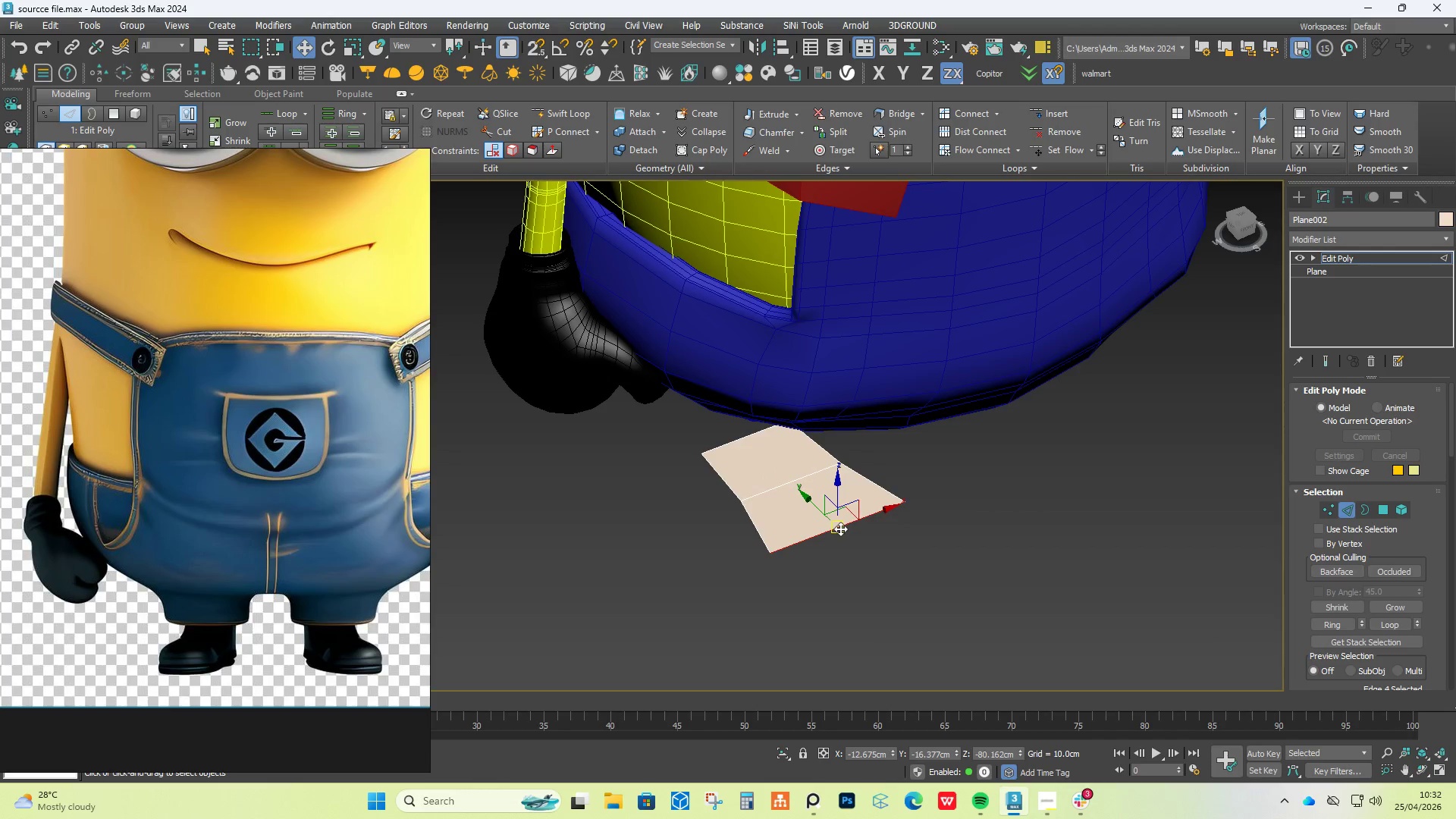 
hold_key(key=ShiftLeft, duration=1.55)
left_click_drag(start_coordinate=[810, 498], to_coordinate=[837, 535])
 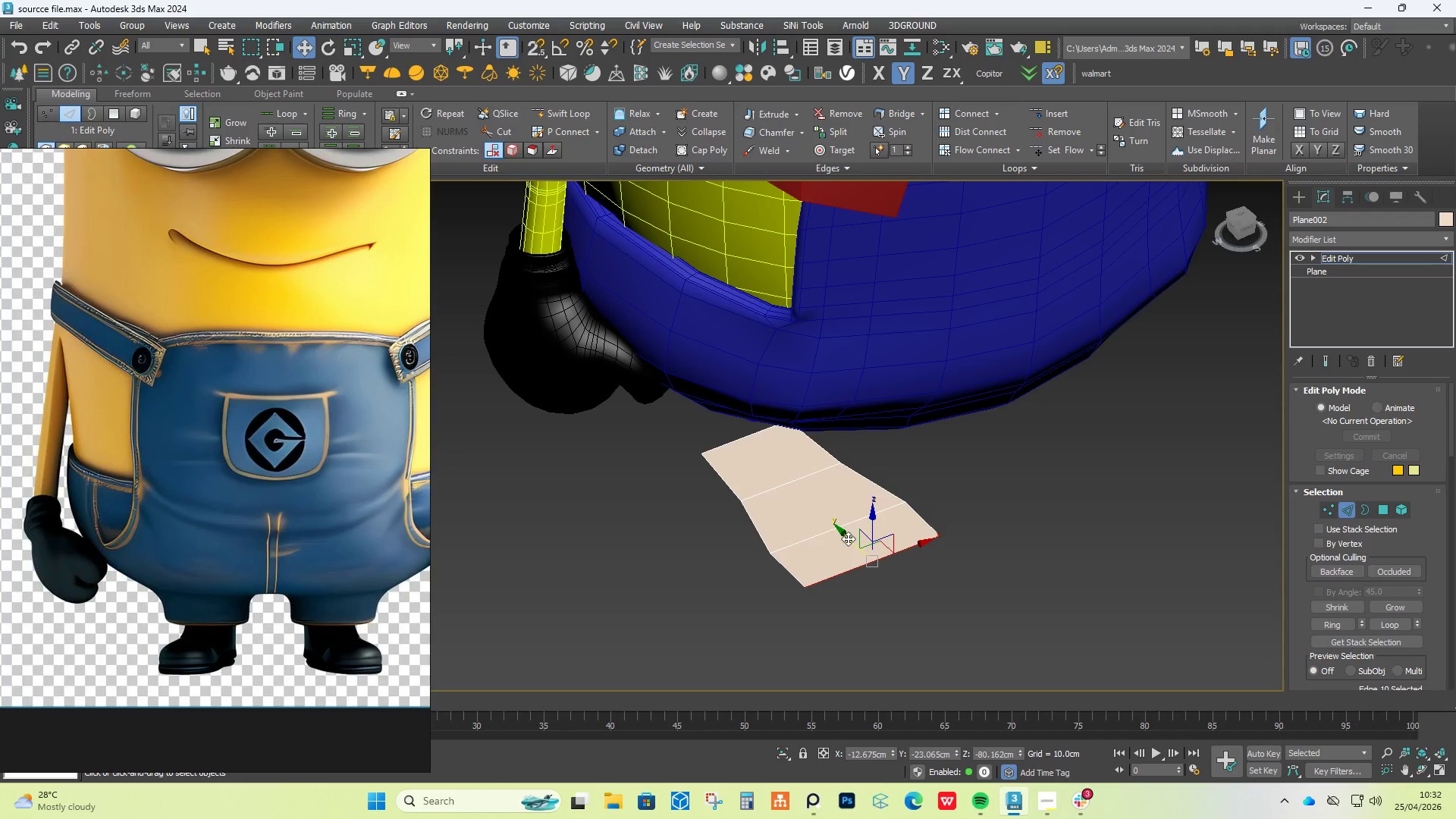 
hold_key(key=AltLeft, duration=0.67)
 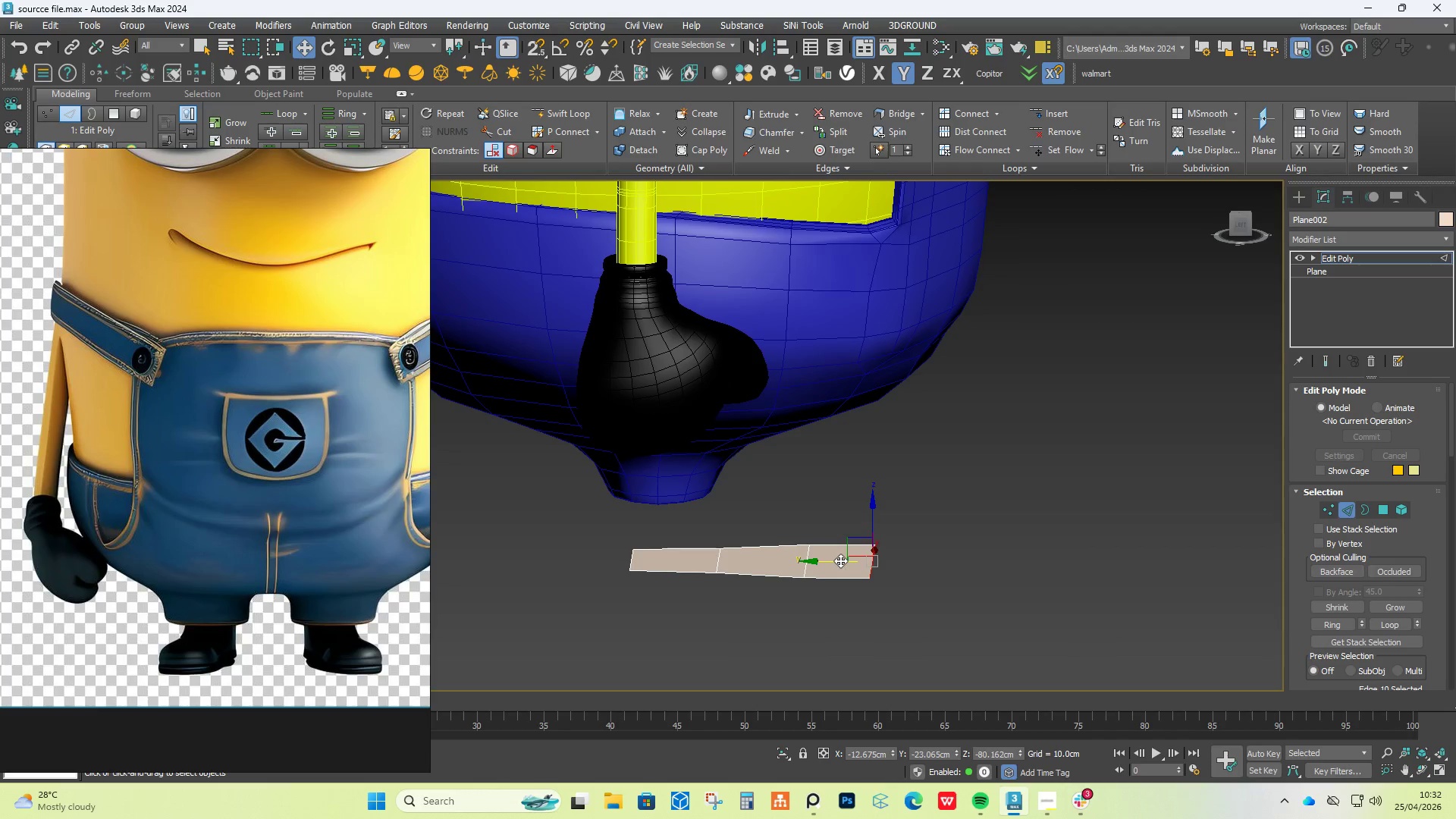 
key(Alt+1)
 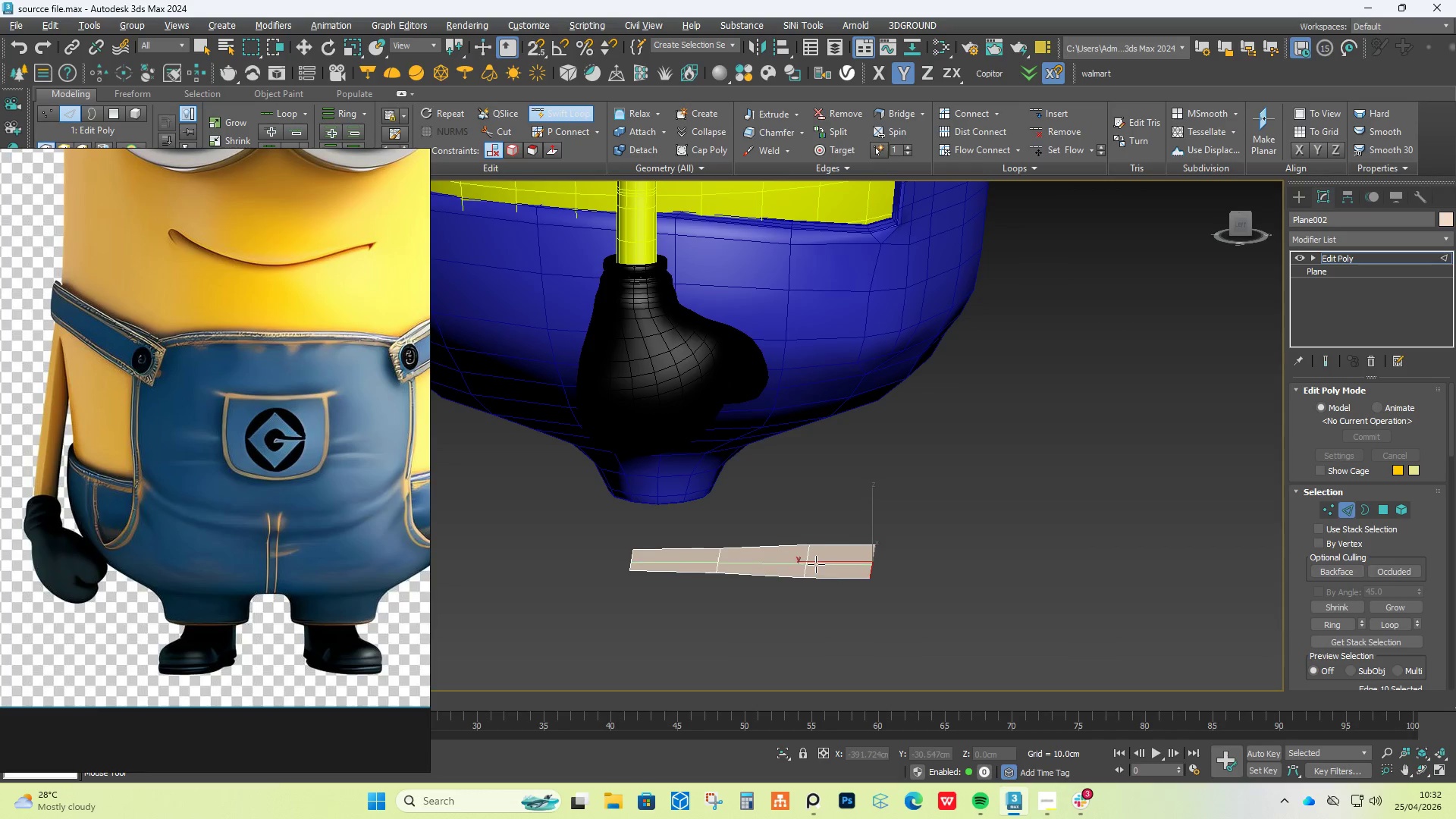 
left_click([816, 563])
 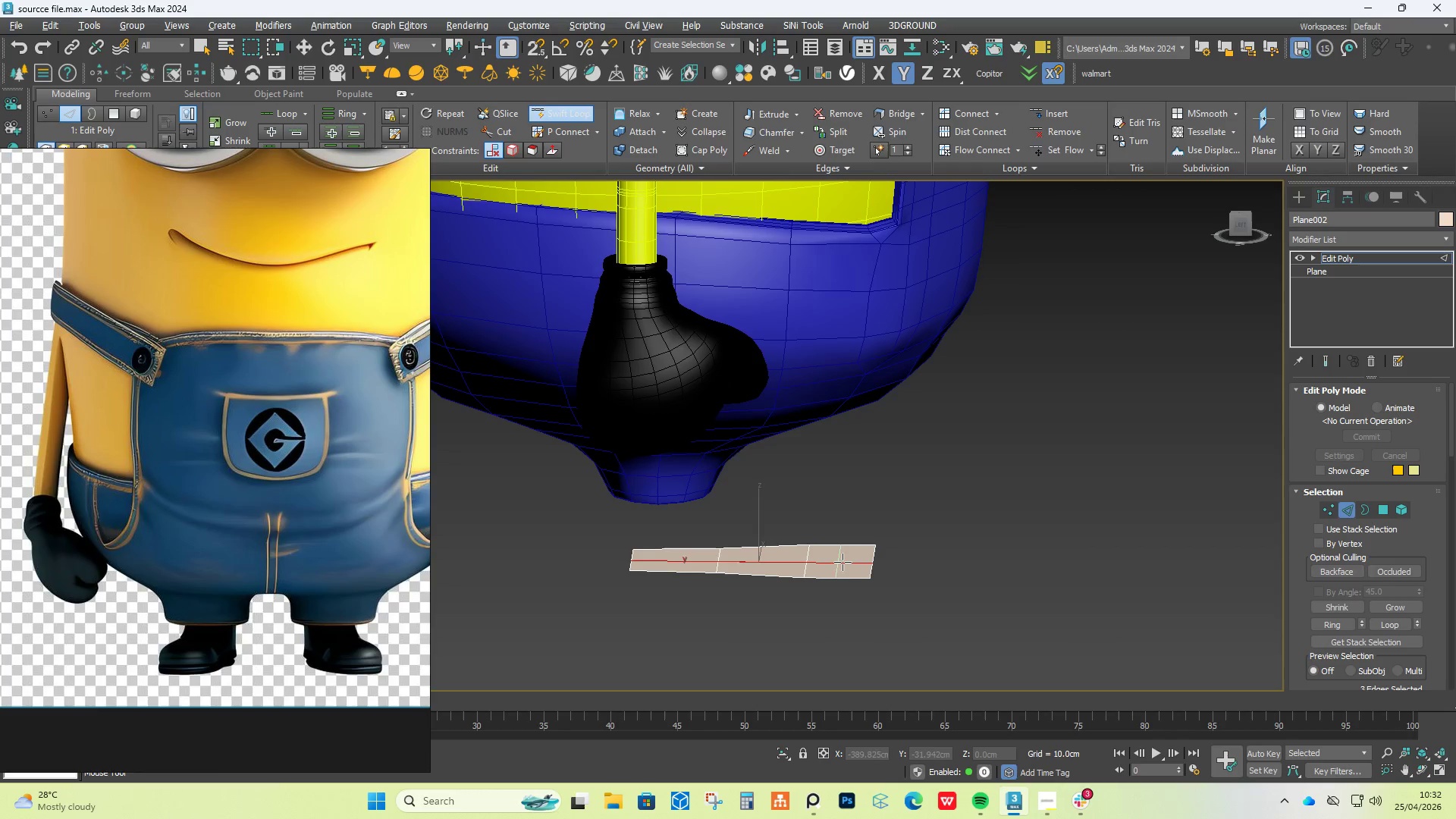 
right_click([848, 561])
 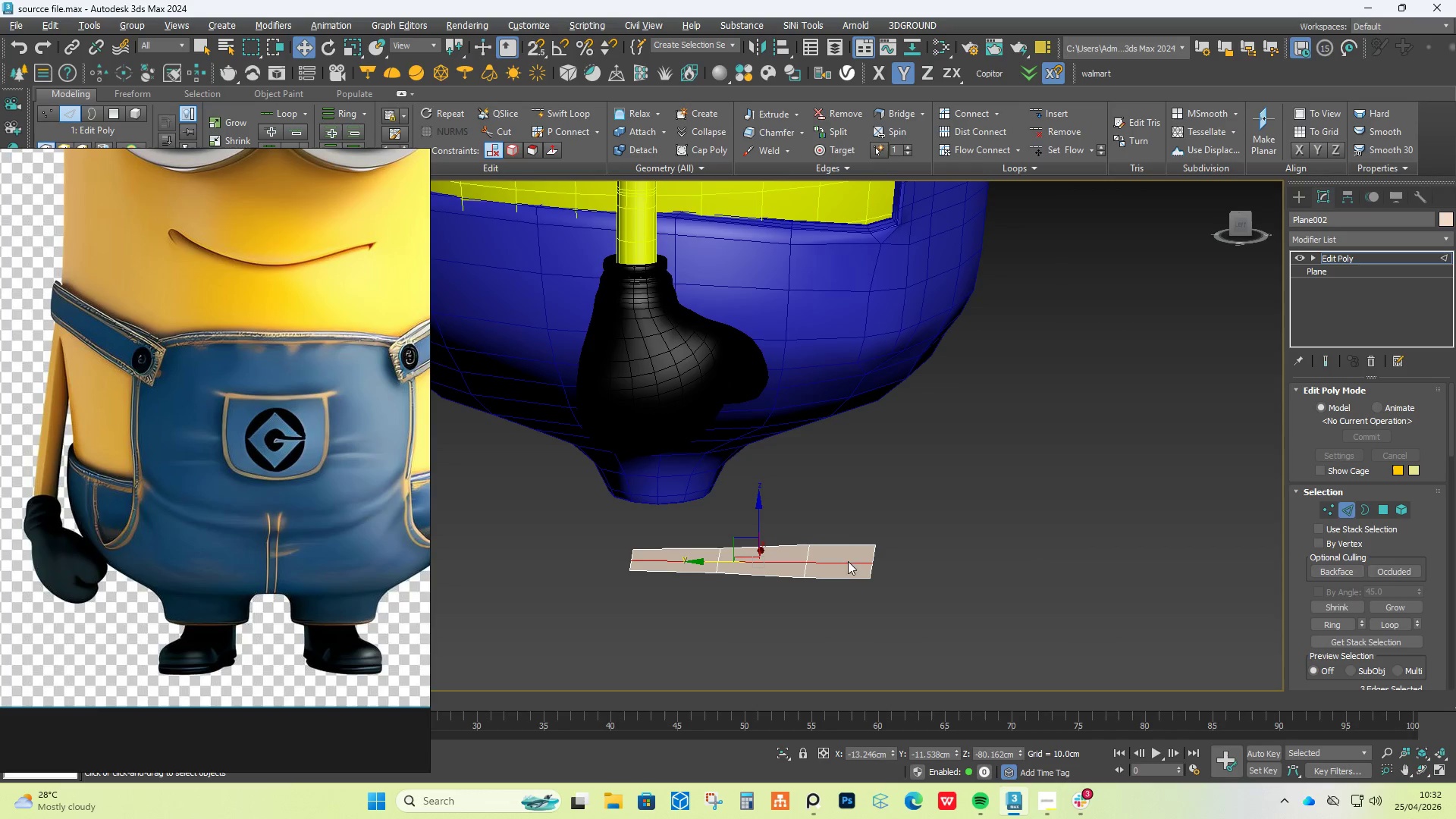 
hold_key(key=AltLeft, duration=1.16)
 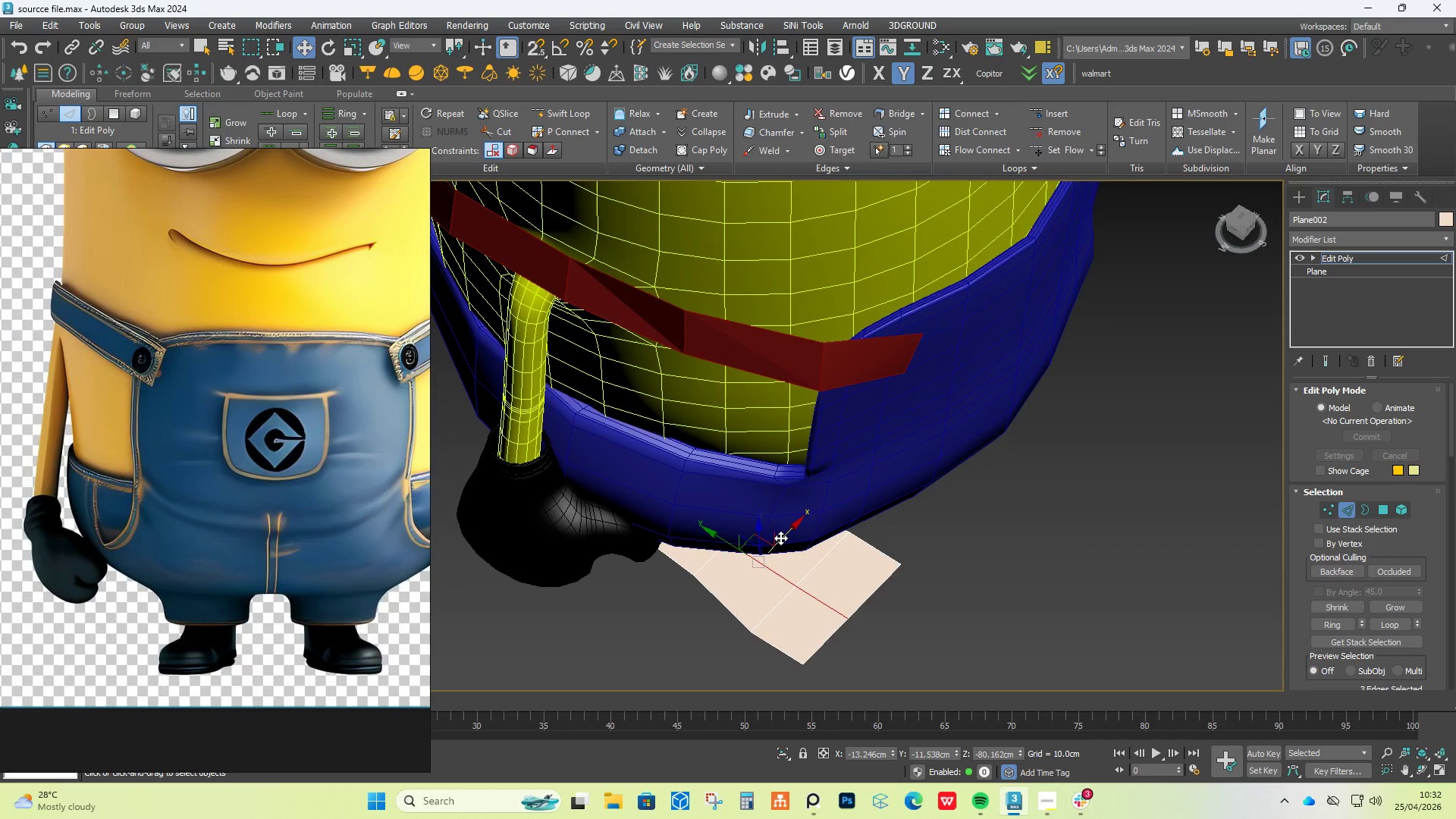 
left_click_drag(start_coordinate=[780, 534], to_coordinate=[789, 523])
 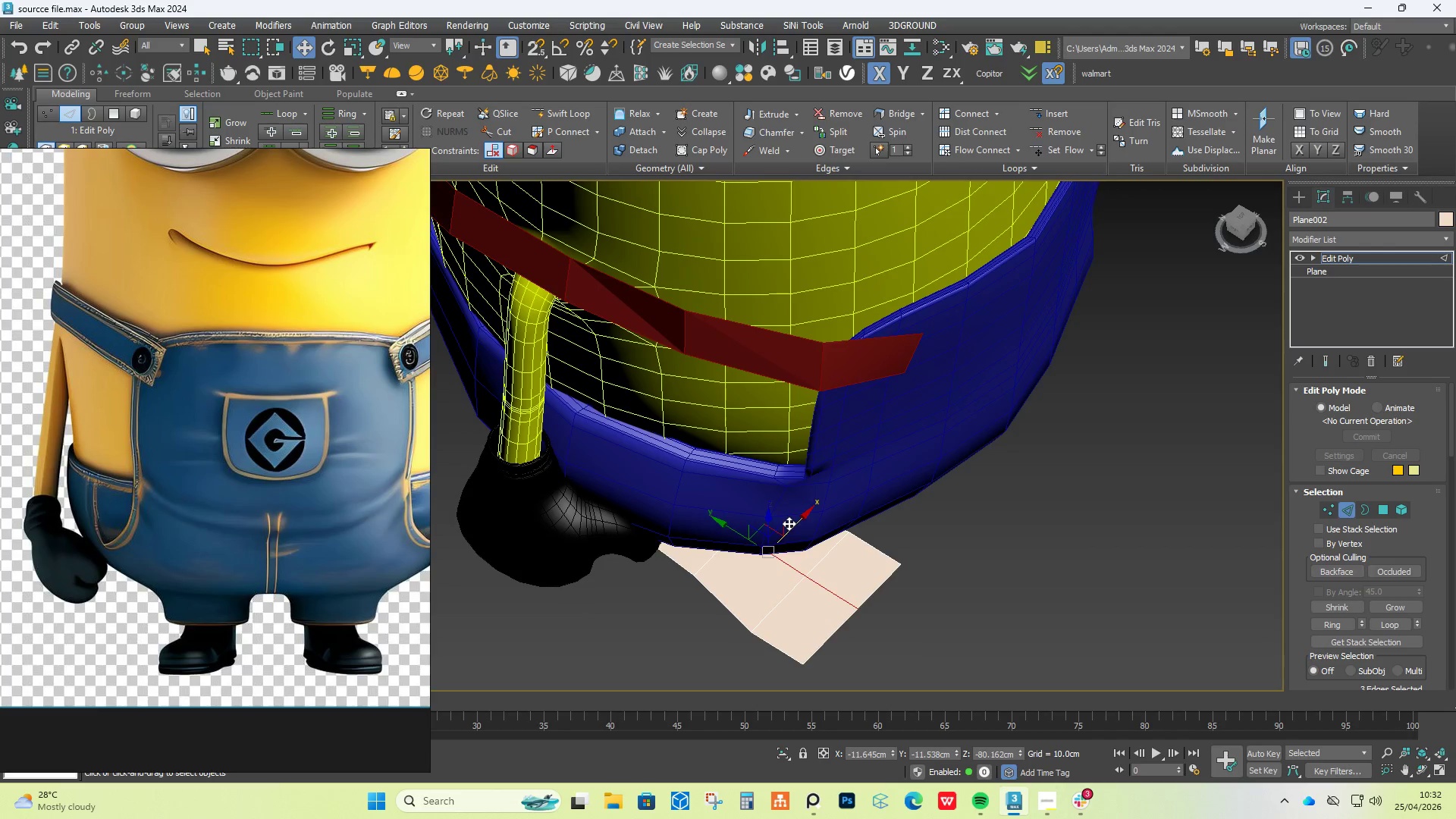 
left_click_drag(start_coordinate=[789, 523], to_coordinate=[785, 525])
 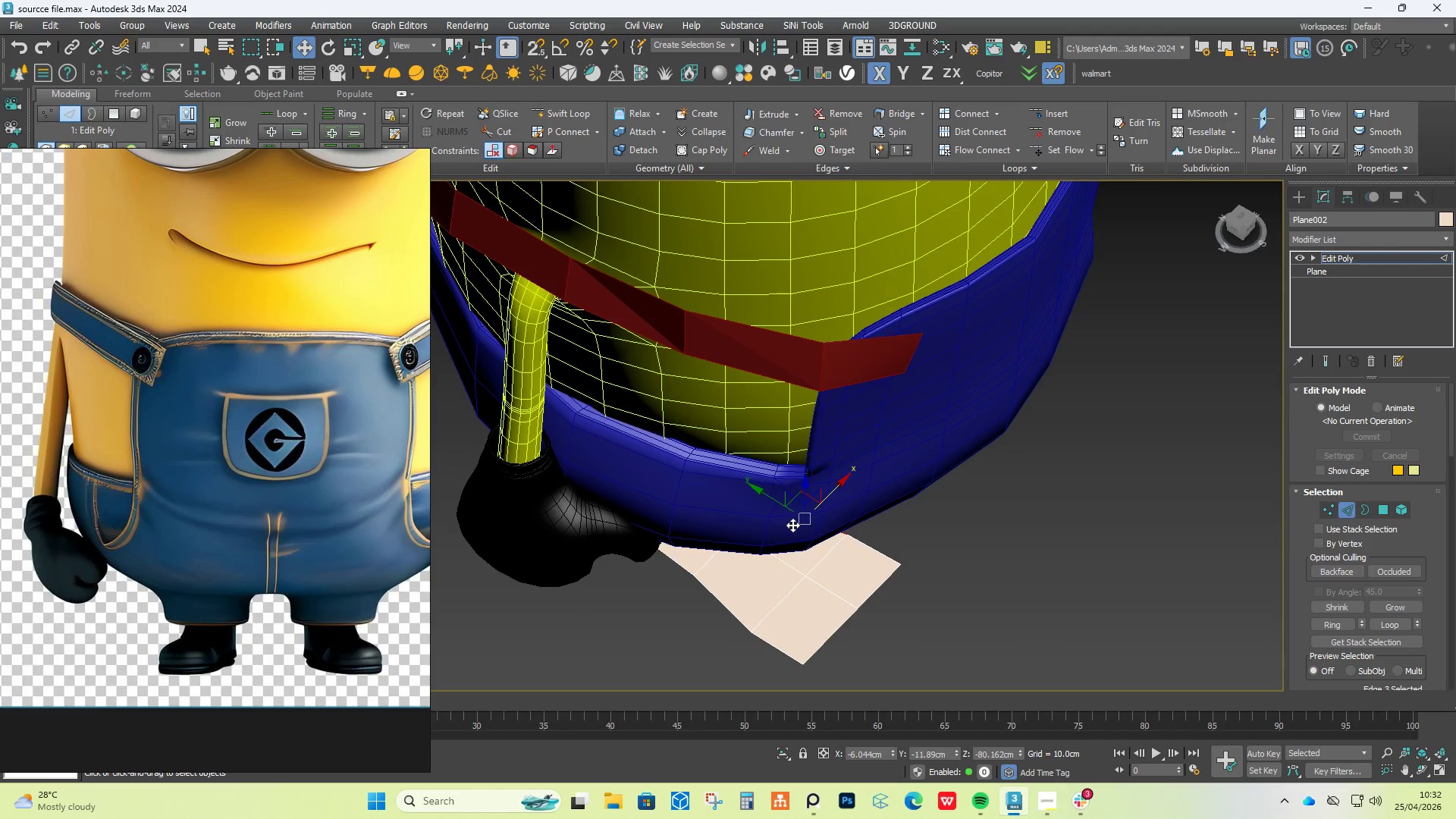 
key(Control+Z)
 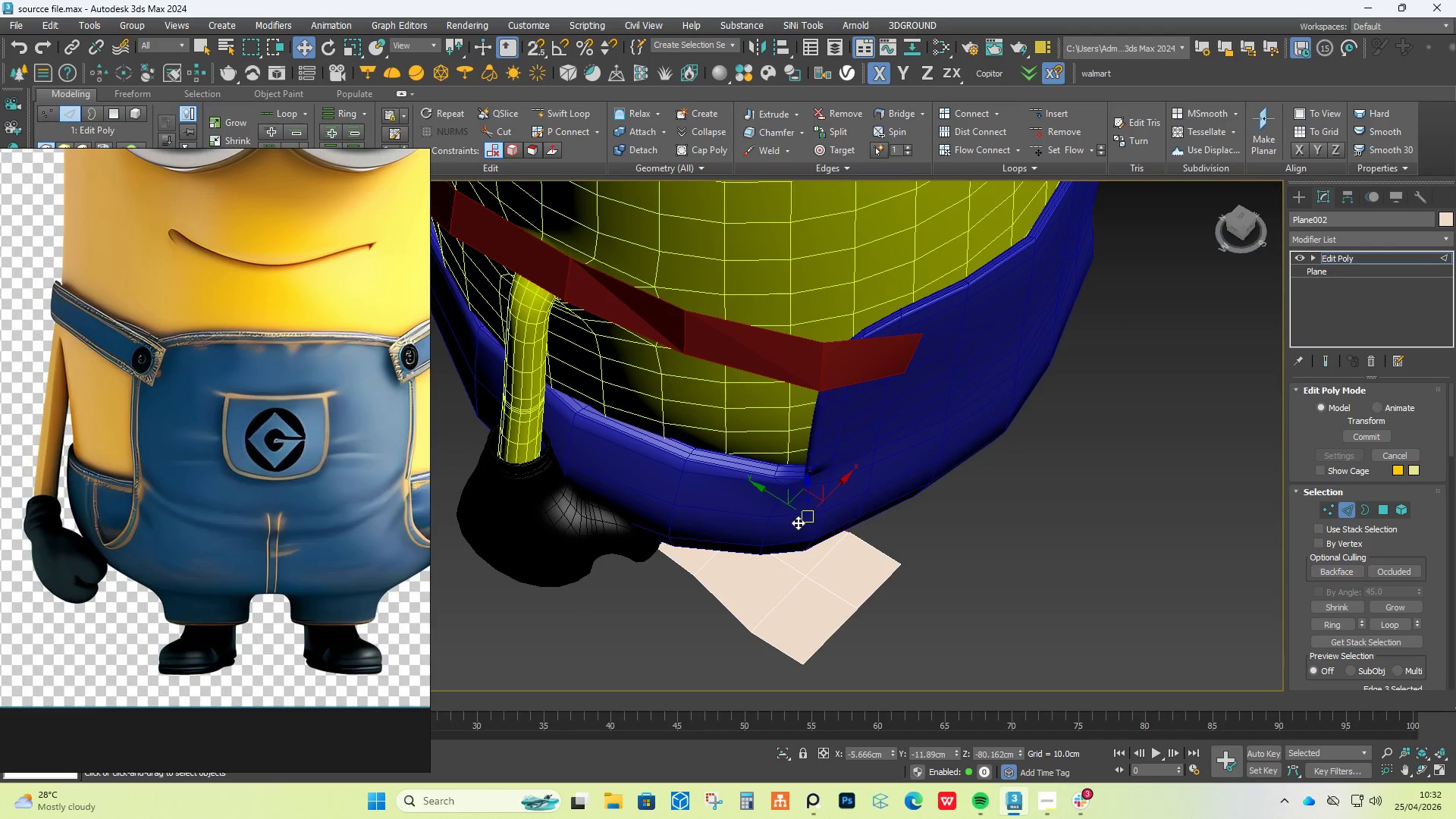 
key(Control+Z)
 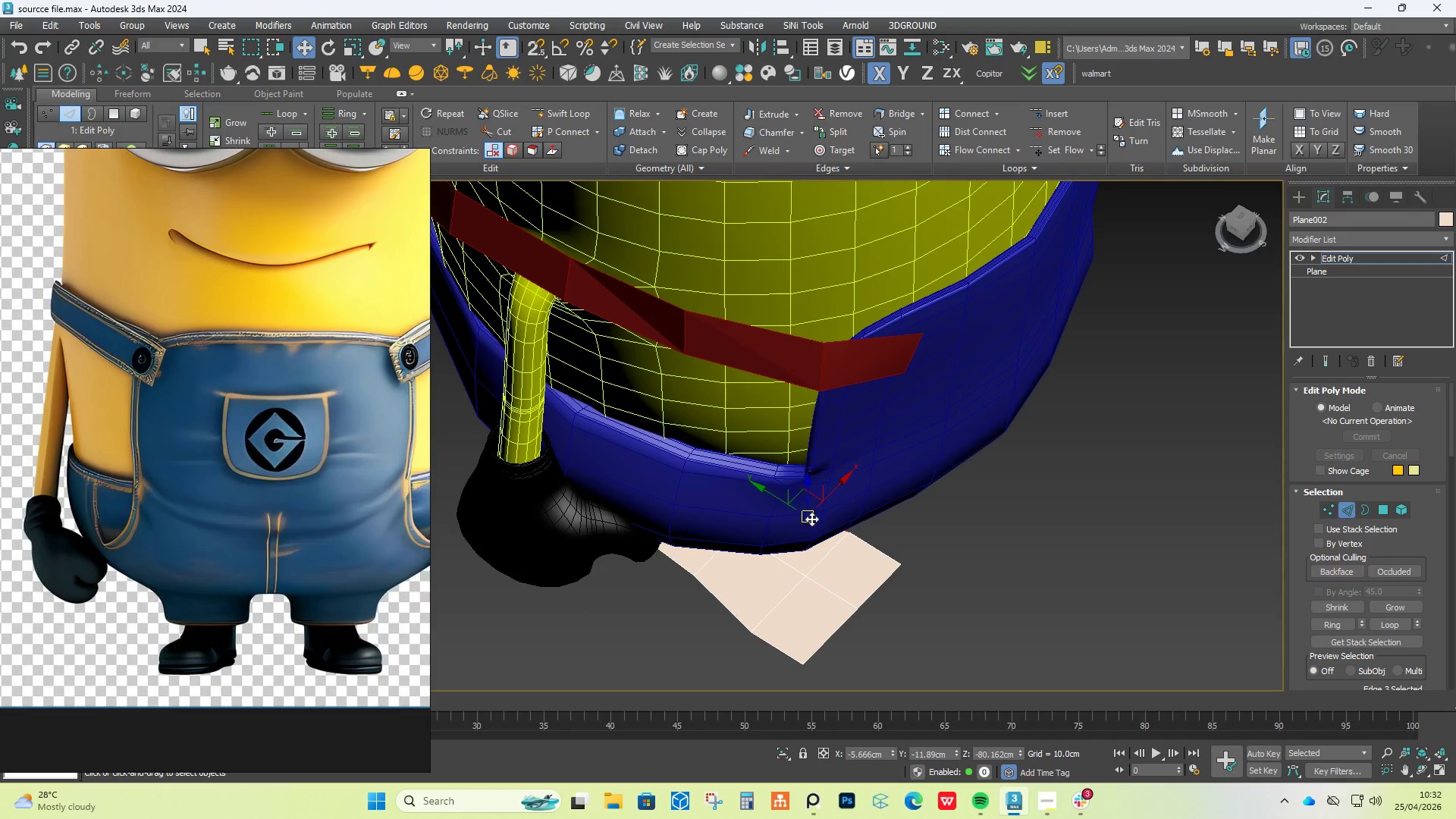 
key(Control+Z)
 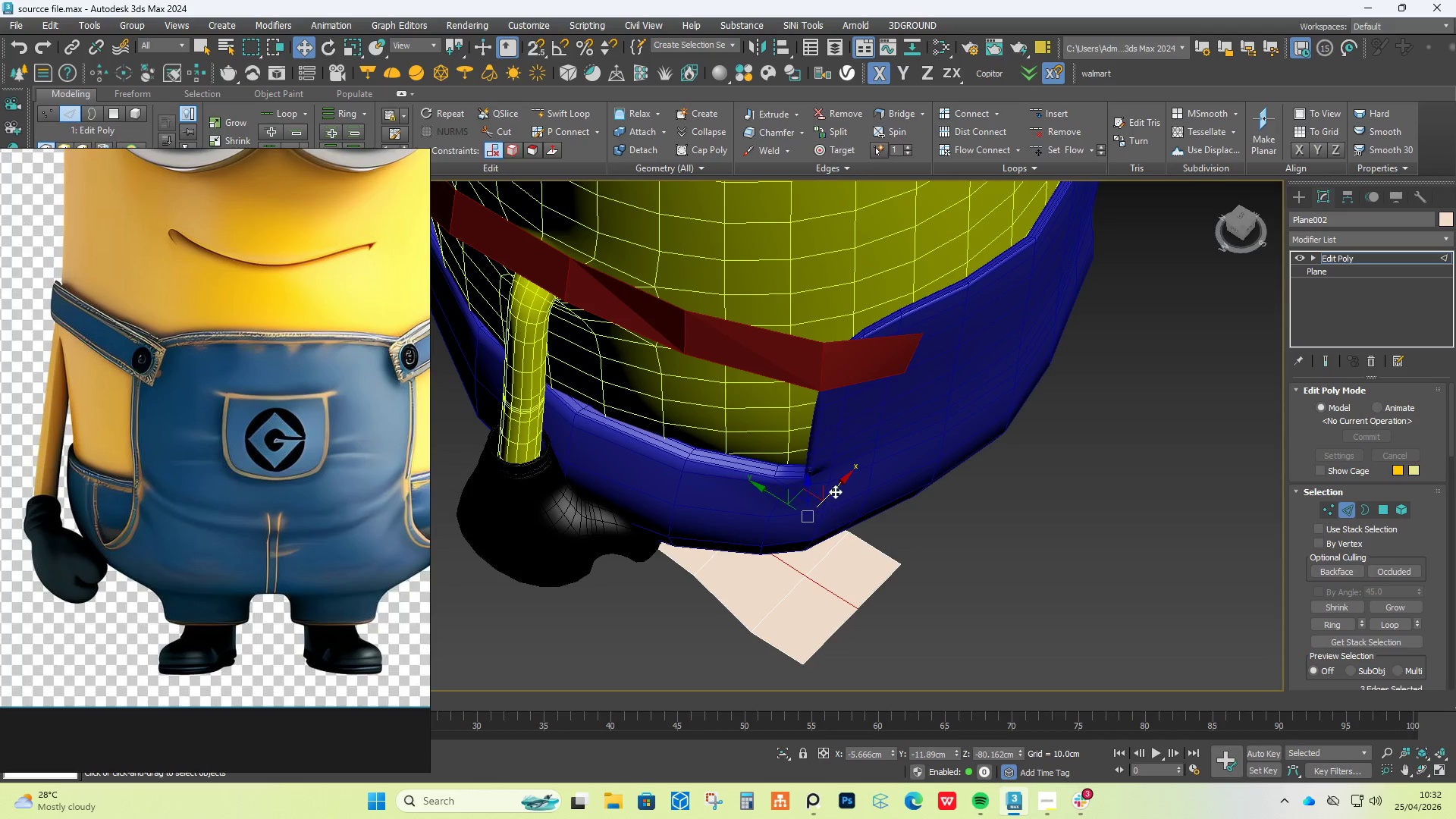 
left_click_drag(start_coordinate=[835, 491], to_coordinate=[830, 494])
 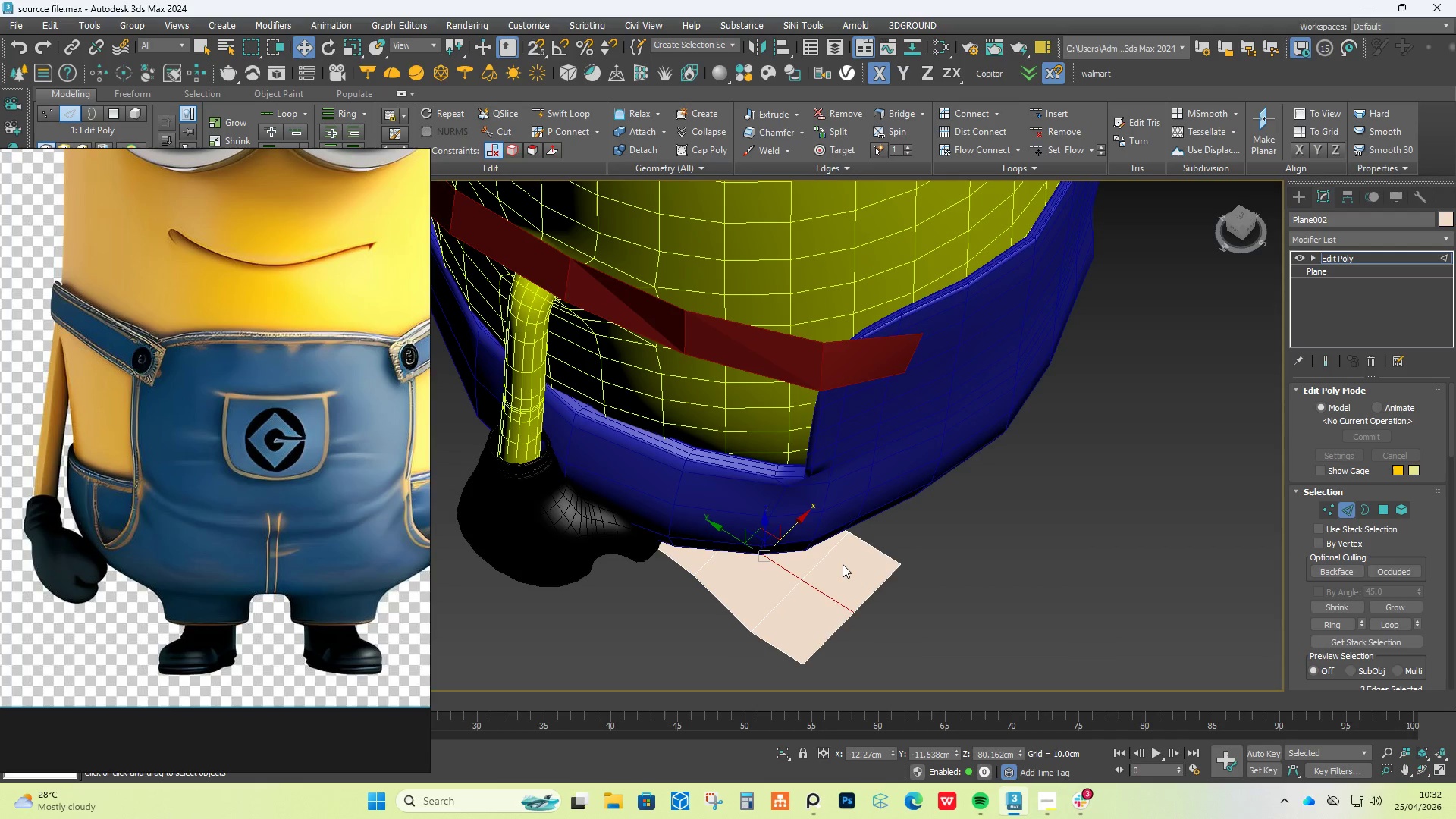 
key(1)
 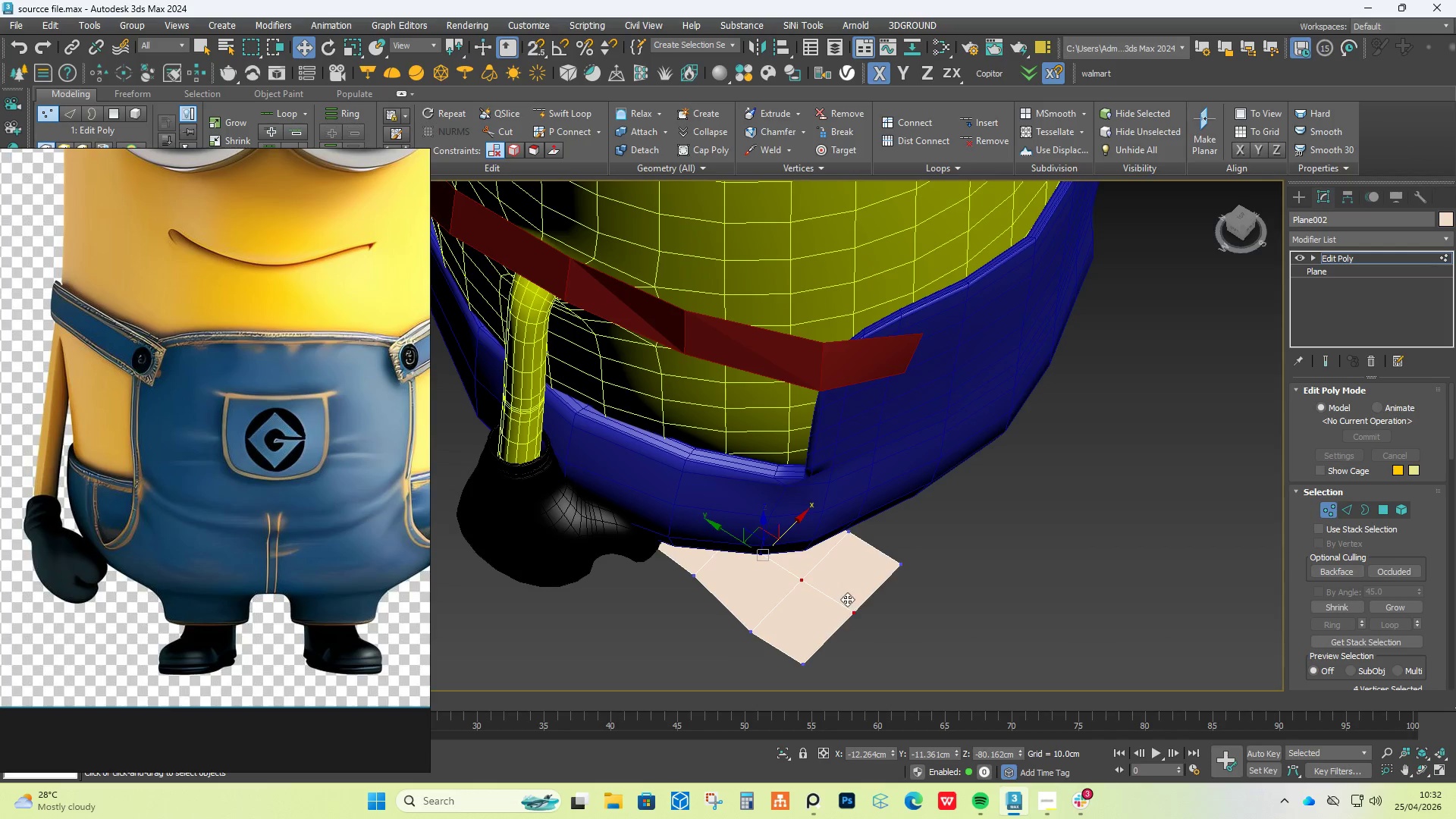 
left_click([847, 600])
 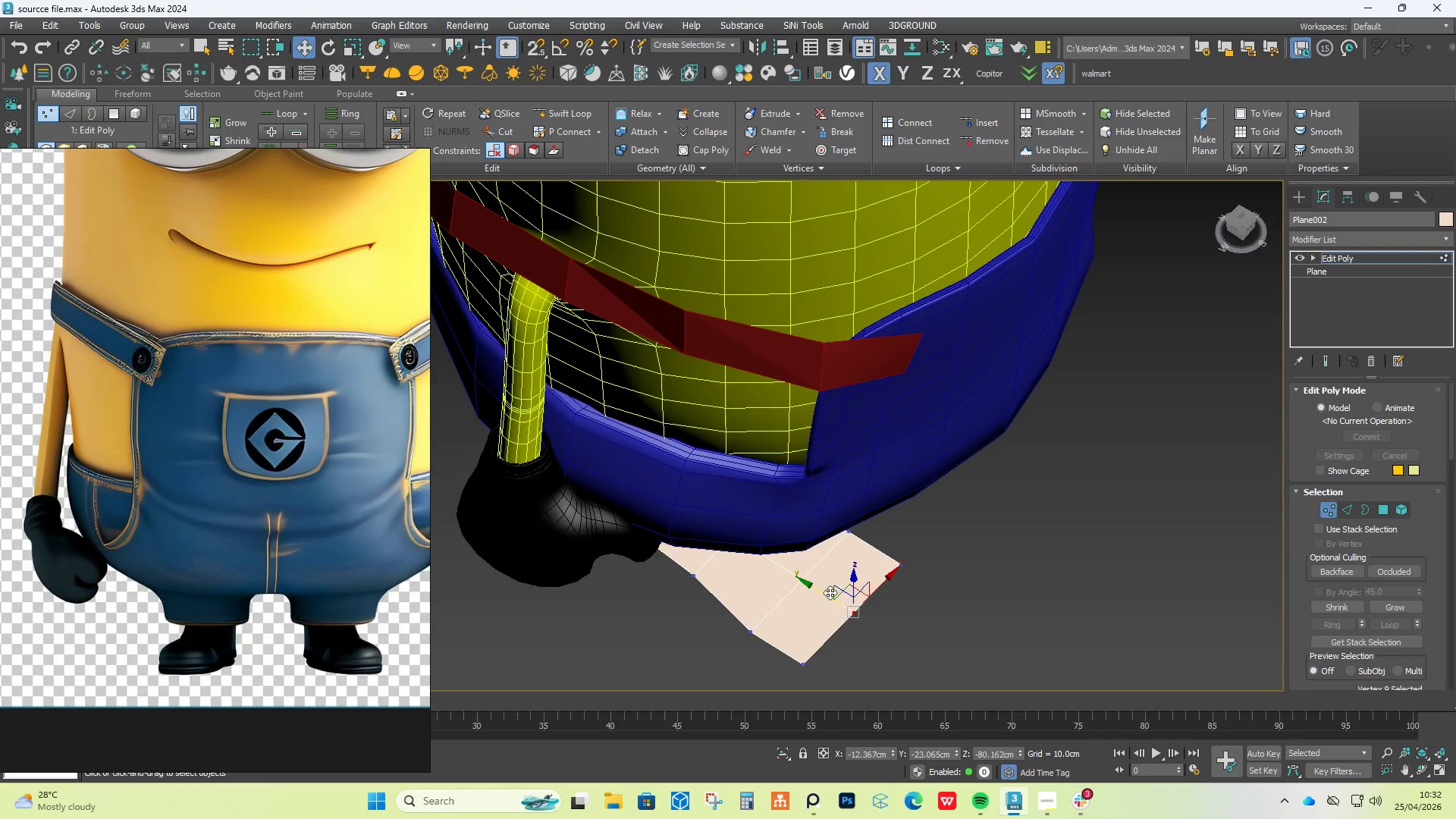 
left_click_drag(start_coordinate=[824, 588], to_coordinate=[858, 609])
 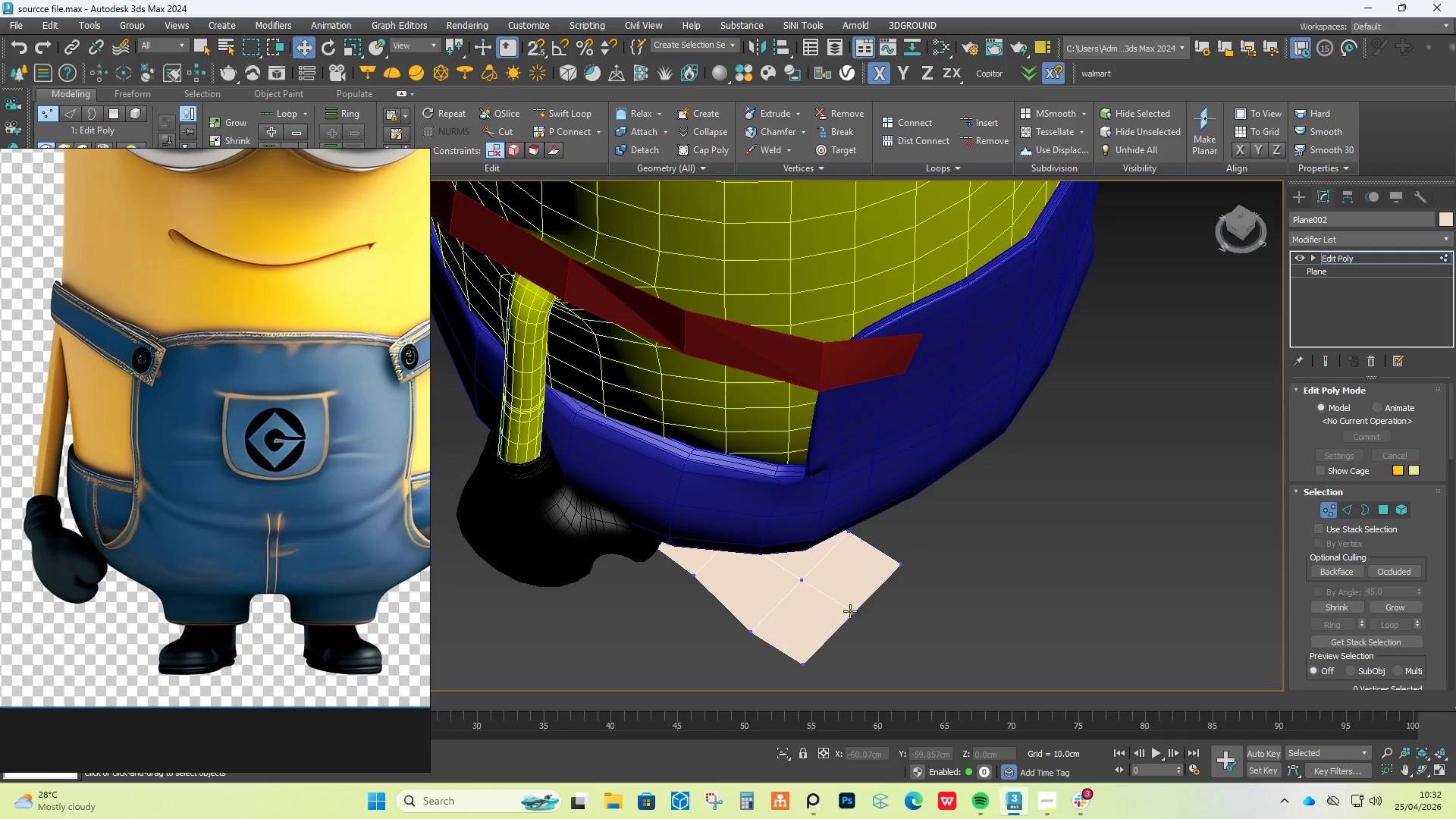 
left_click([851, 612])
 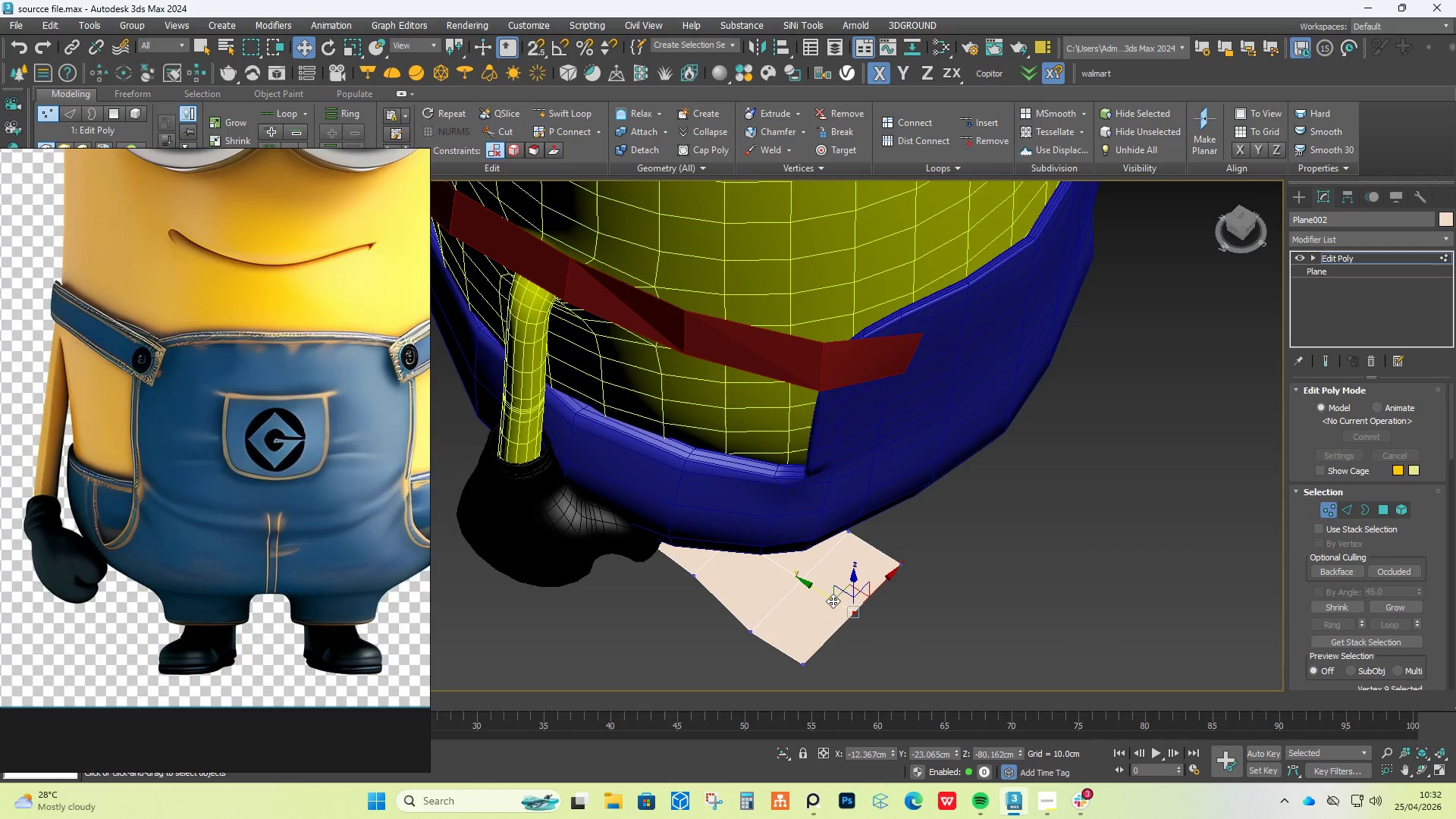 
left_click_drag(start_coordinate=[832, 601], to_coordinate=[896, 647])
 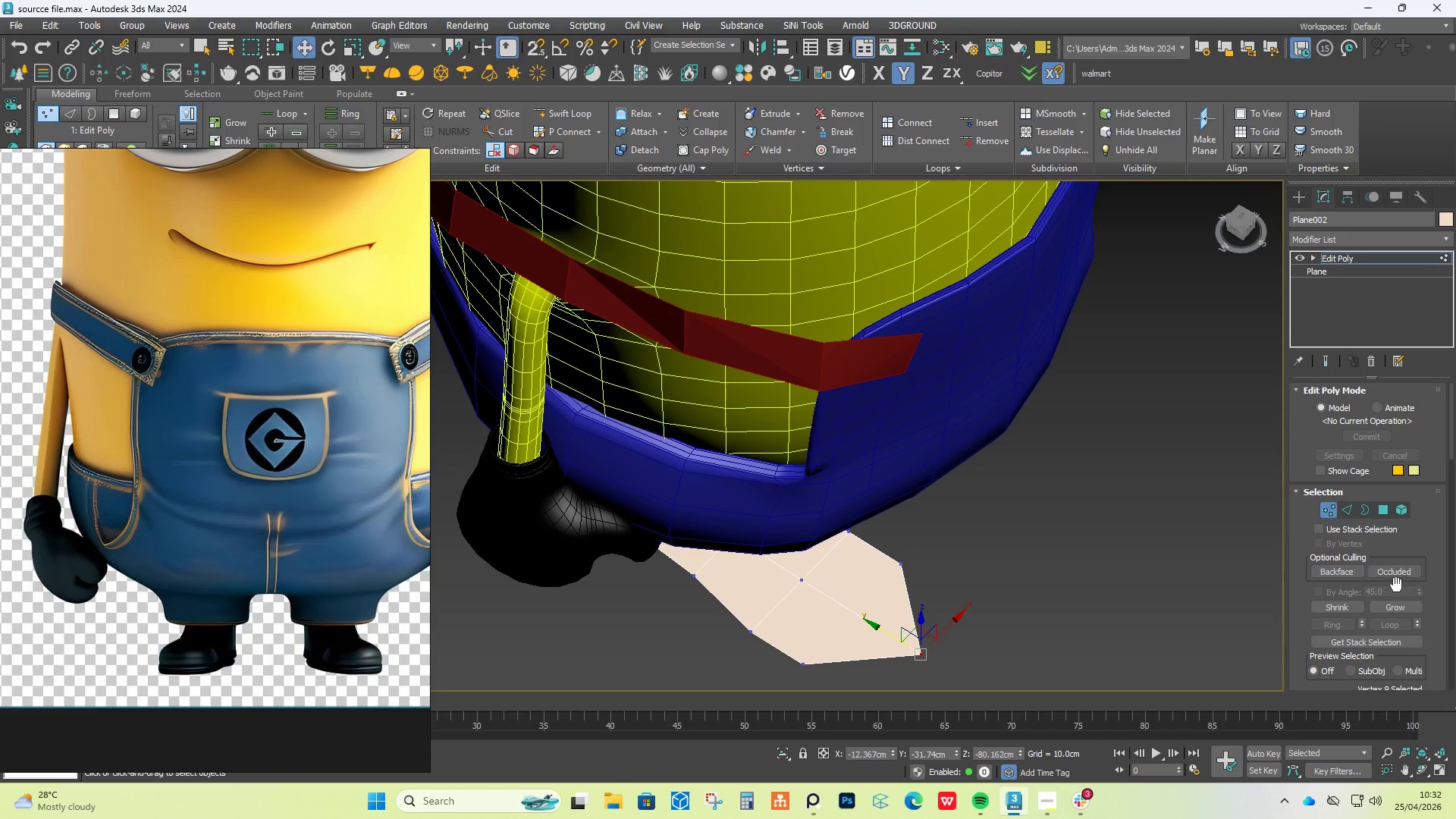 
hold_key(key=AltLeft, duration=0.45)
 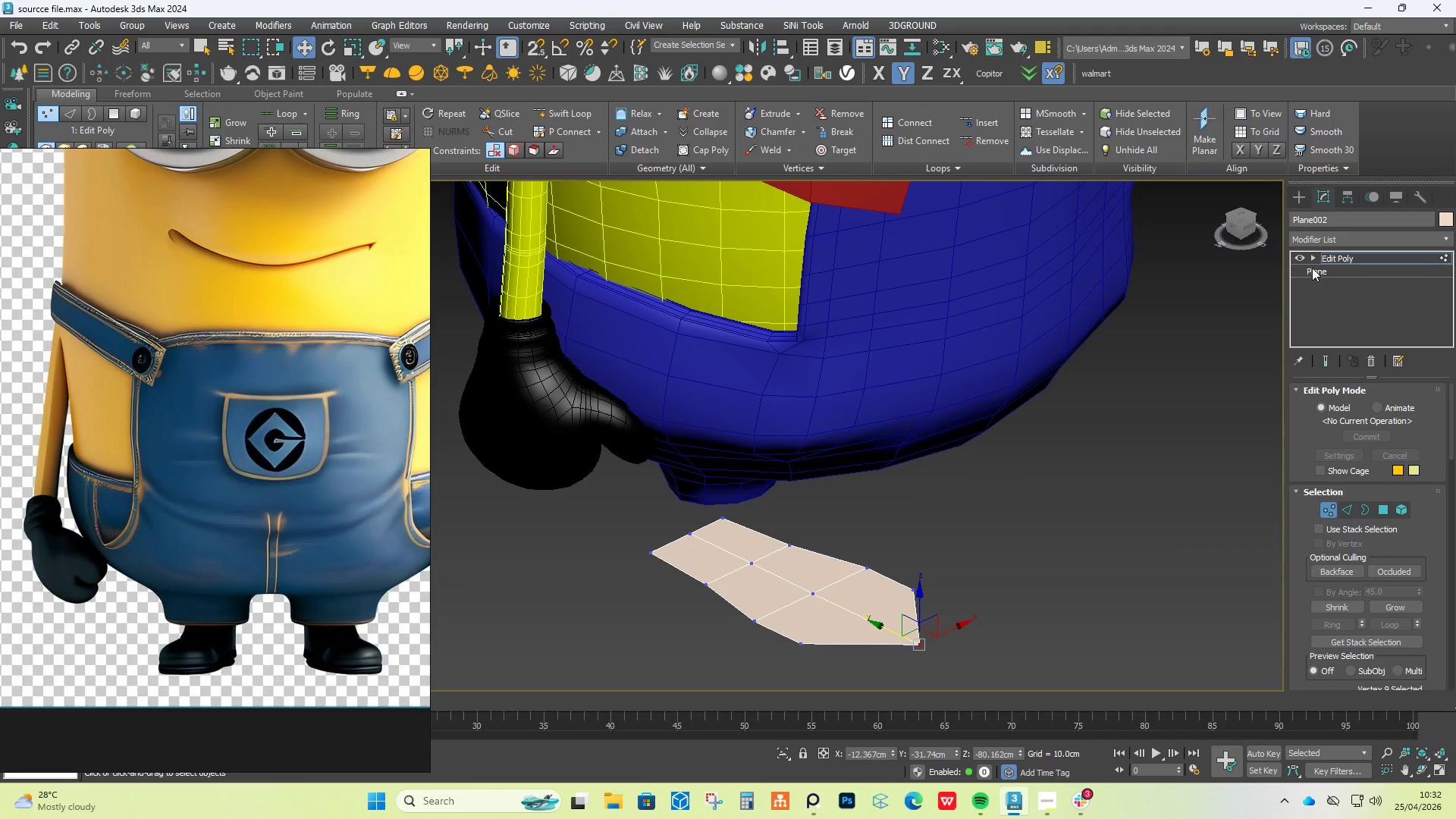 
left_click([1338, 242])
 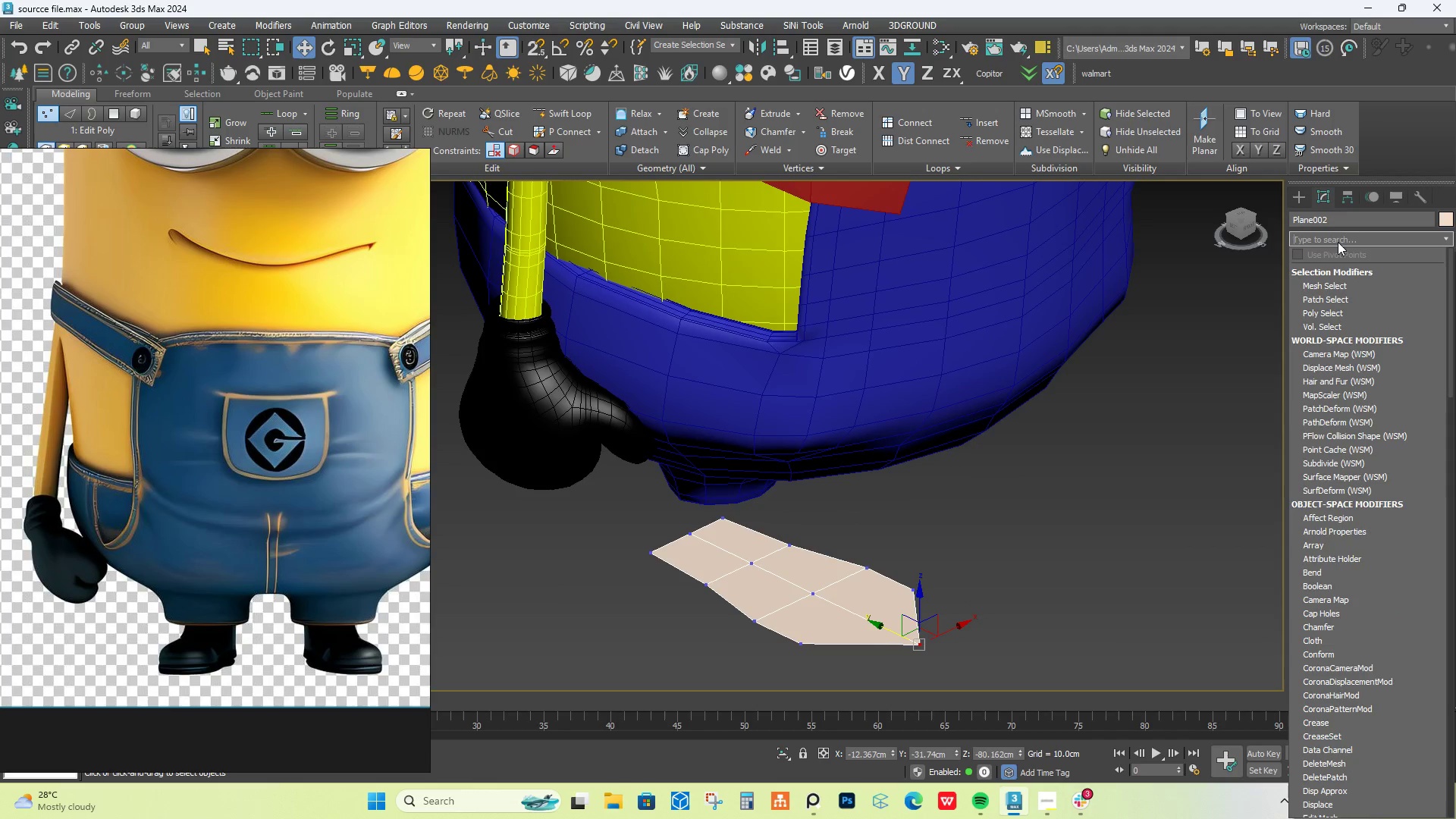 
key(T)
 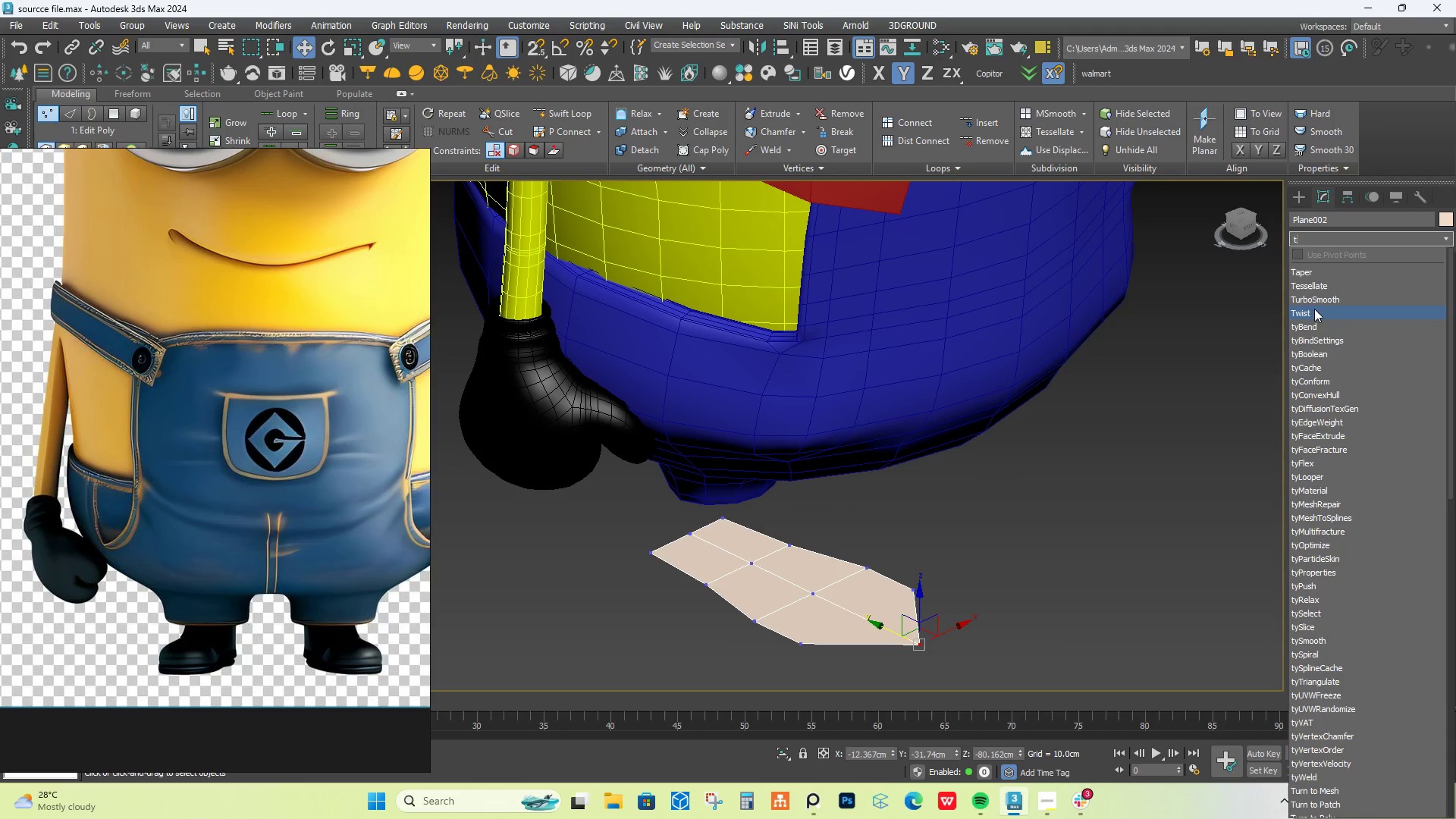 
left_click([1322, 298])
 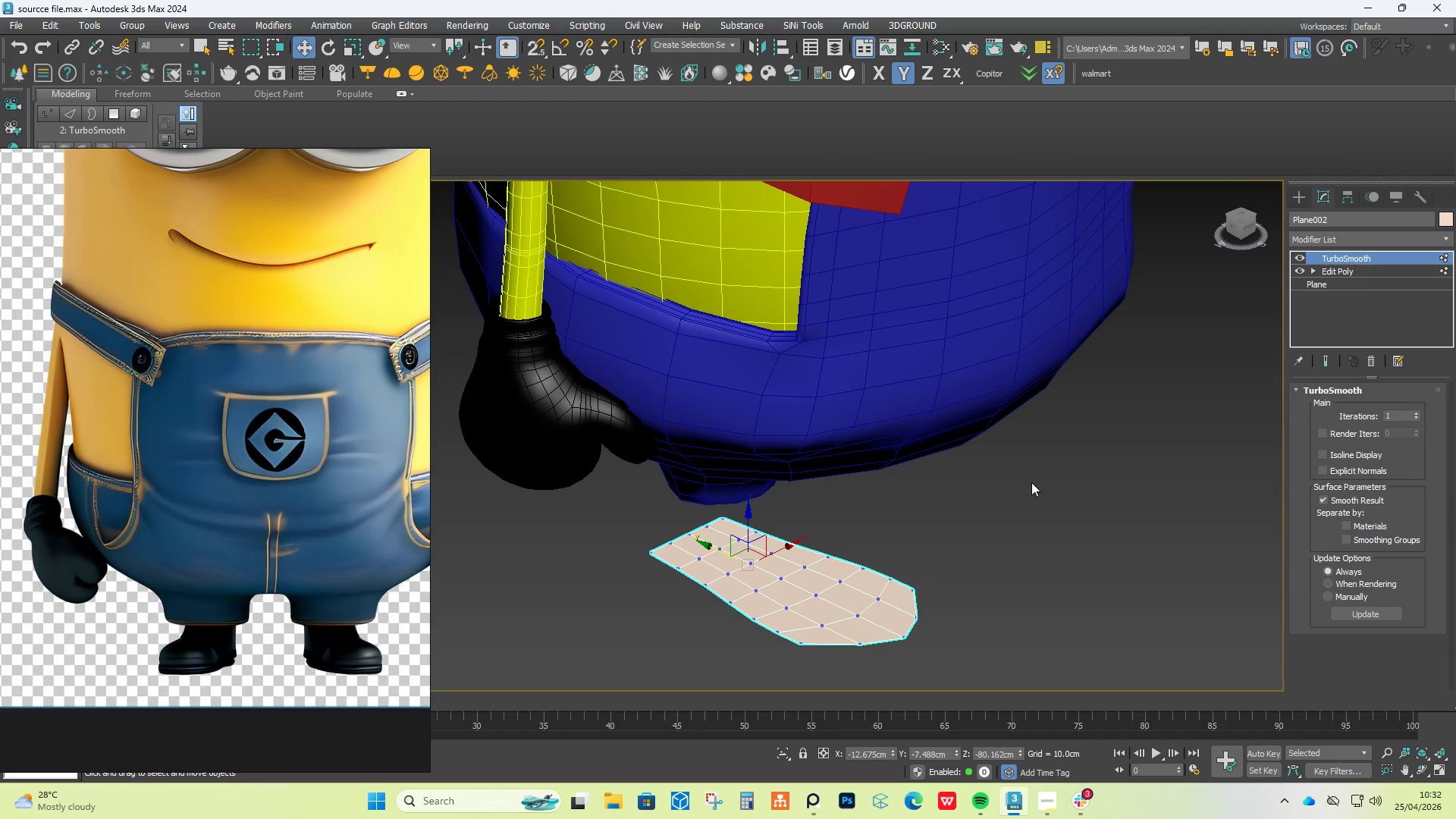 
hold_key(key=AltLeft, duration=2.14)
 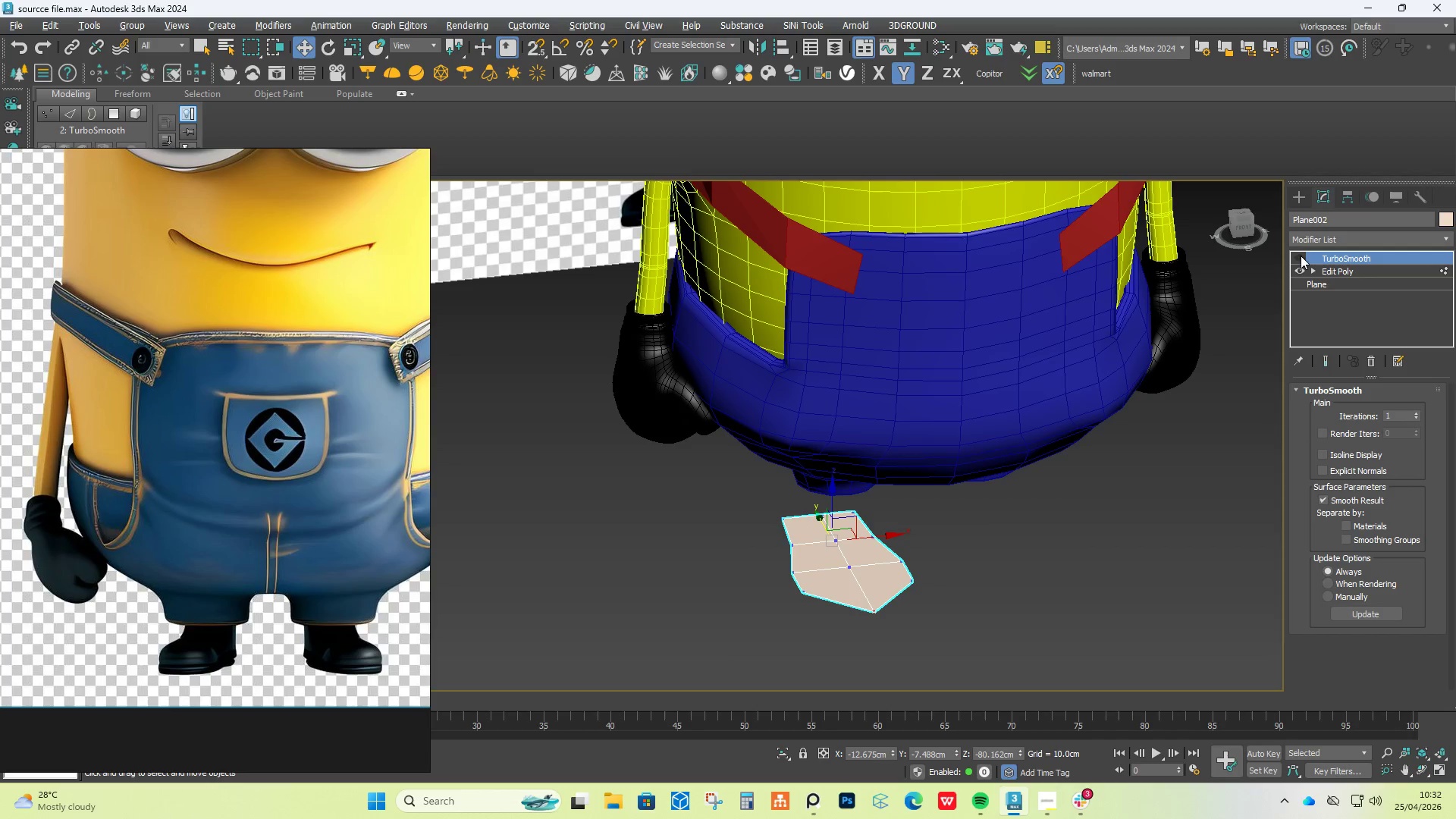 
scroll: coordinate [961, 496], scroll_direction: down, amount: 1.0
 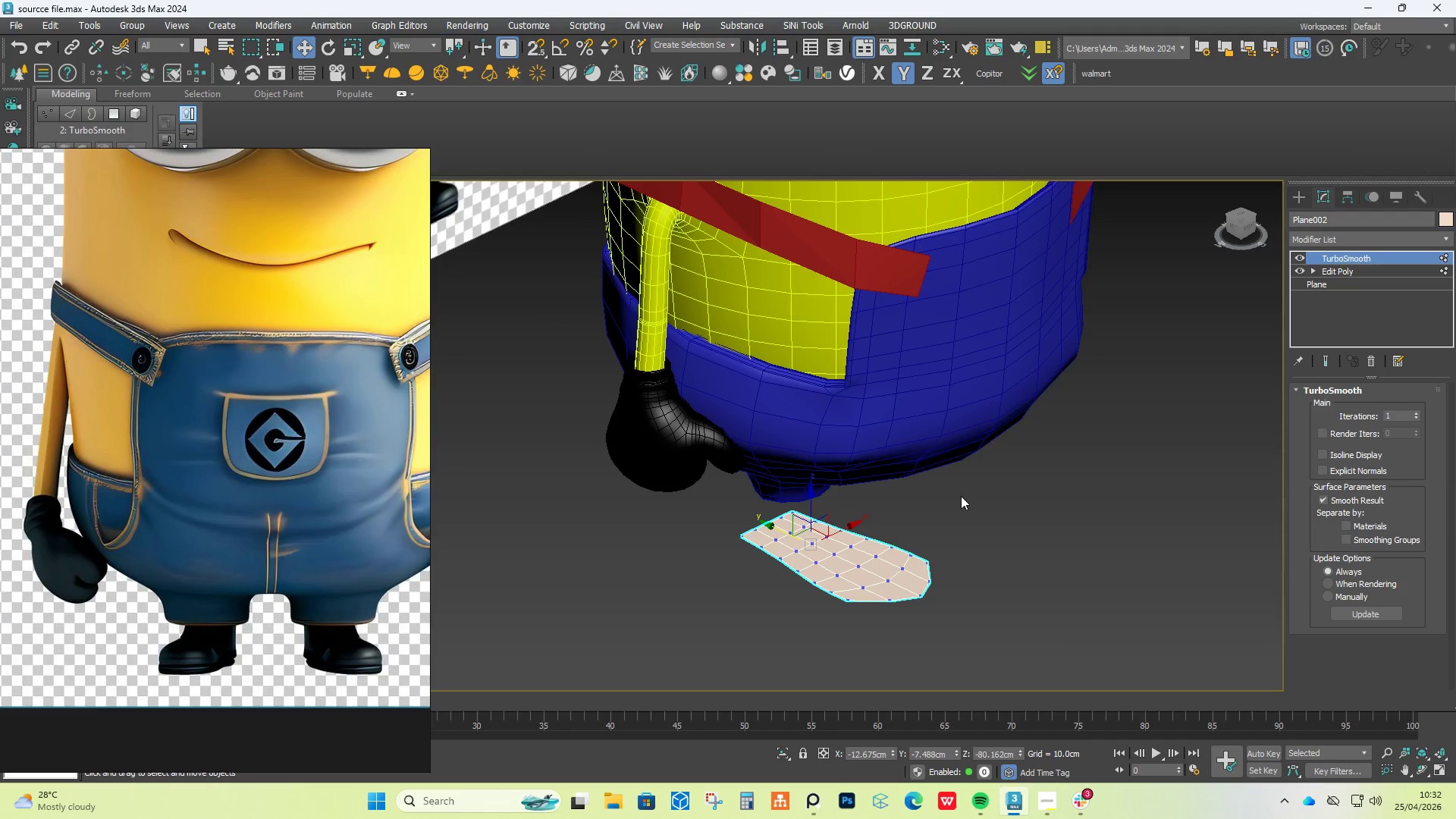 
left_click([1357, 268])
 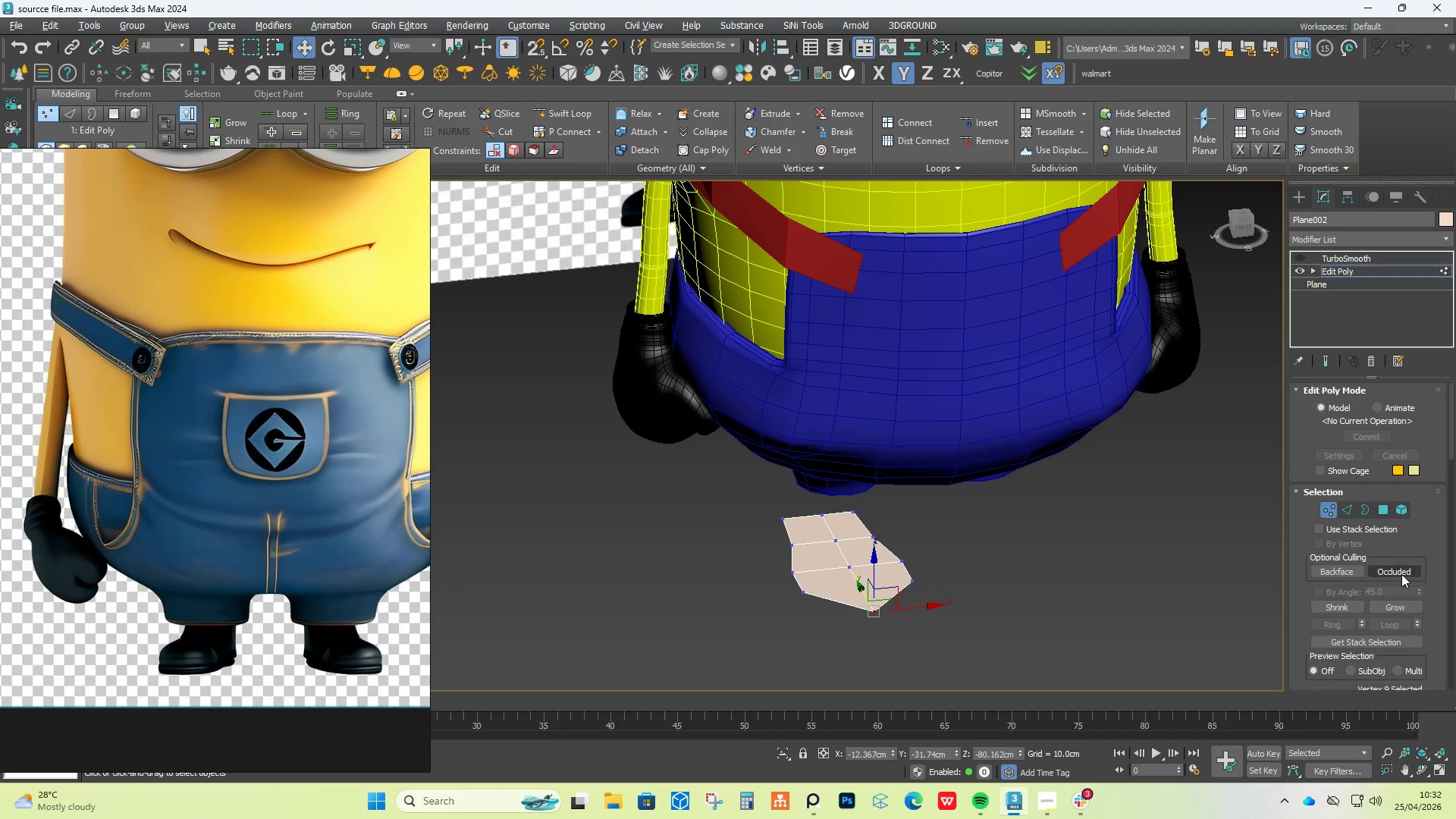 
scroll: coordinate [1398, 626], scroll_direction: down, amount: 8.0
 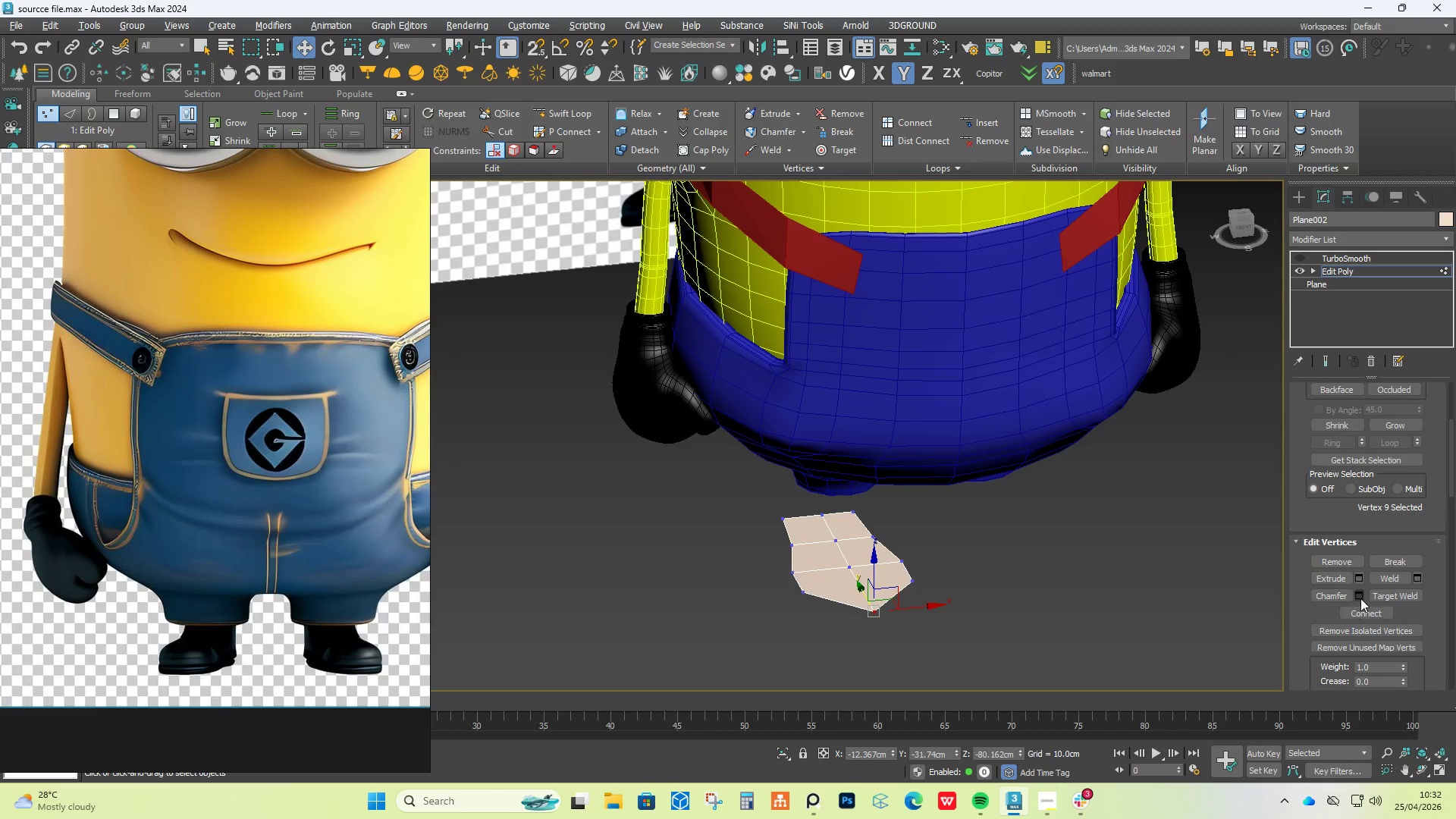 
left_click([1360, 598])
 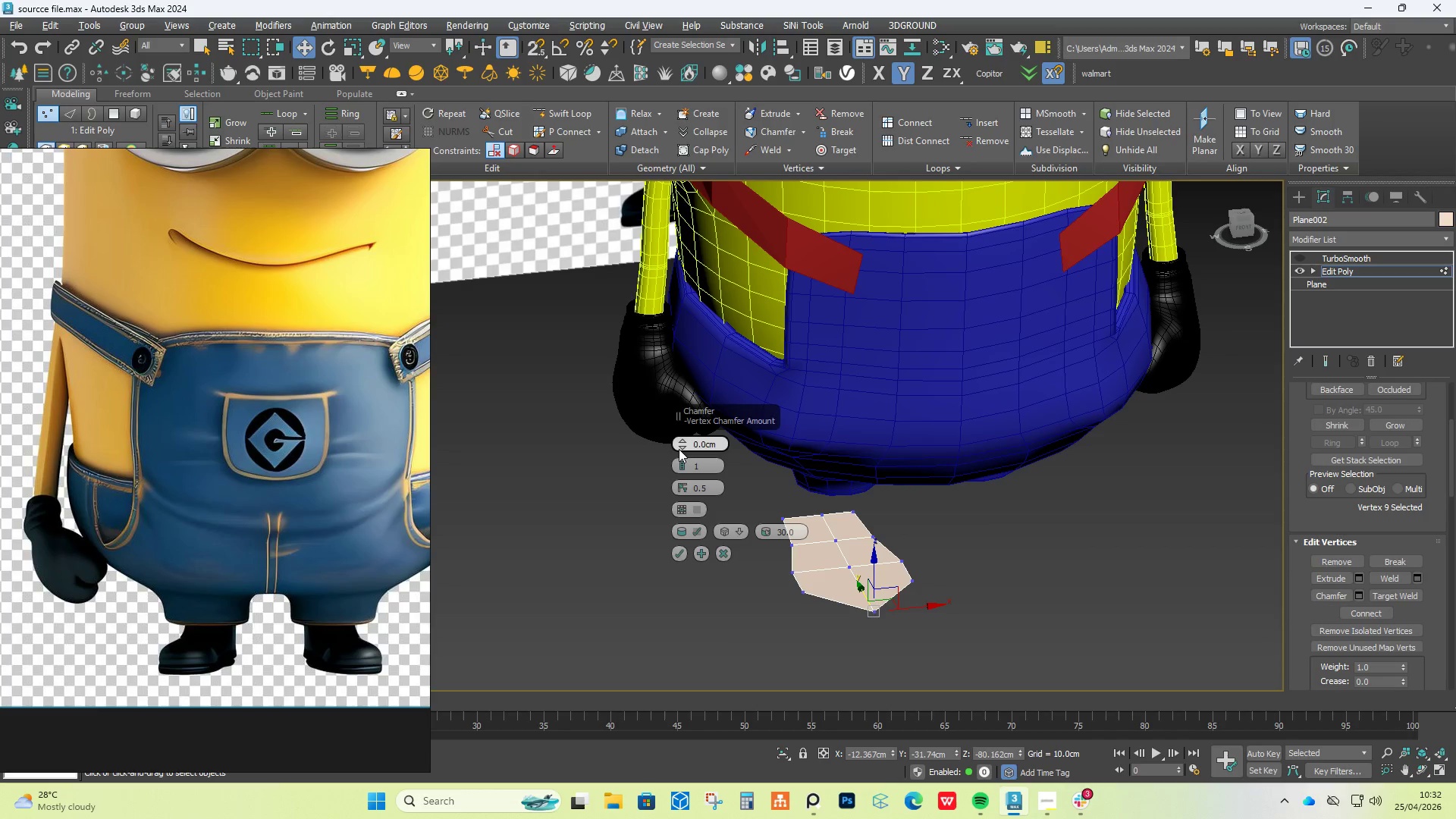 
left_click_drag(start_coordinate=[679, 439], to_coordinate=[679, 402])
 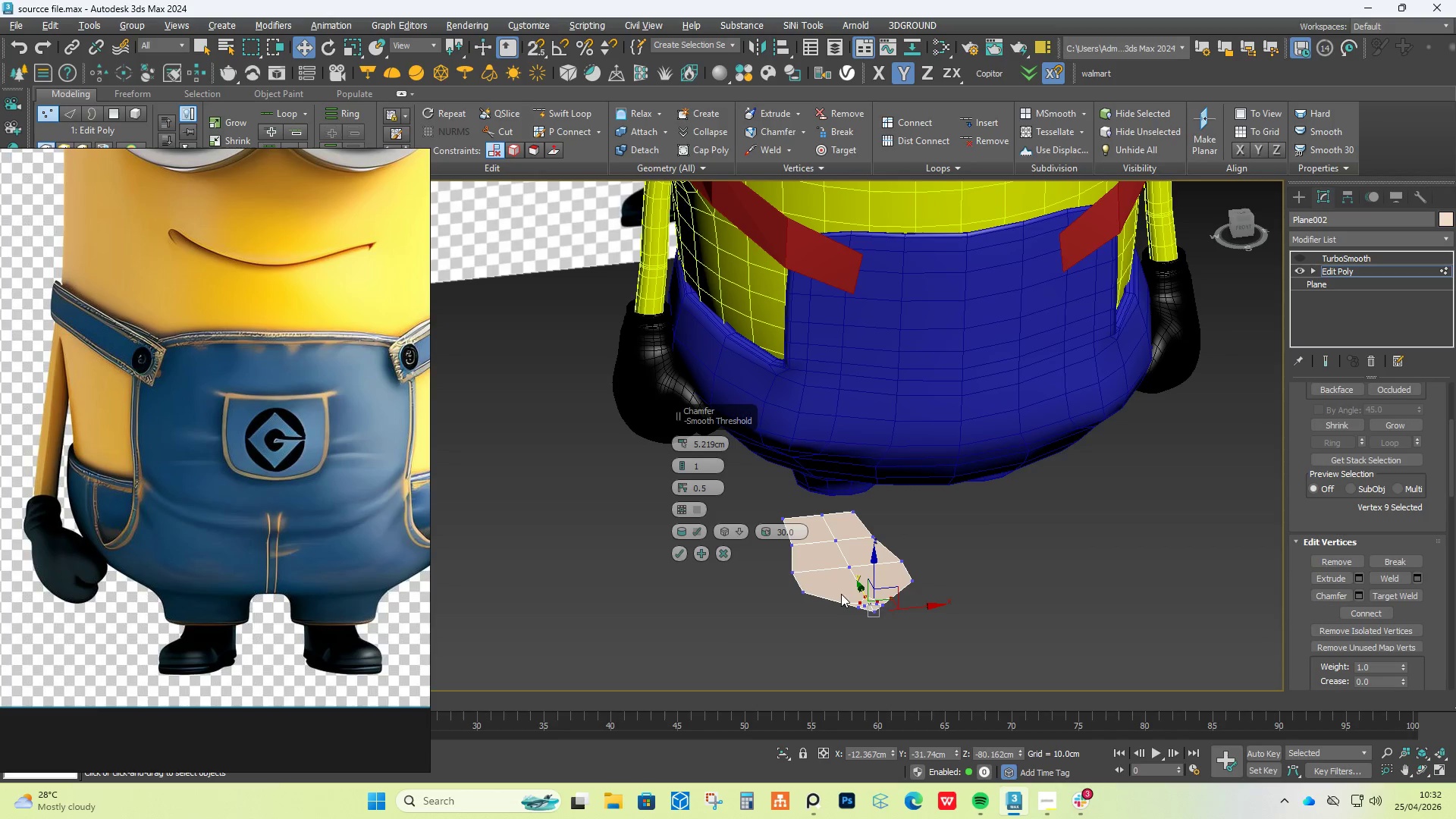 
scroll: coordinate [871, 567], scroll_direction: up, amount: 4.0
 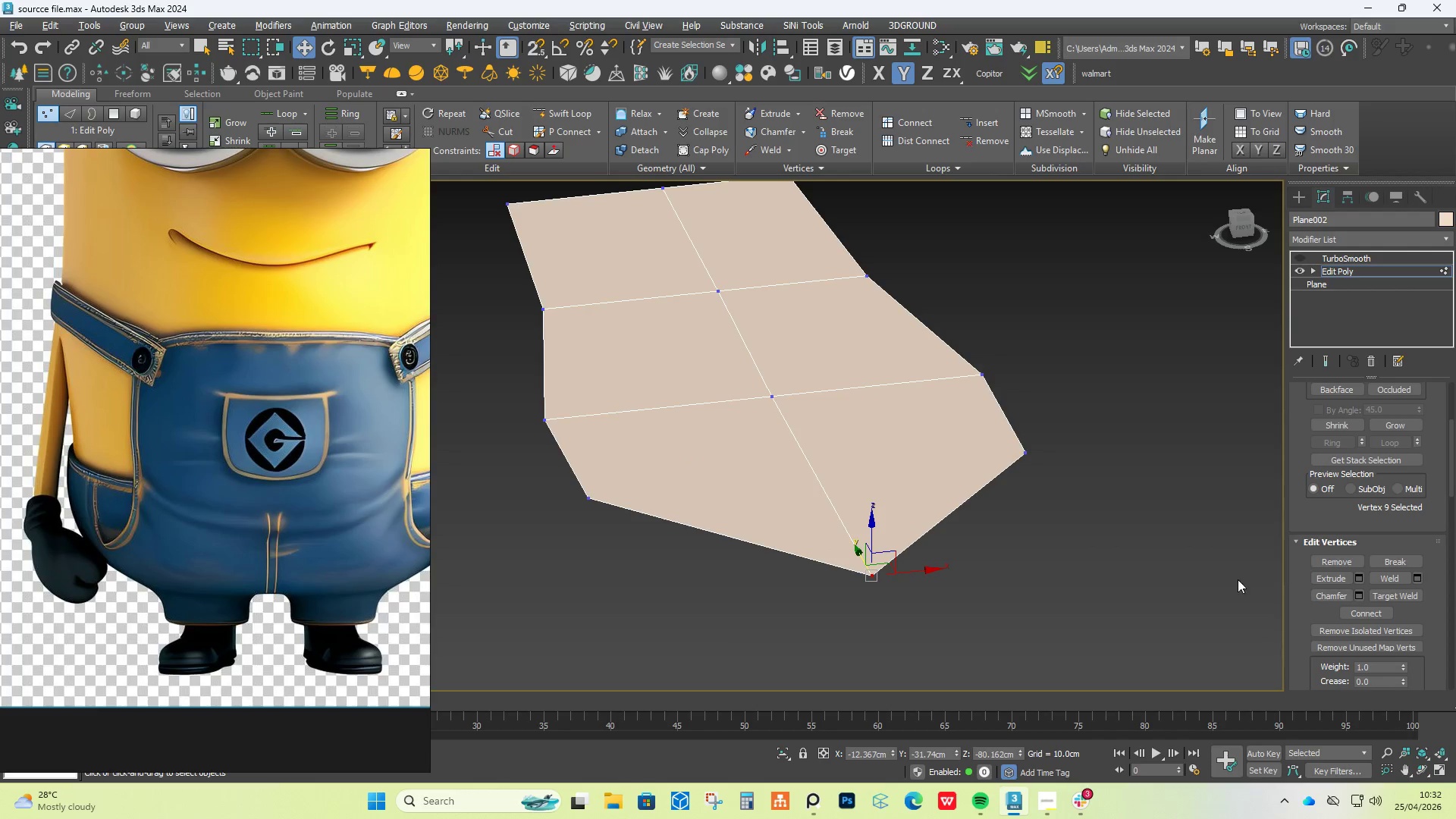 
left_click([1357, 600])
 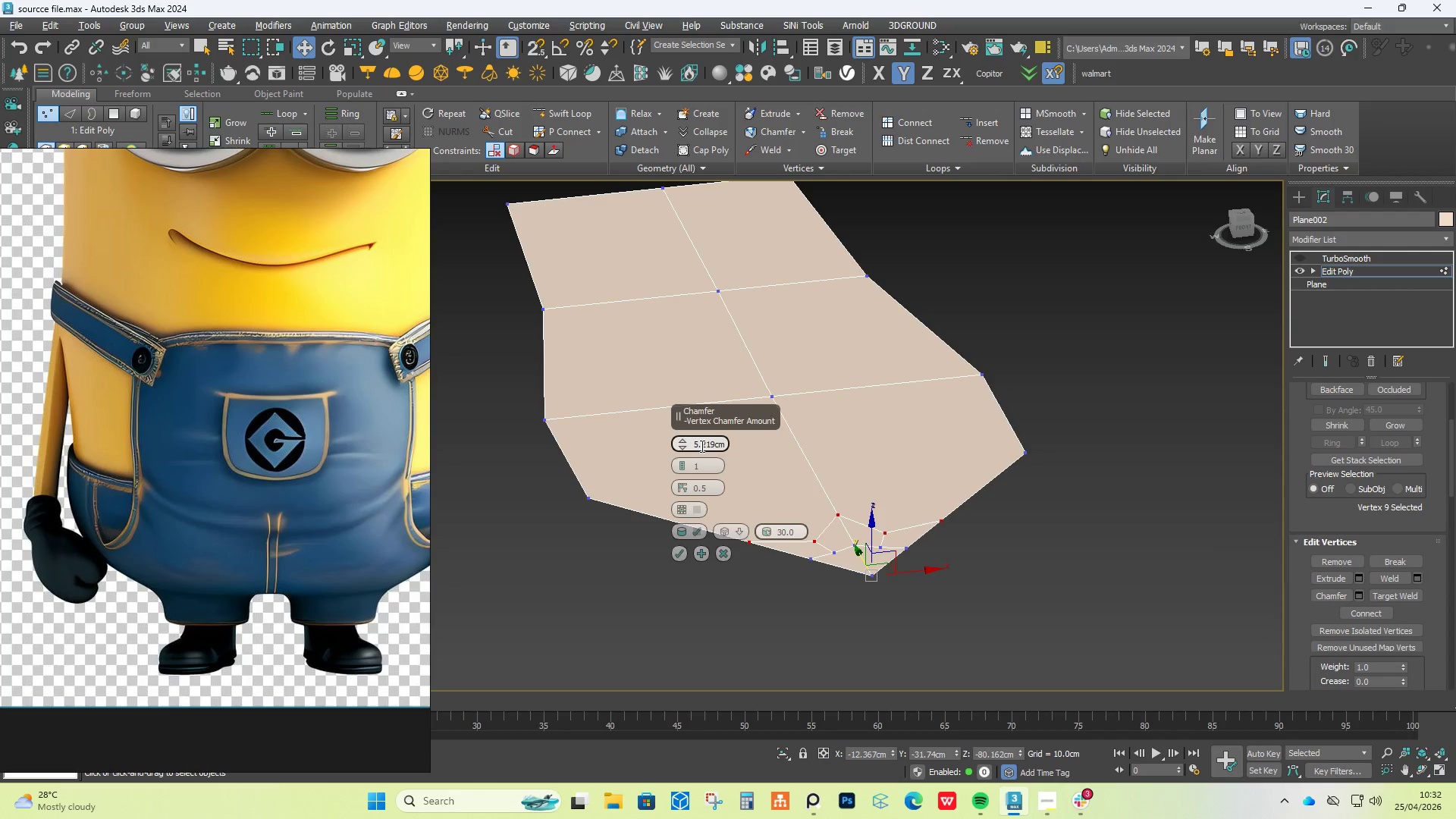 
left_click_drag(start_coordinate=[679, 463], to_coordinate=[686, 462])
 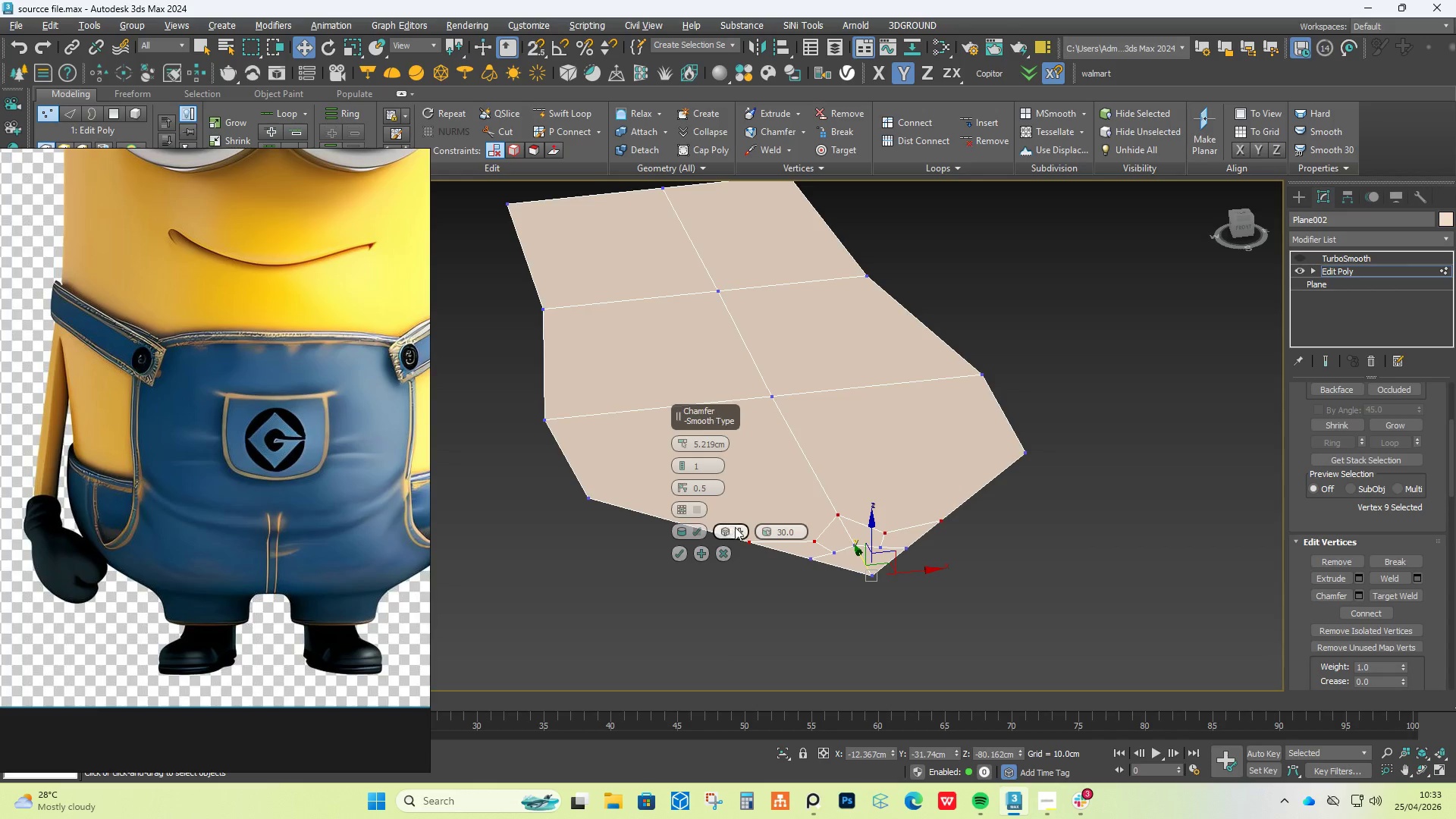 
left_click([739, 529])
 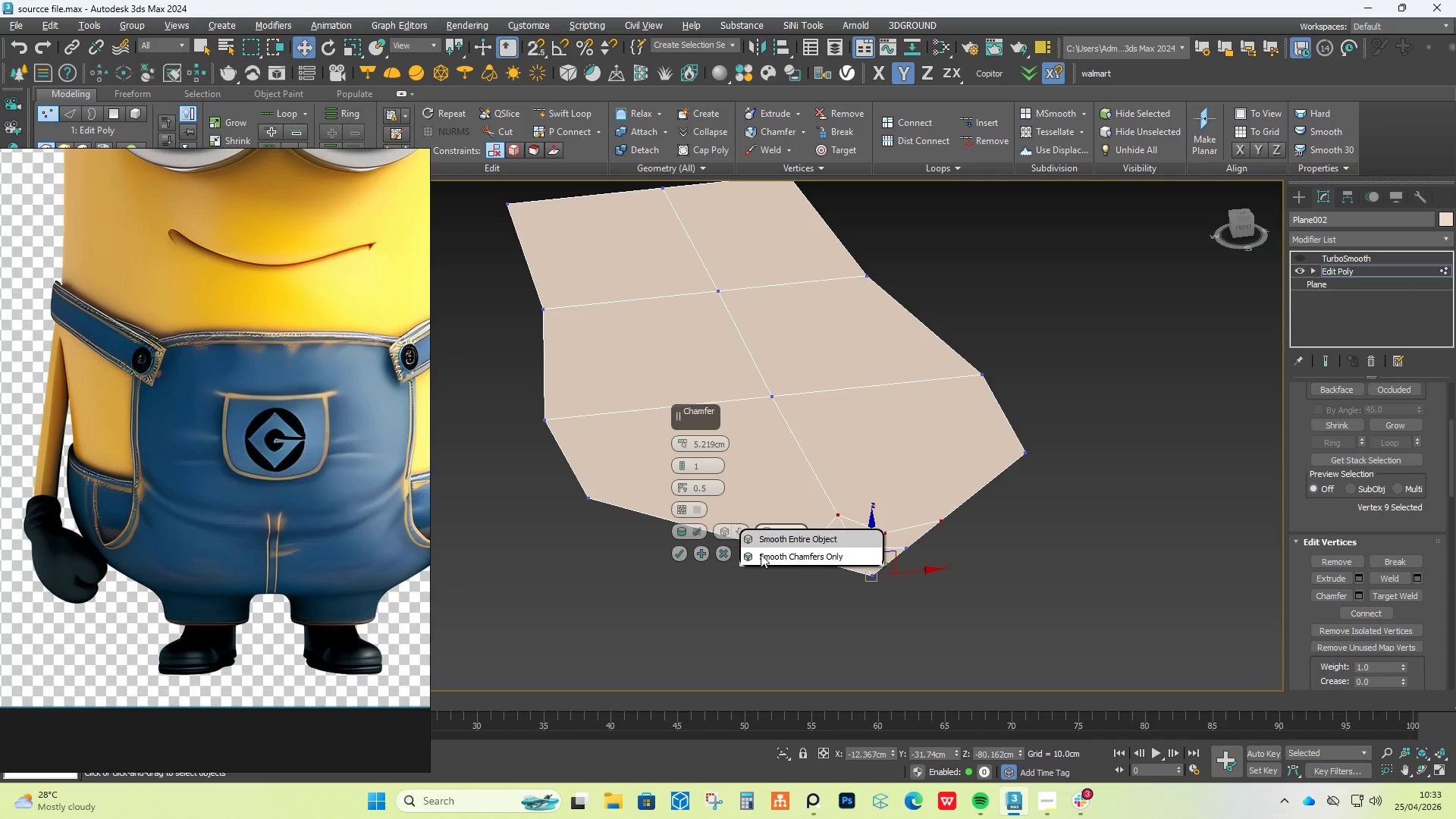 
left_click([761, 554])
 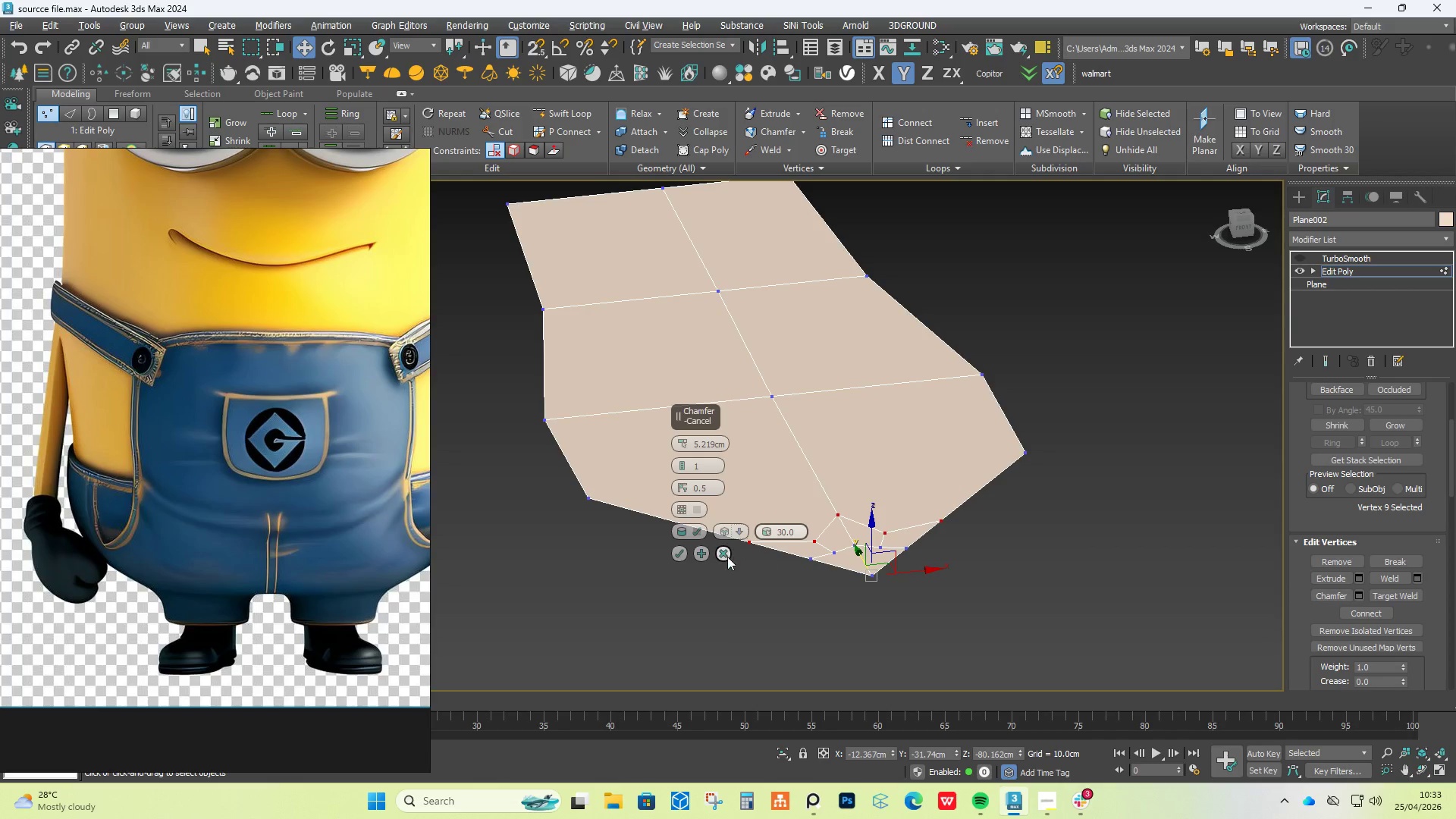 
left_click([724, 557])
 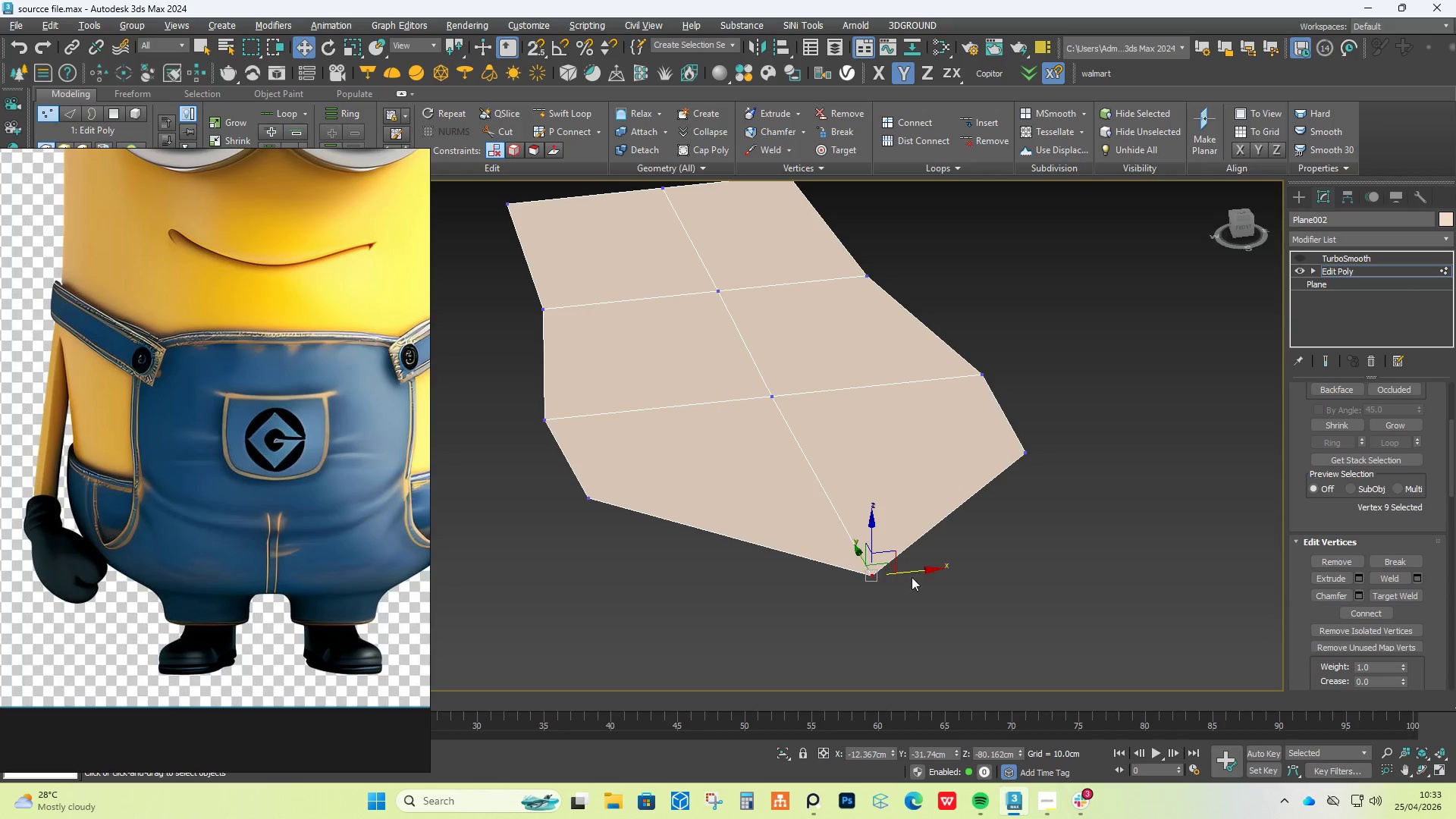 
hold_key(key=AltLeft, duration=1.19)
 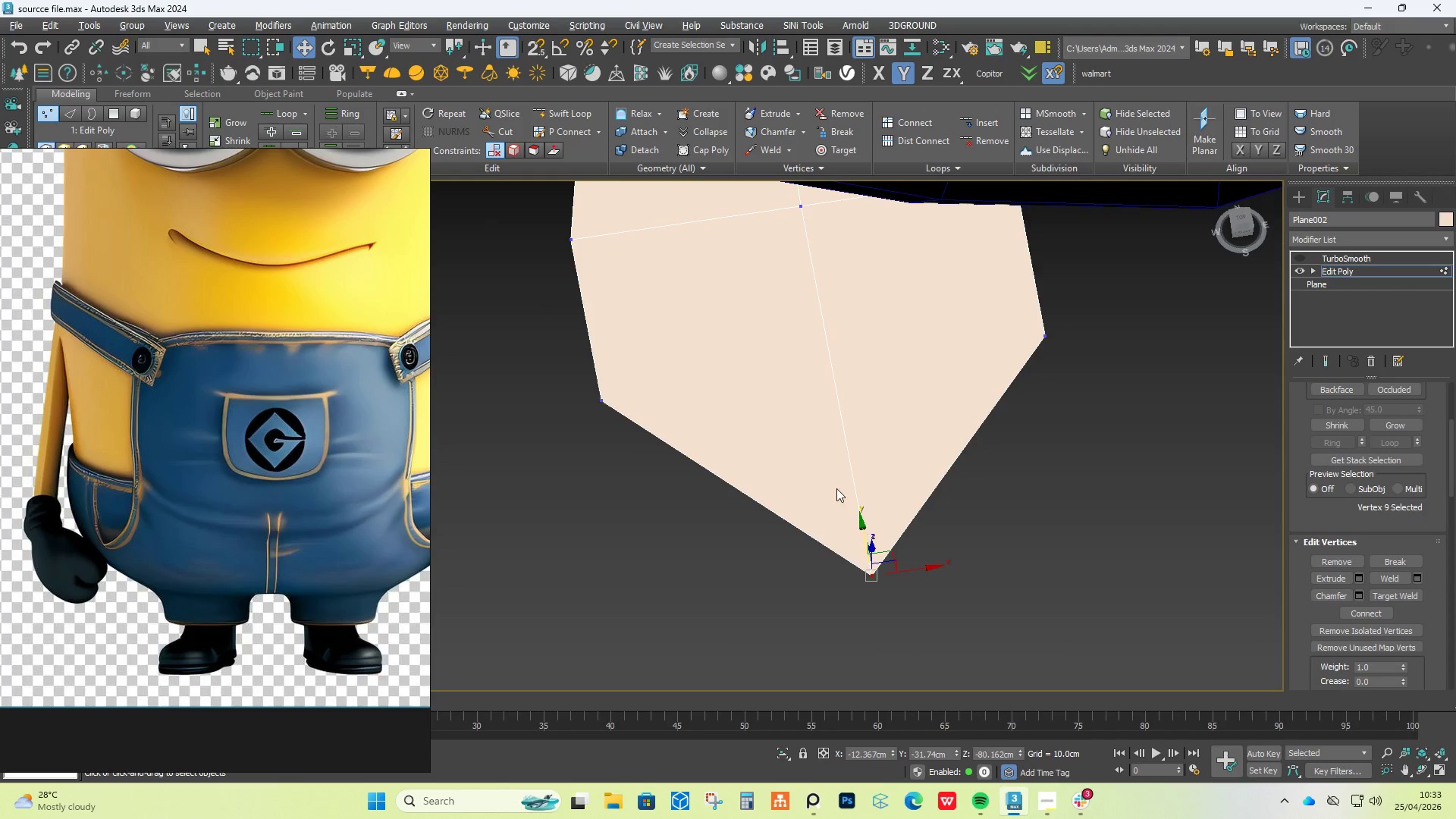 
scroll: coordinate [834, 484], scroll_direction: down, amount: 2.0
 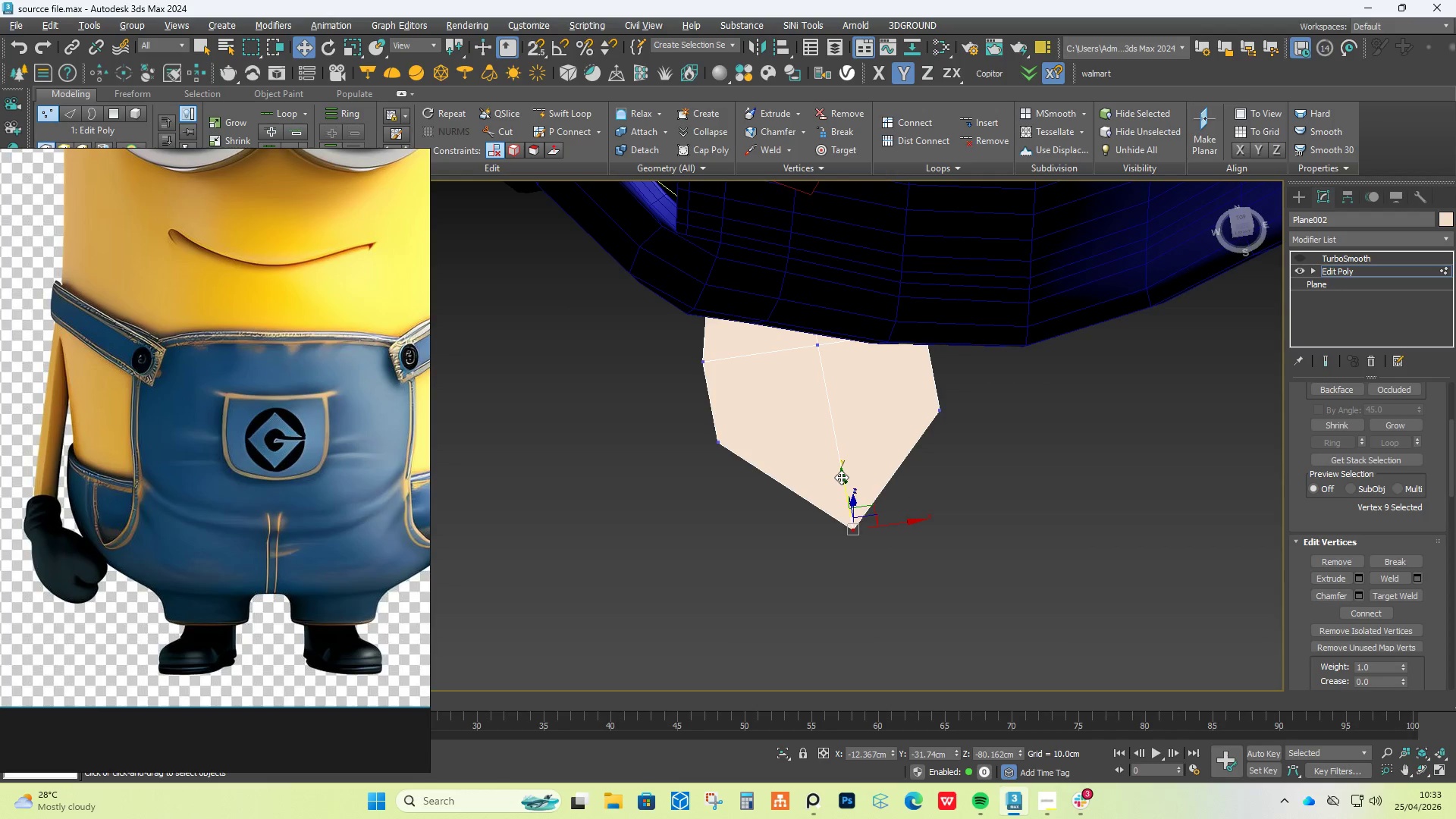 
type(12)
 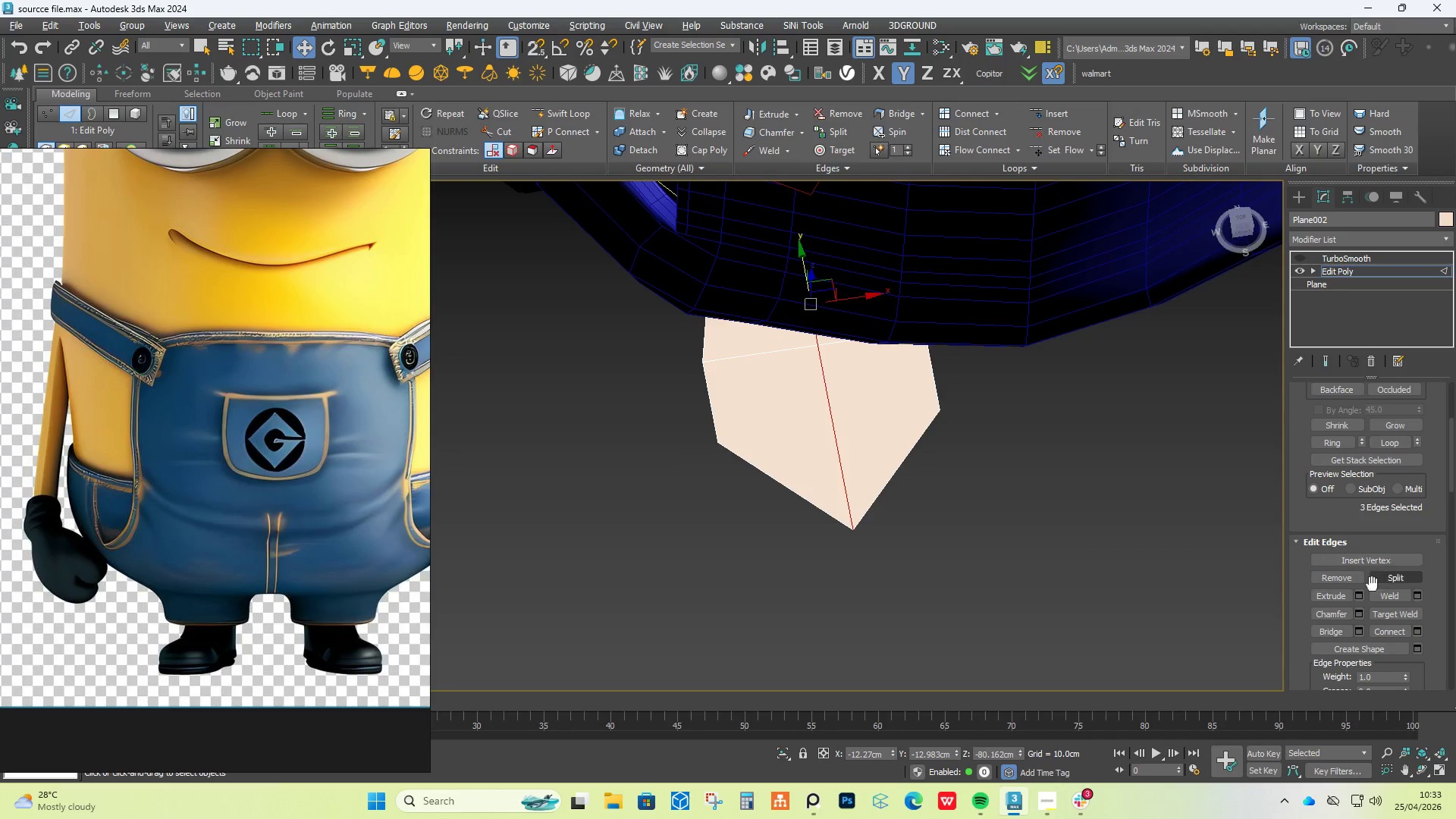 
left_click([1363, 618])
 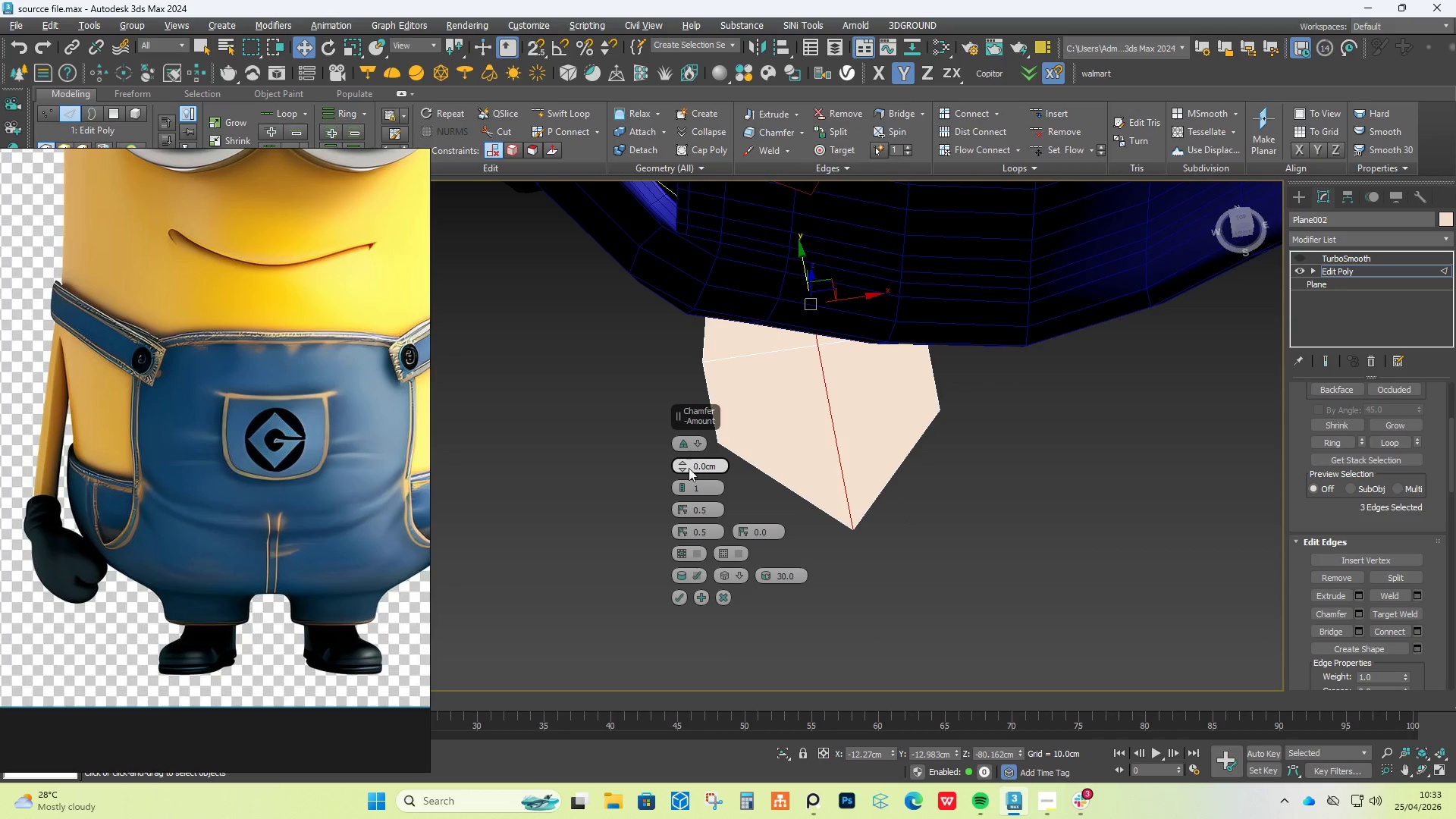 
left_click_drag(start_coordinate=[680, 466], to_coordinate=[685, 432])
 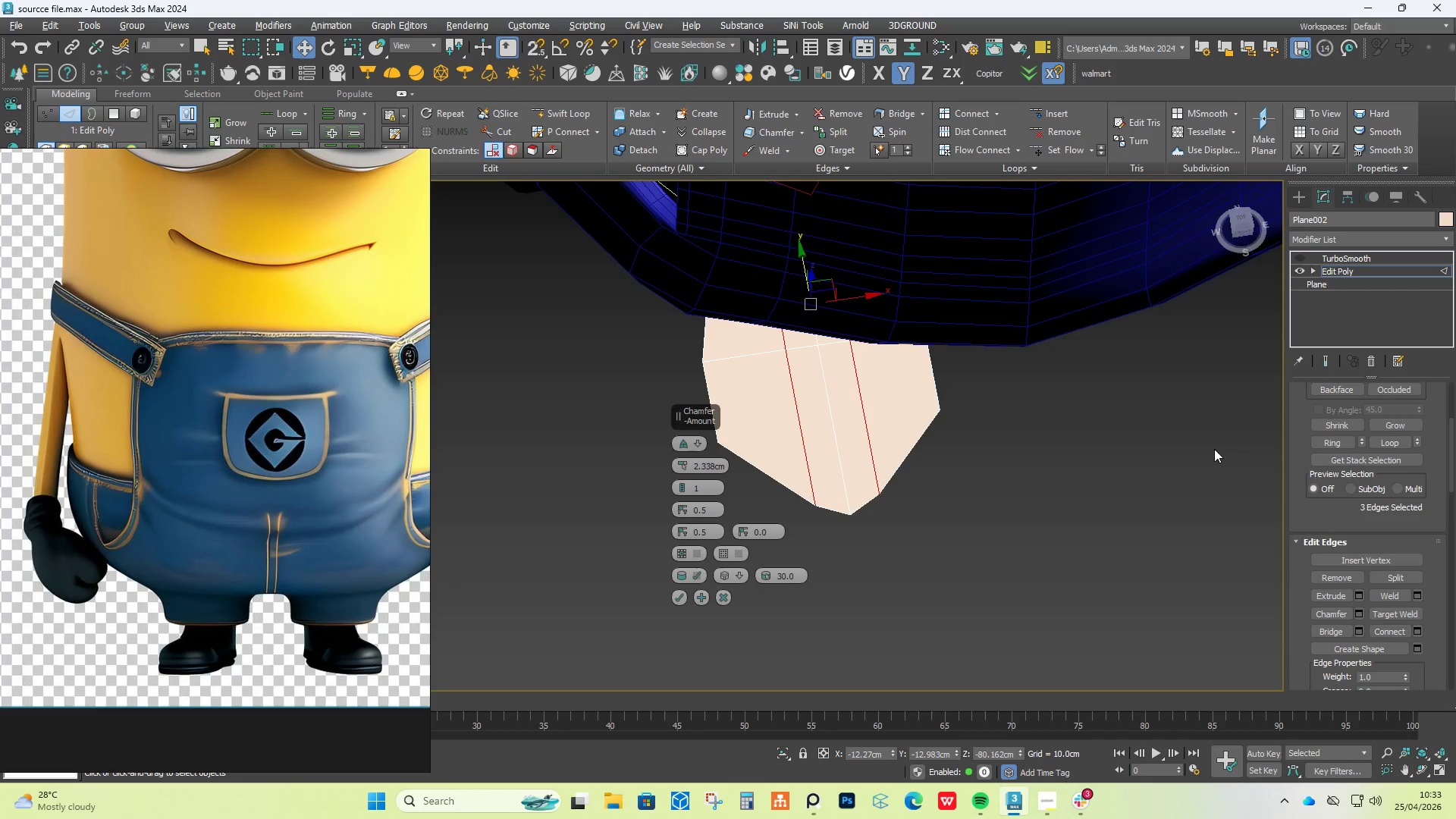 
hold_key(key=AltLeft, duration=0.98)
 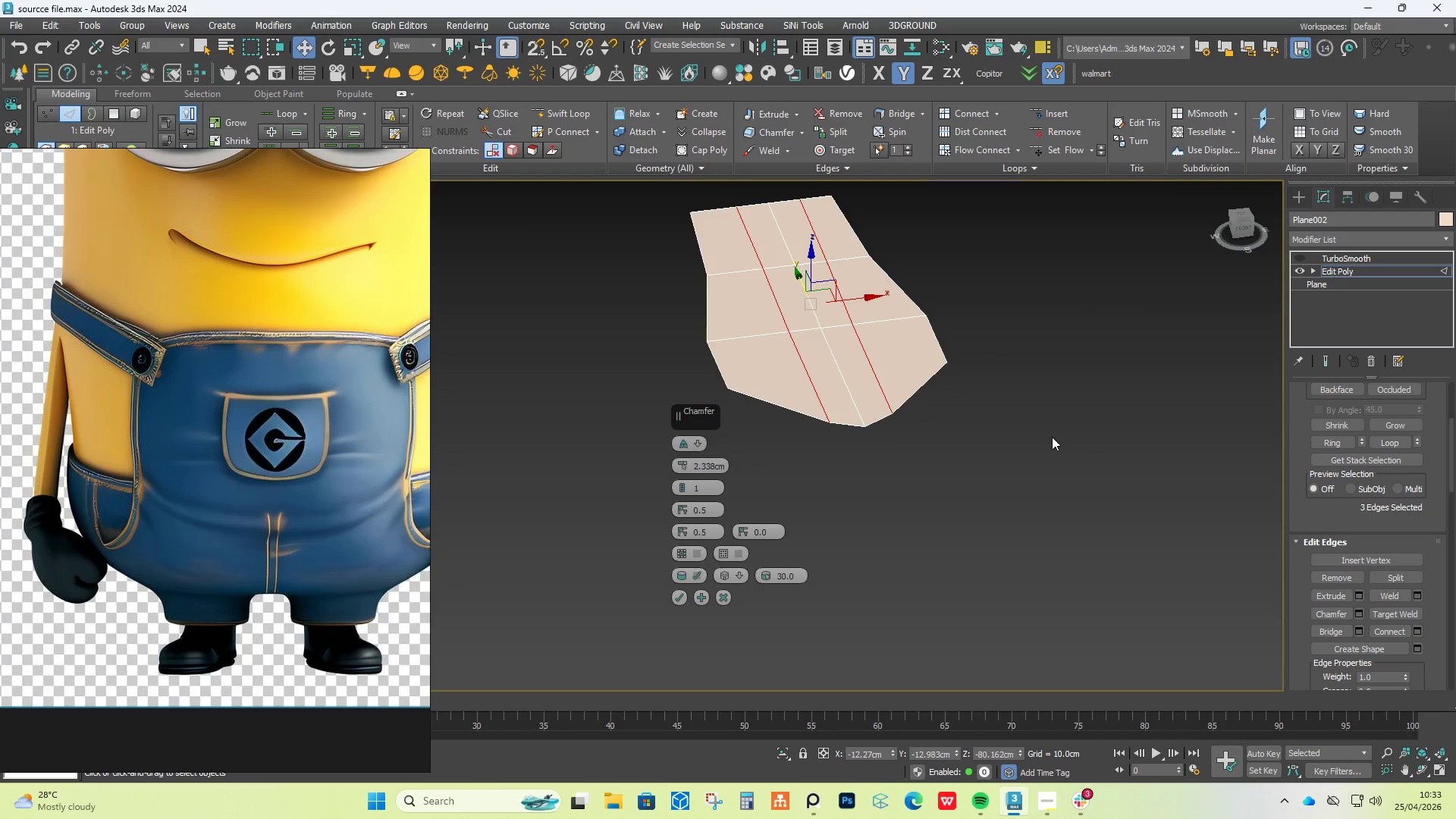 
hold_key(key=AltLeft, duration=3.78)
 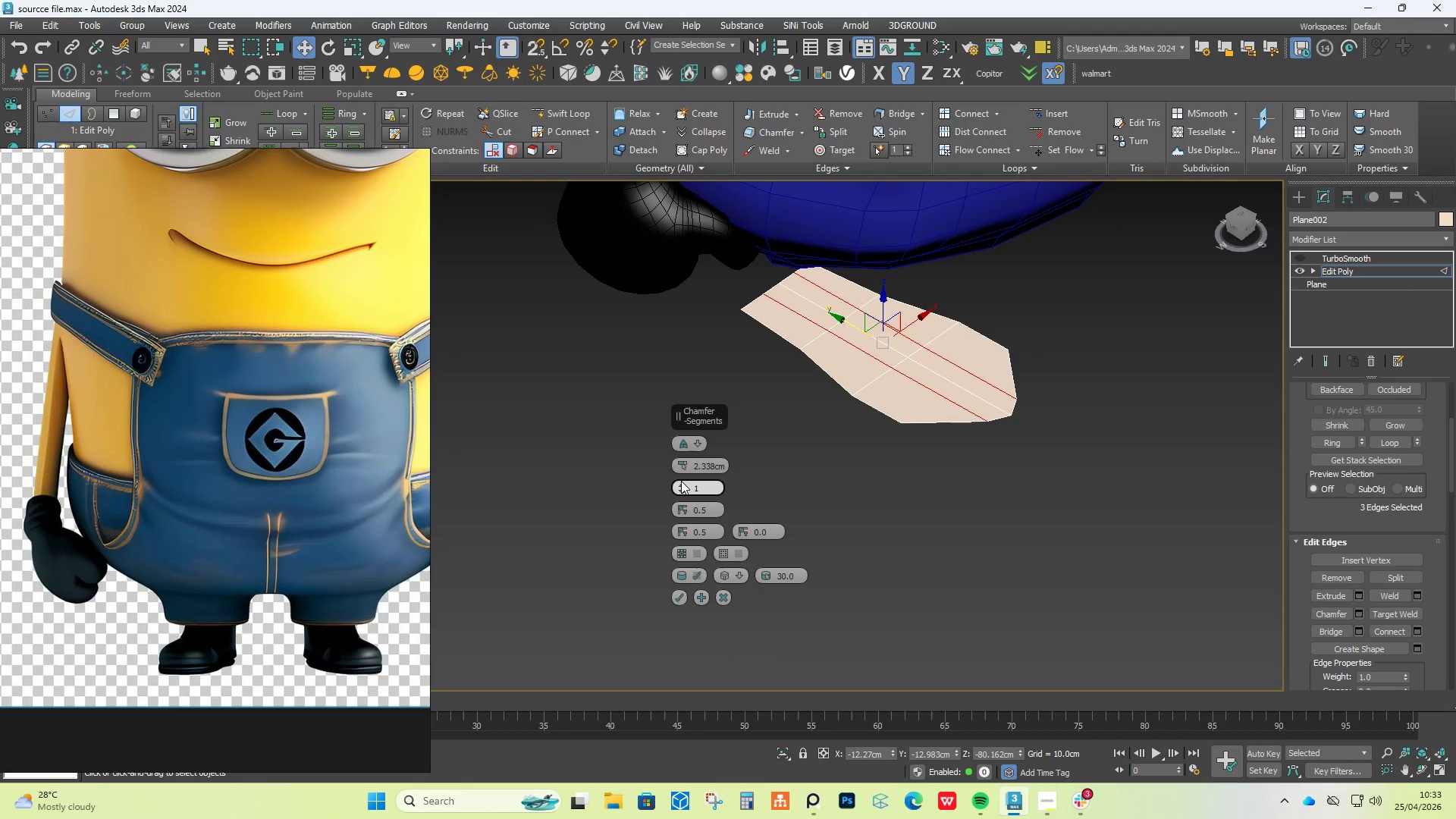 
scroll: coordinate [1057, 437], scroll_direction: down, amount: 1.0
 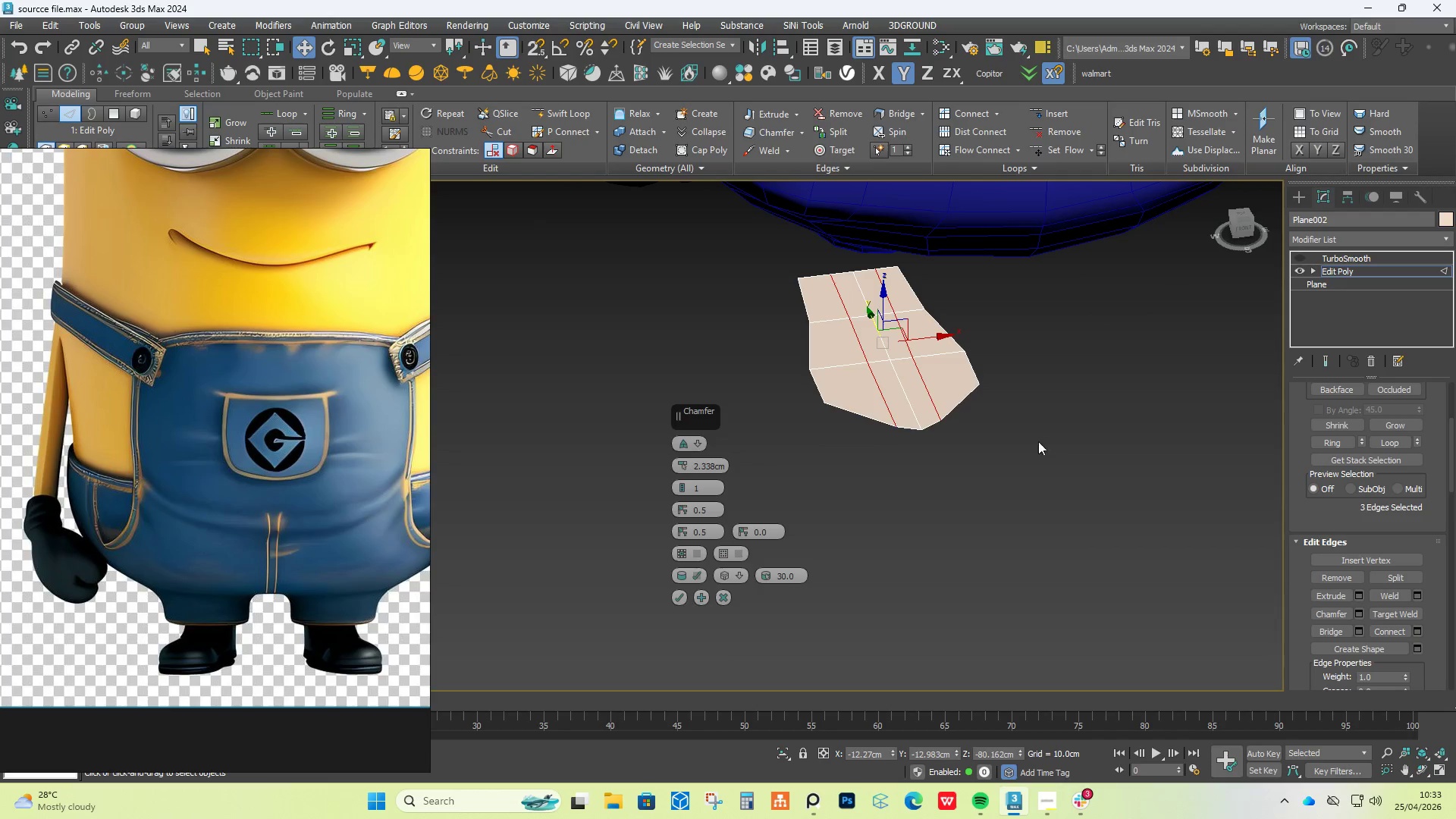 
left_click([681, 481])
 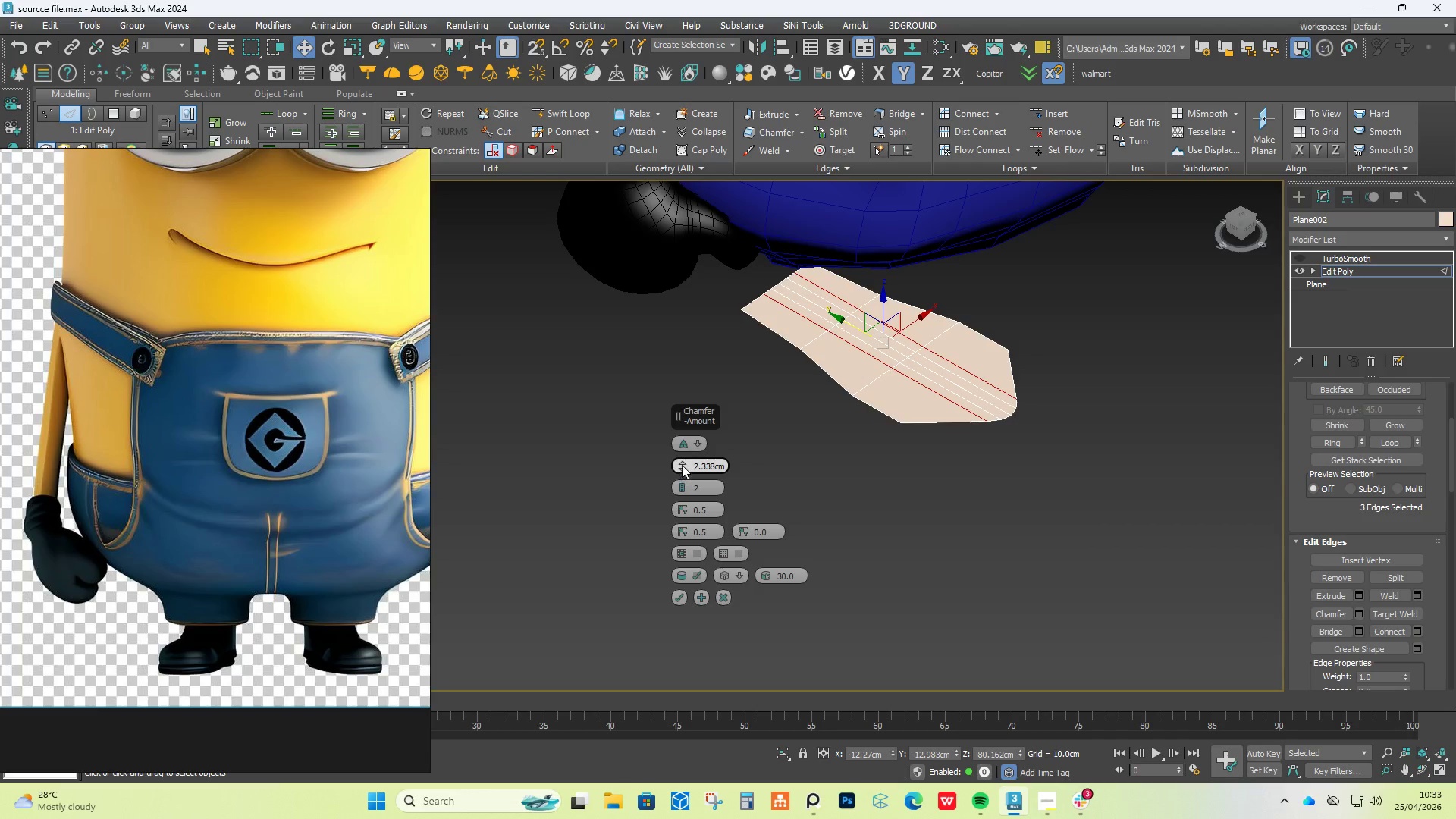 
left_click_drag(start_coordinate=[682, 464], to_coordinate=[686, 449])
 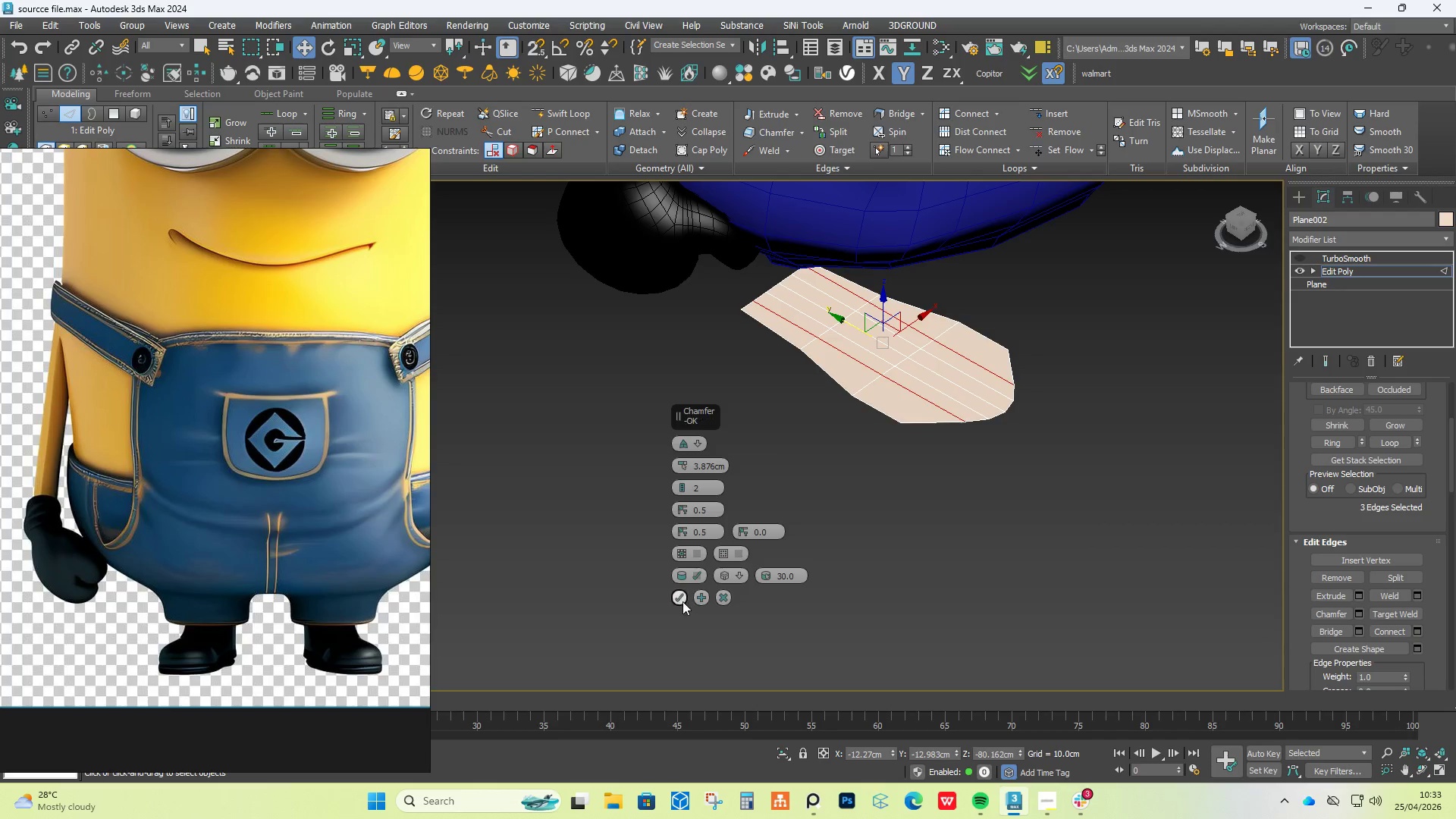 
left_click([682, 599])
 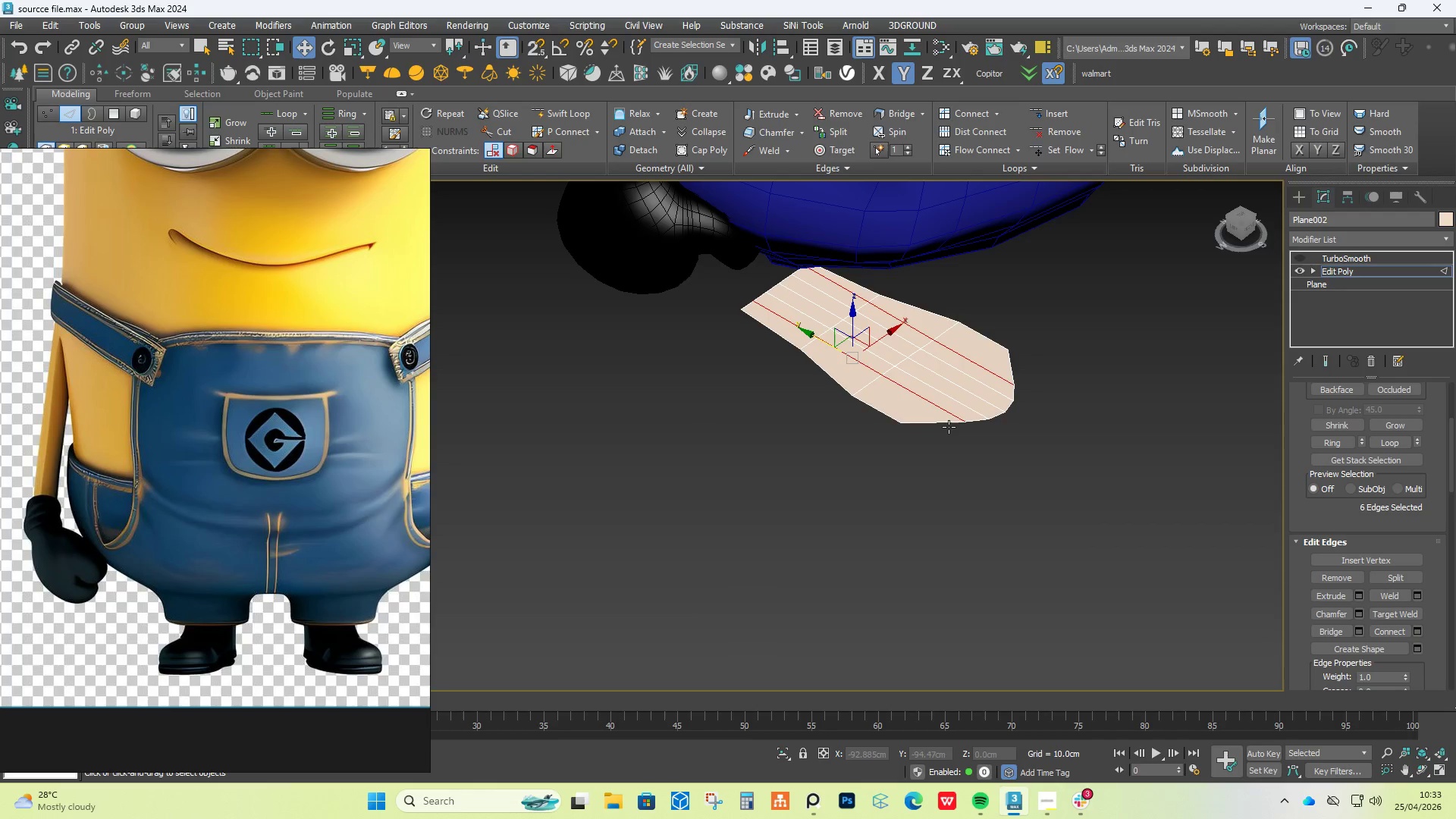 
key(1)
 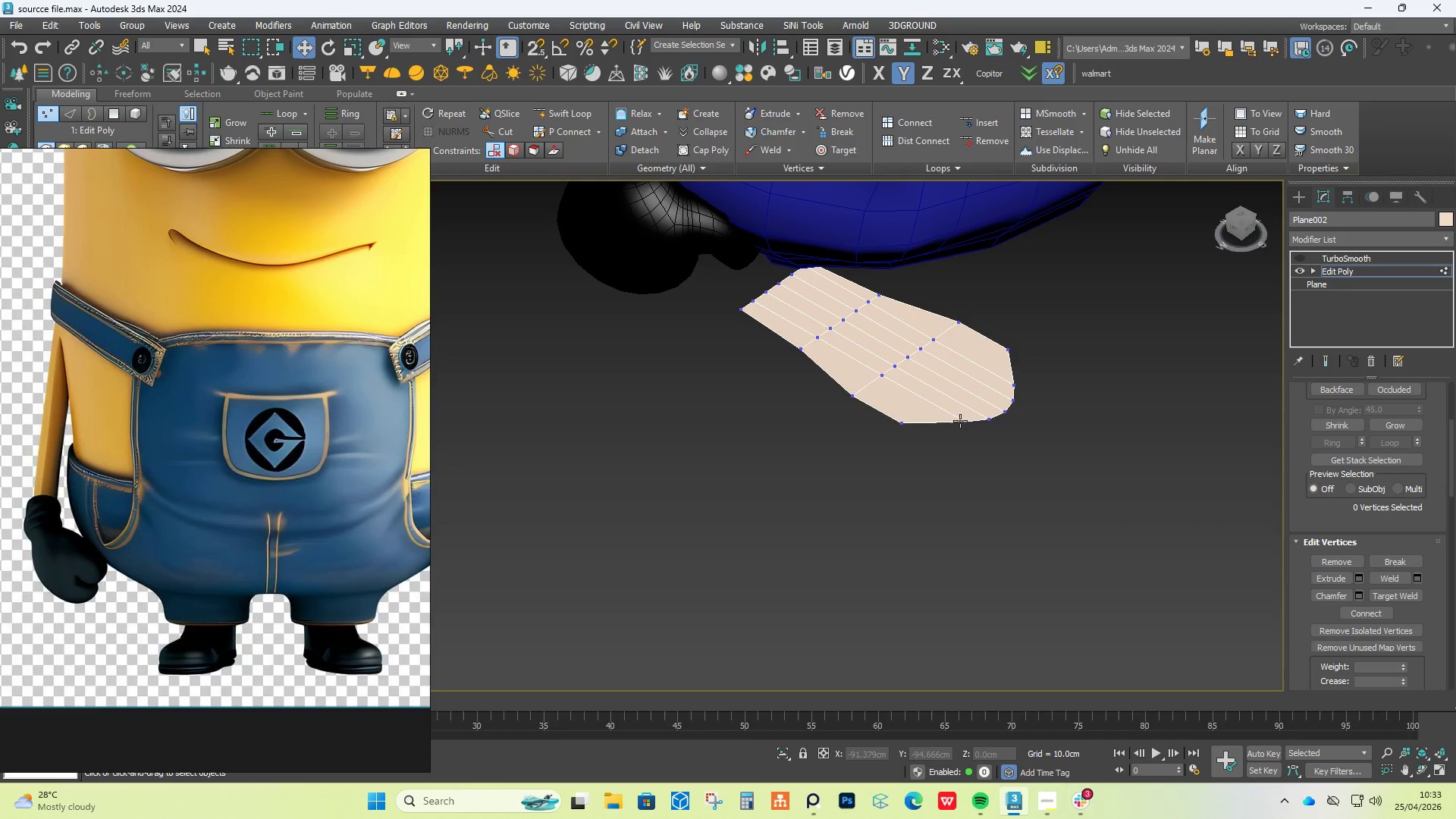 
left_click([960, 421])
 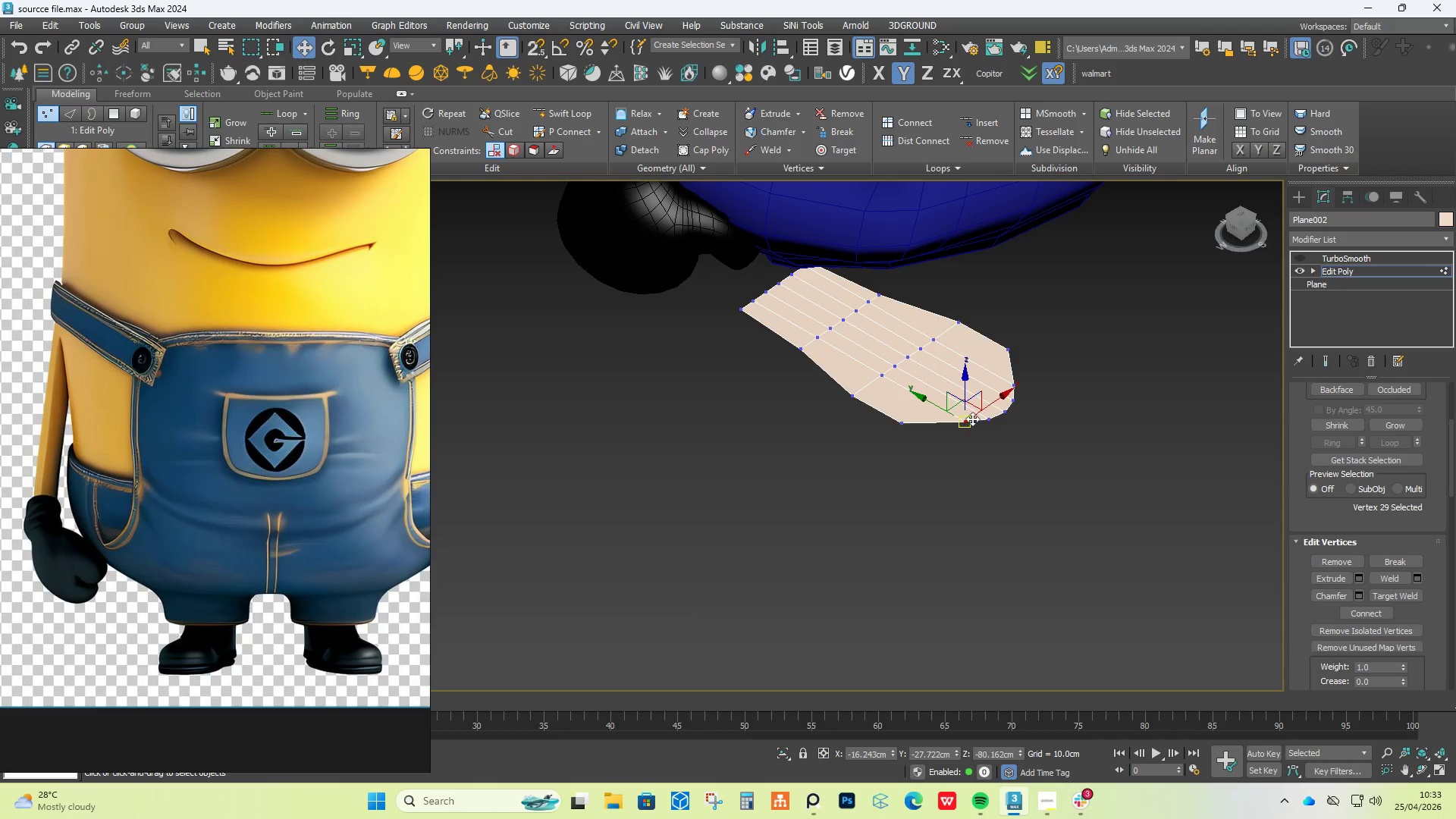 
hold_key(key=ControlLeft, duration=0.88)
 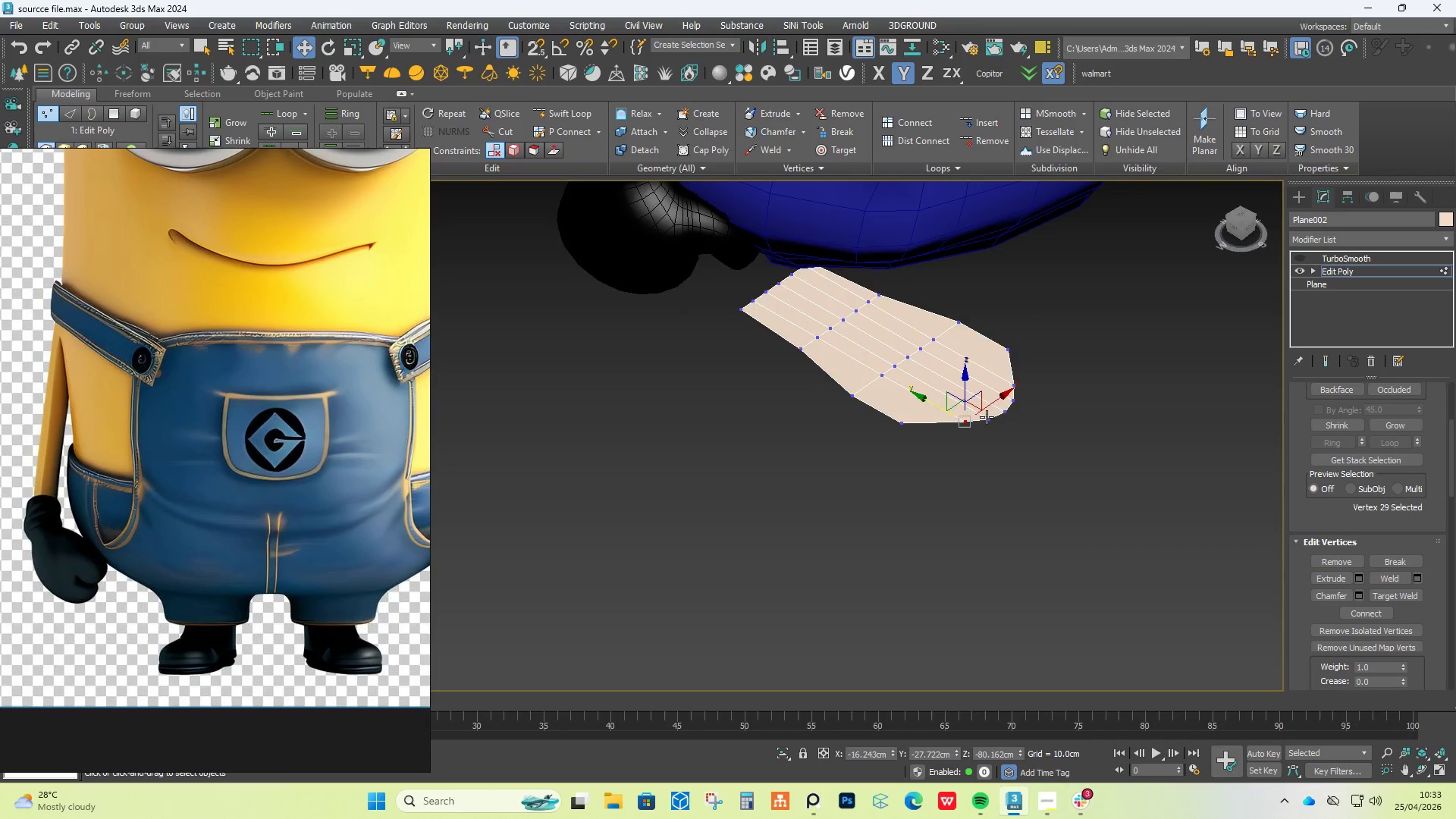 
hold_key(key=AltLeft, duration=1.06)
 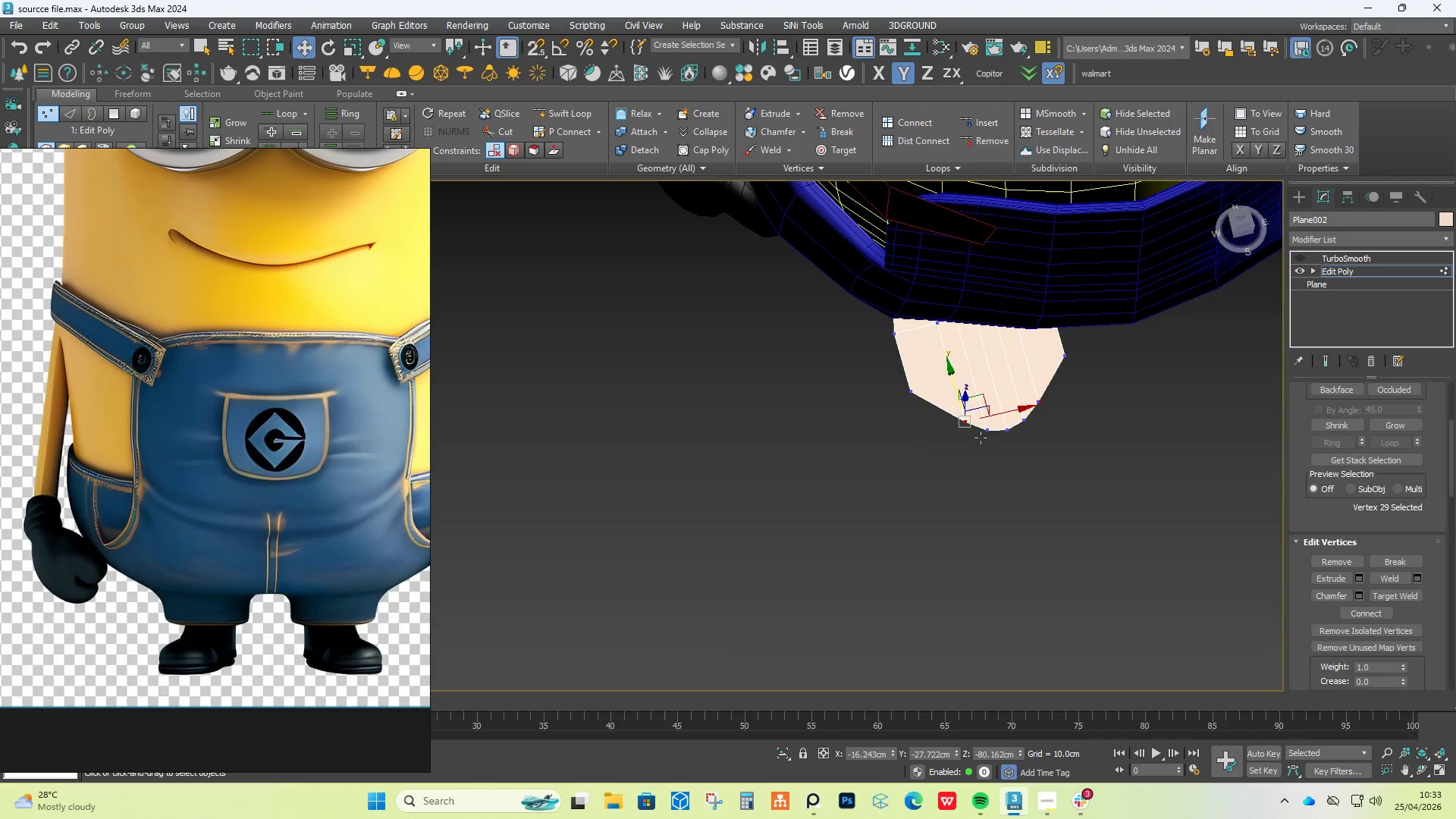 
hold_key(key=ControlLeft, duration=1.09)
left_click([1041, 403])
 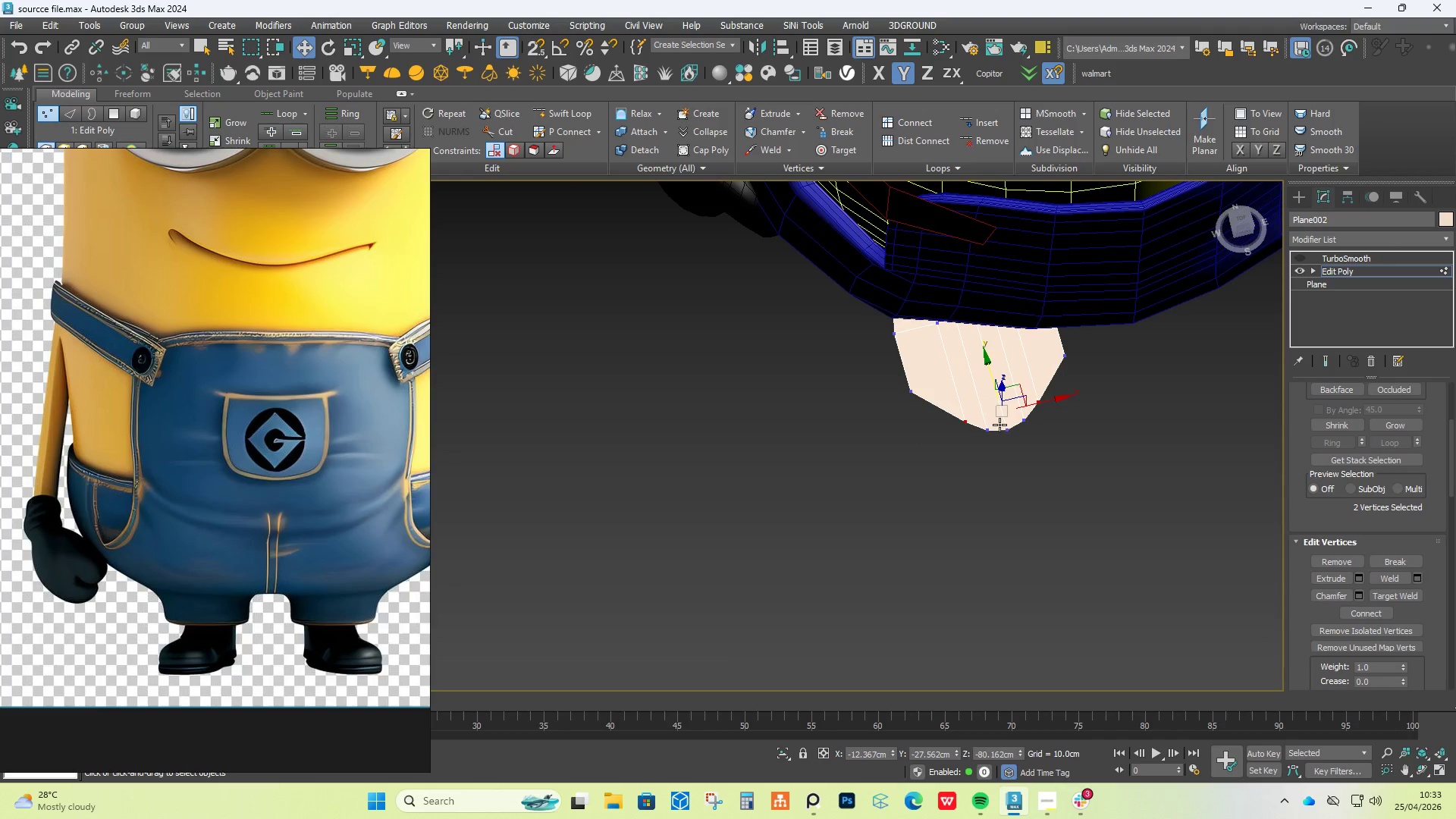 
key(R)
 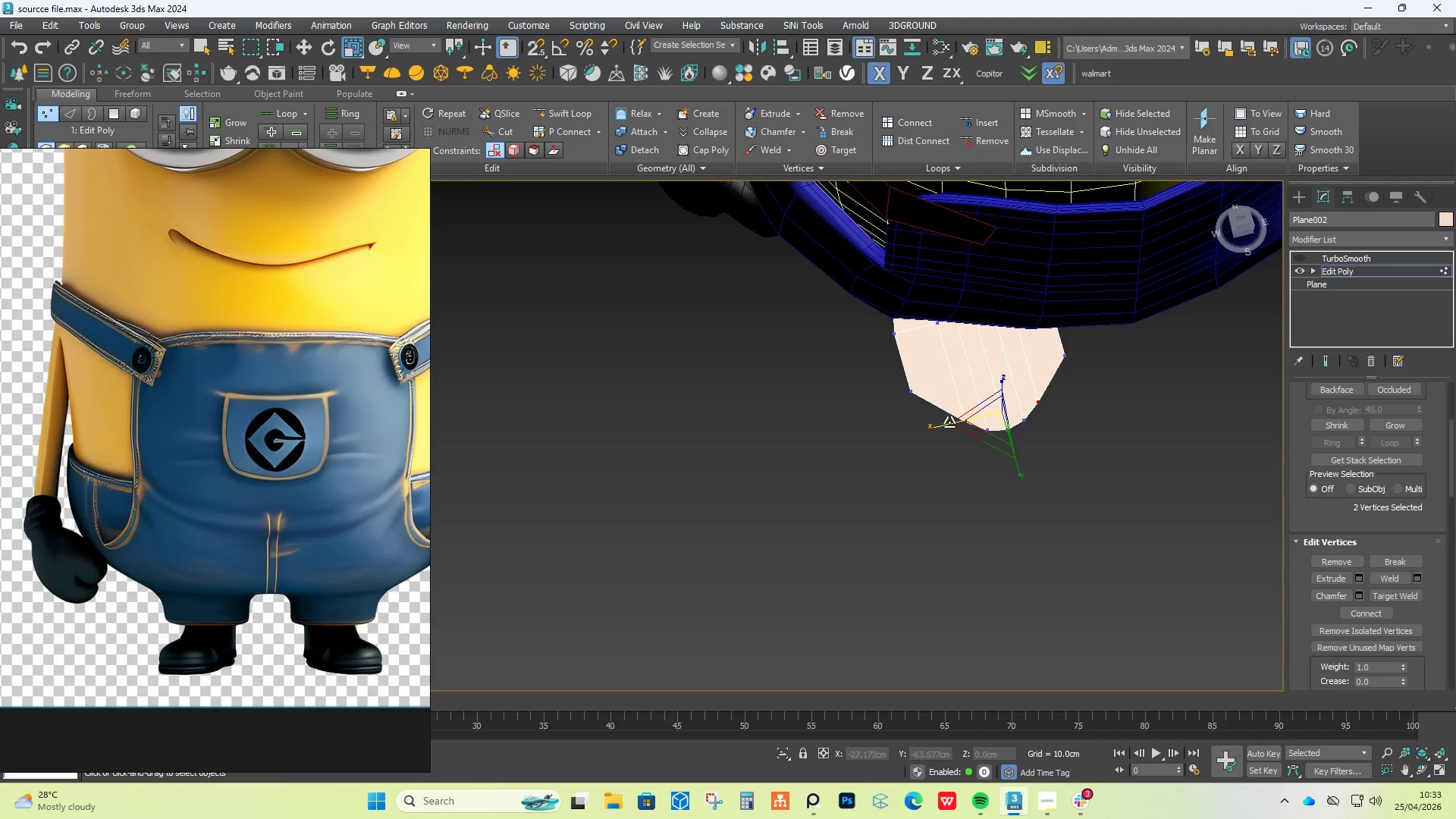 
left_click_drag(start_coordinate=[949, 422], to_coordinate=[930, 424])
 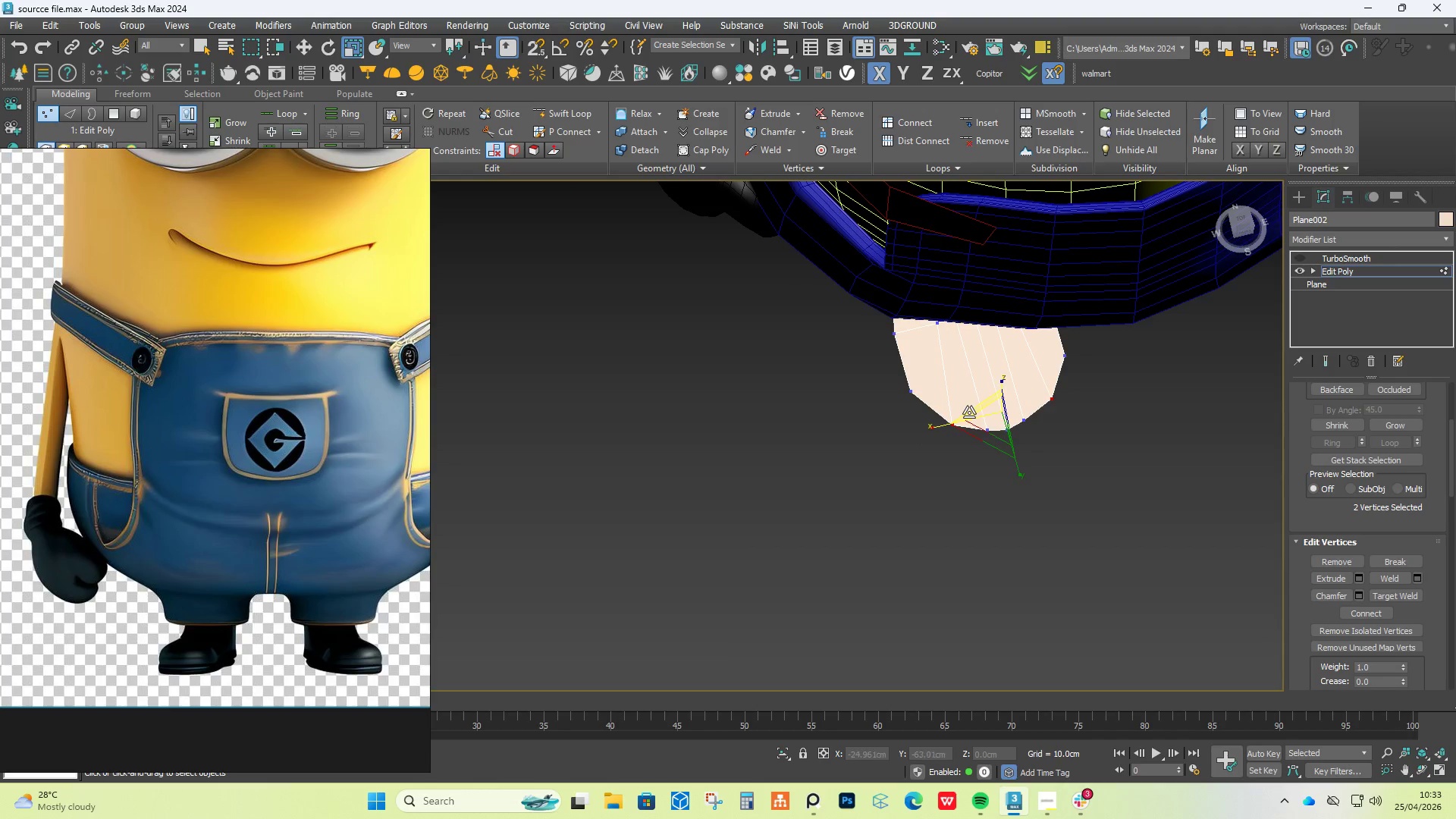 
key(W)
 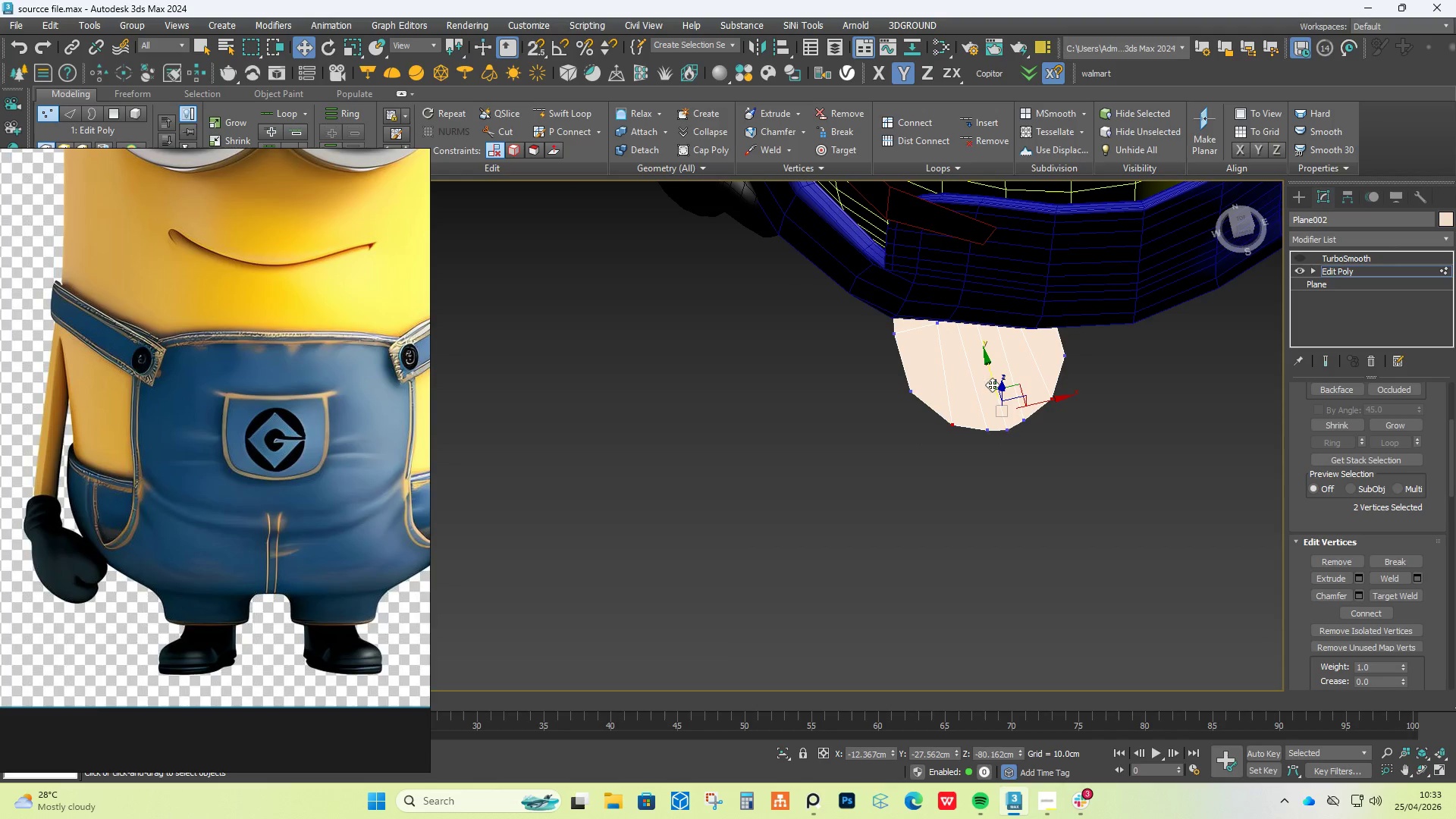 
left_click_drag(start_coordinate=[987, 374], to_coordinate=[988, 369])
 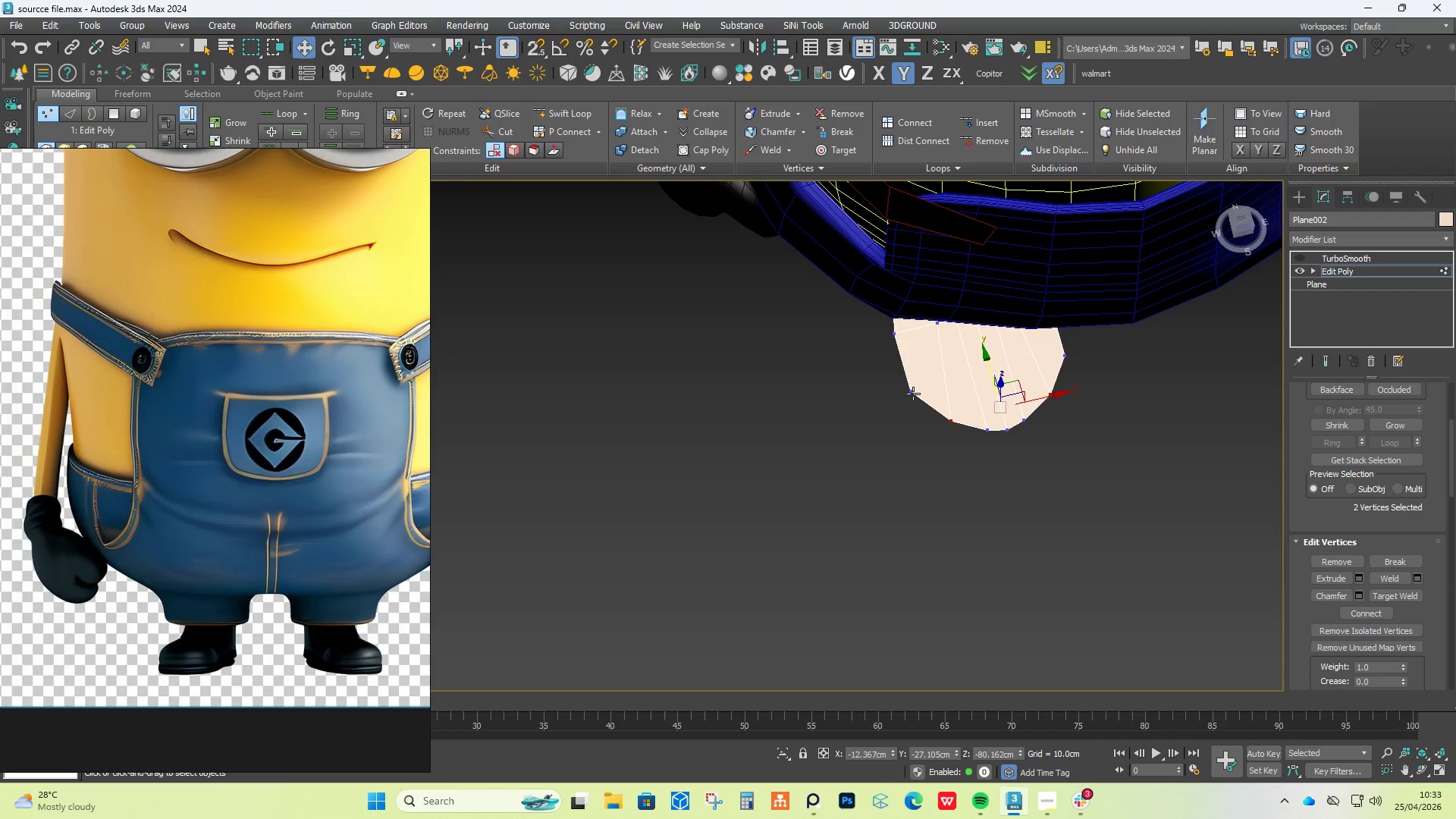 
left_click([912, 394])
 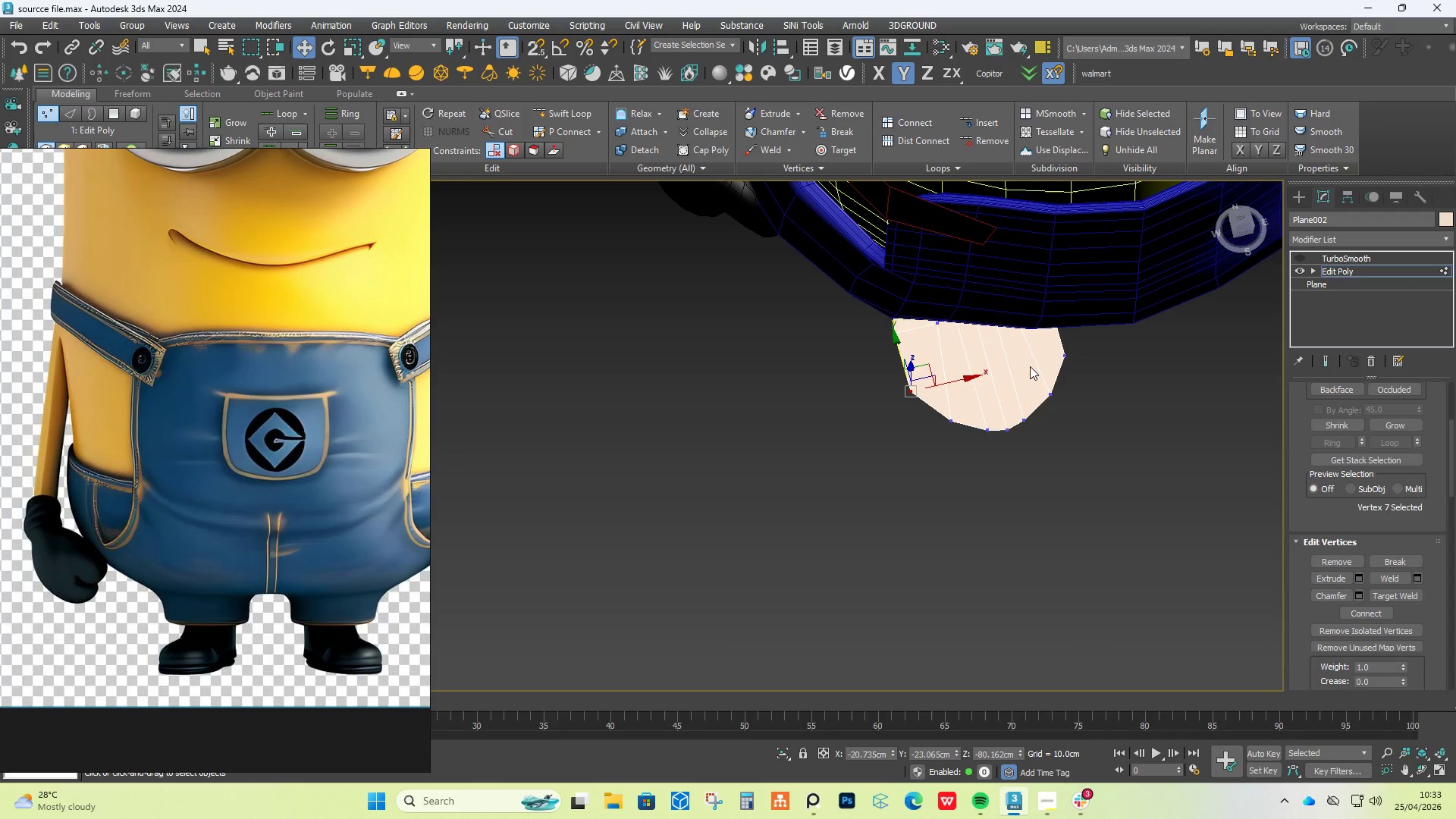 
hold_key(key=ControlLeft, duration=0.52)
left_click([1059, 353])
 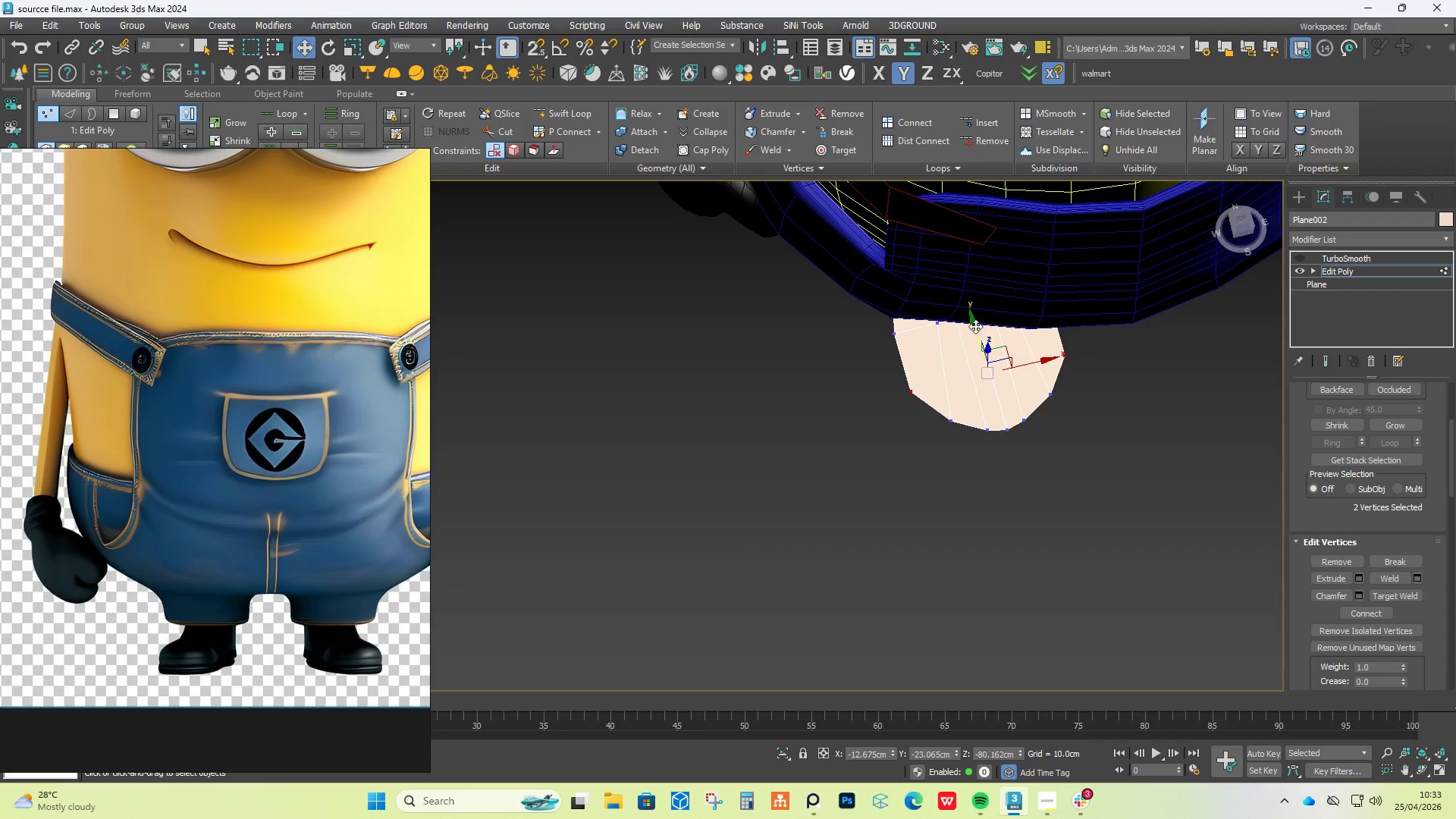 
left_click_drag(start_coordinate=[973, 325], to_coordinate=[975, 336])
 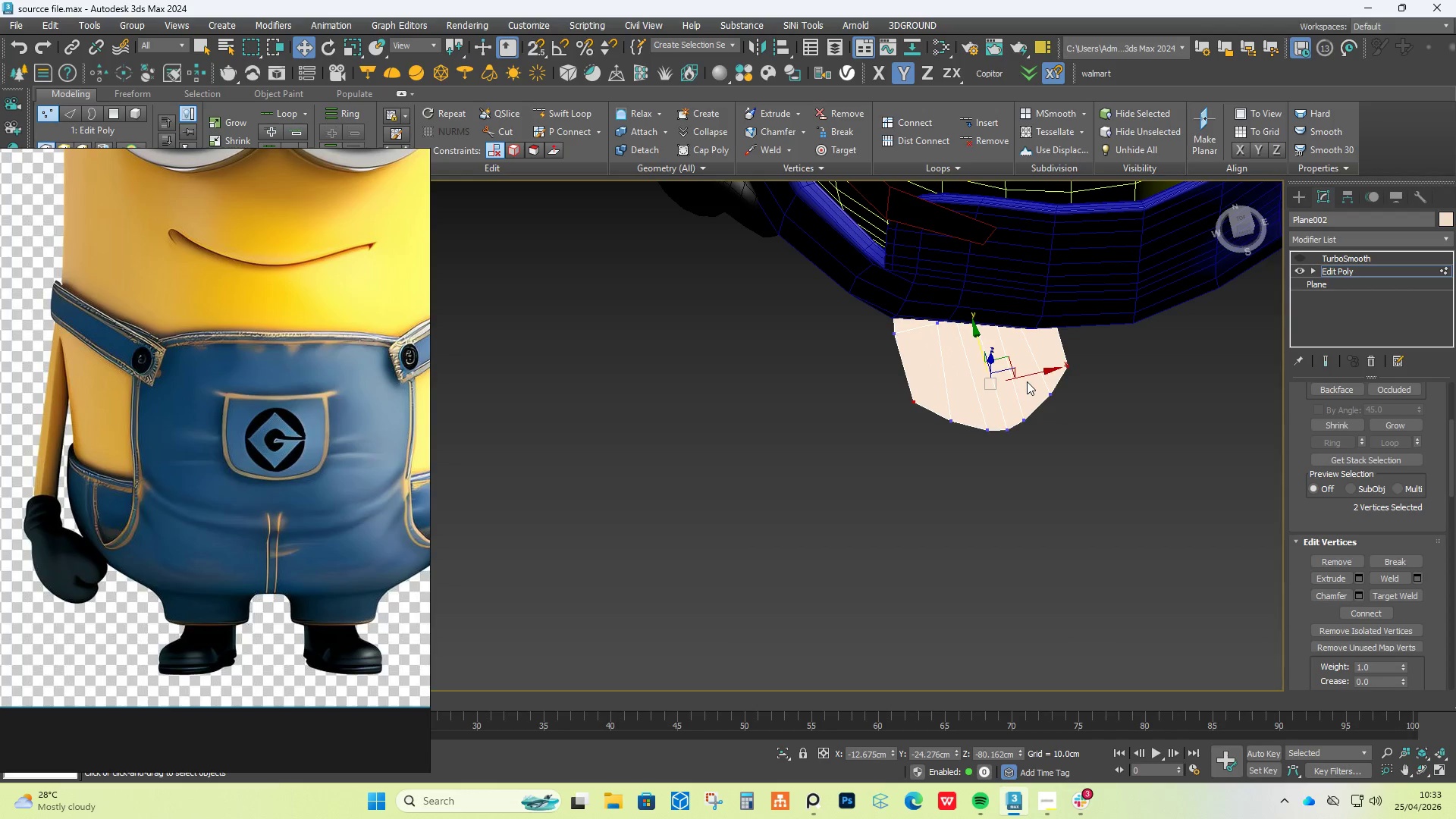 
key(R)
 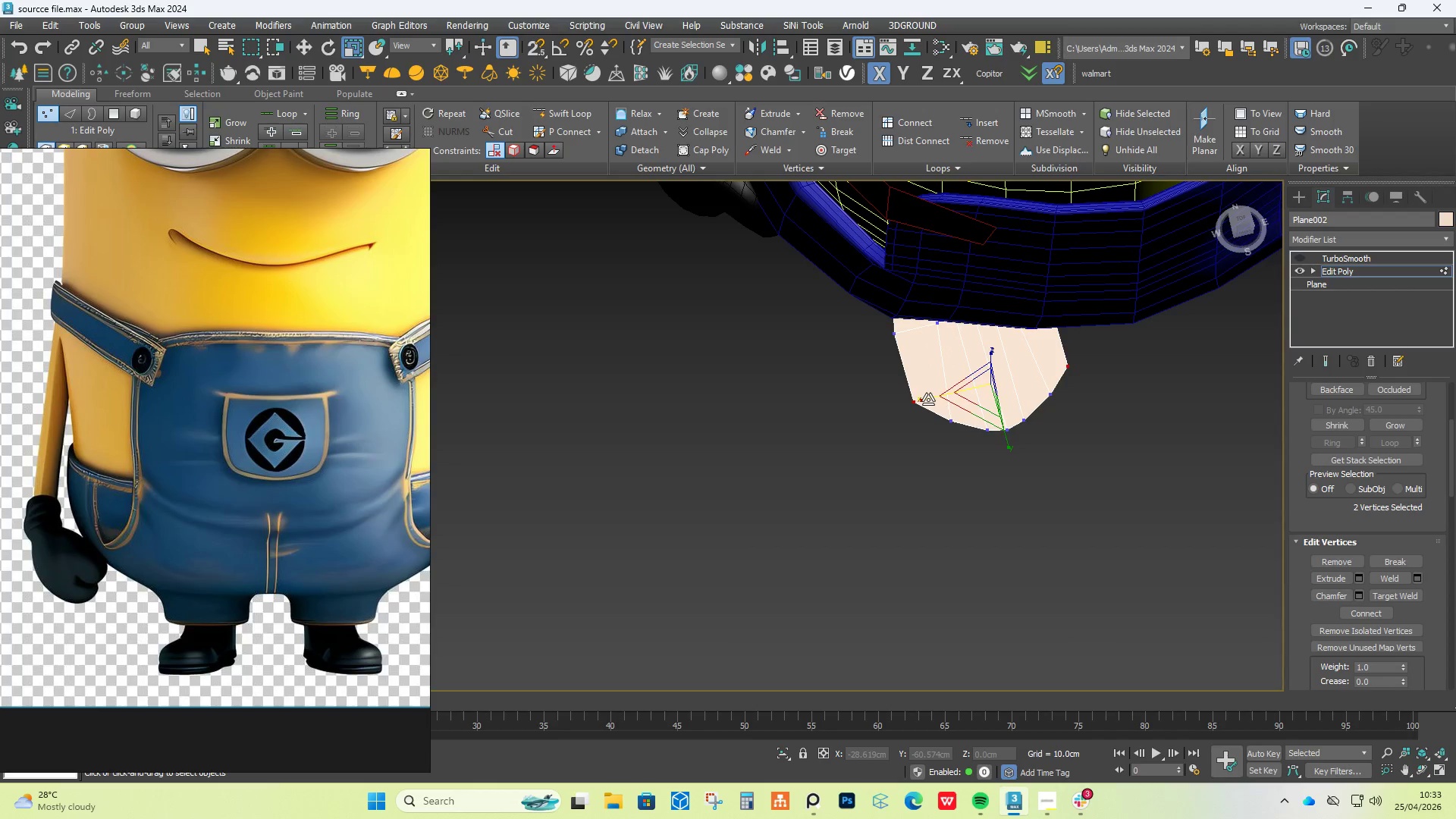 
left_click_drag(start_coordinate=[929, 398], to_coordinate=[934, 398])
 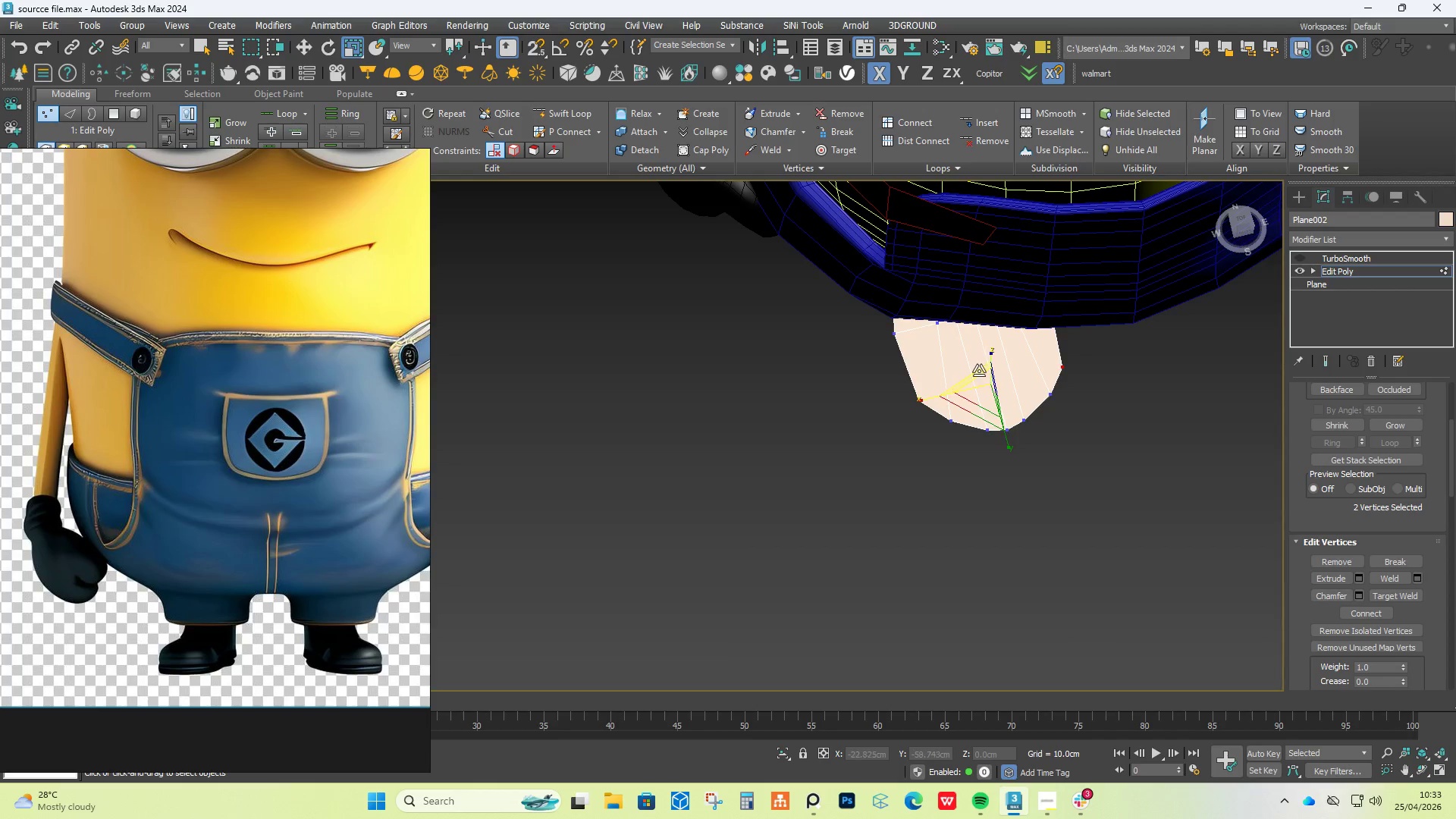 
hold_key(key=AltLeft, duration=1.62)
 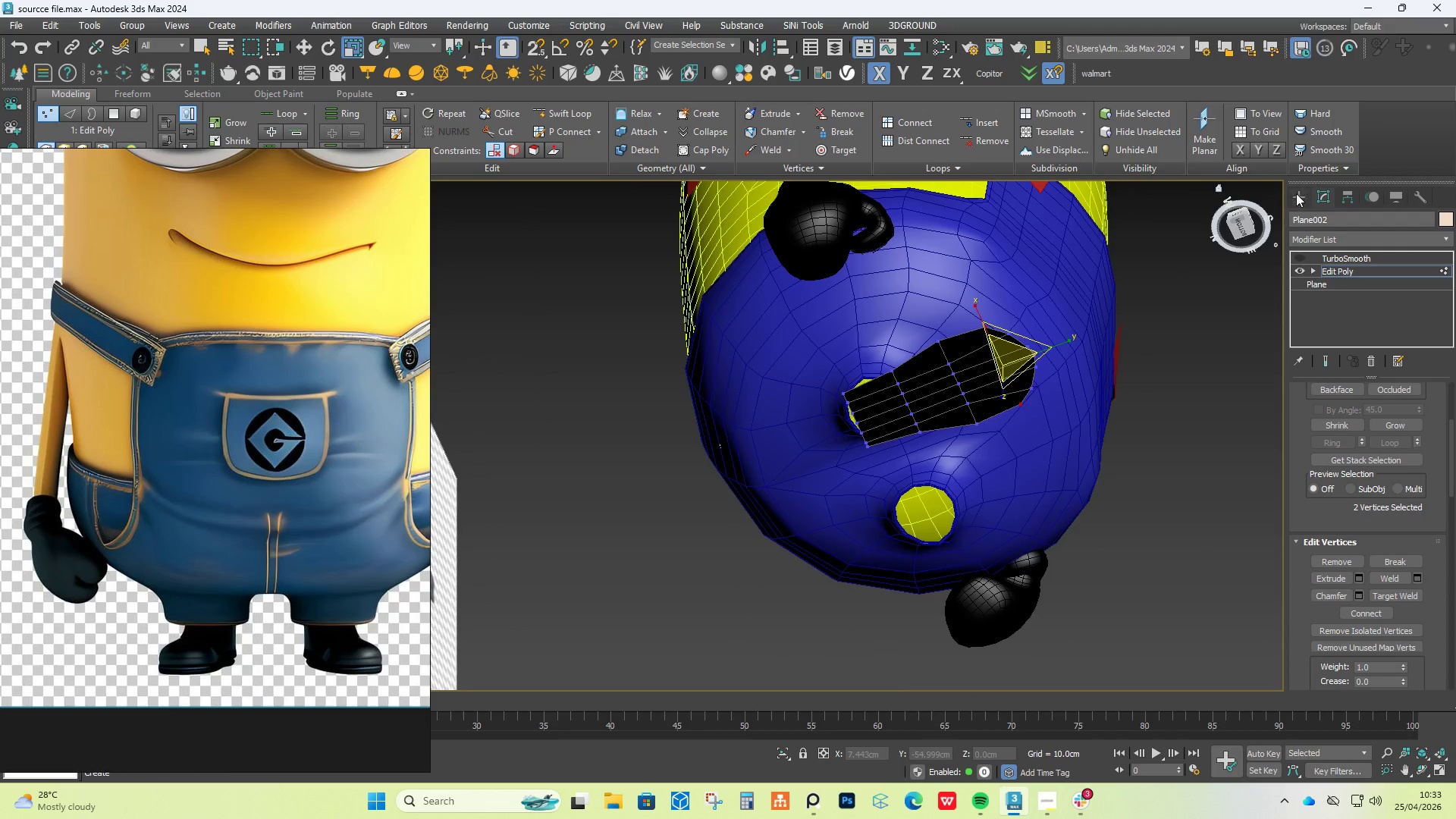 
scroll: coordinate [1124, 245], scroll_direction: down, amount: 2.0
 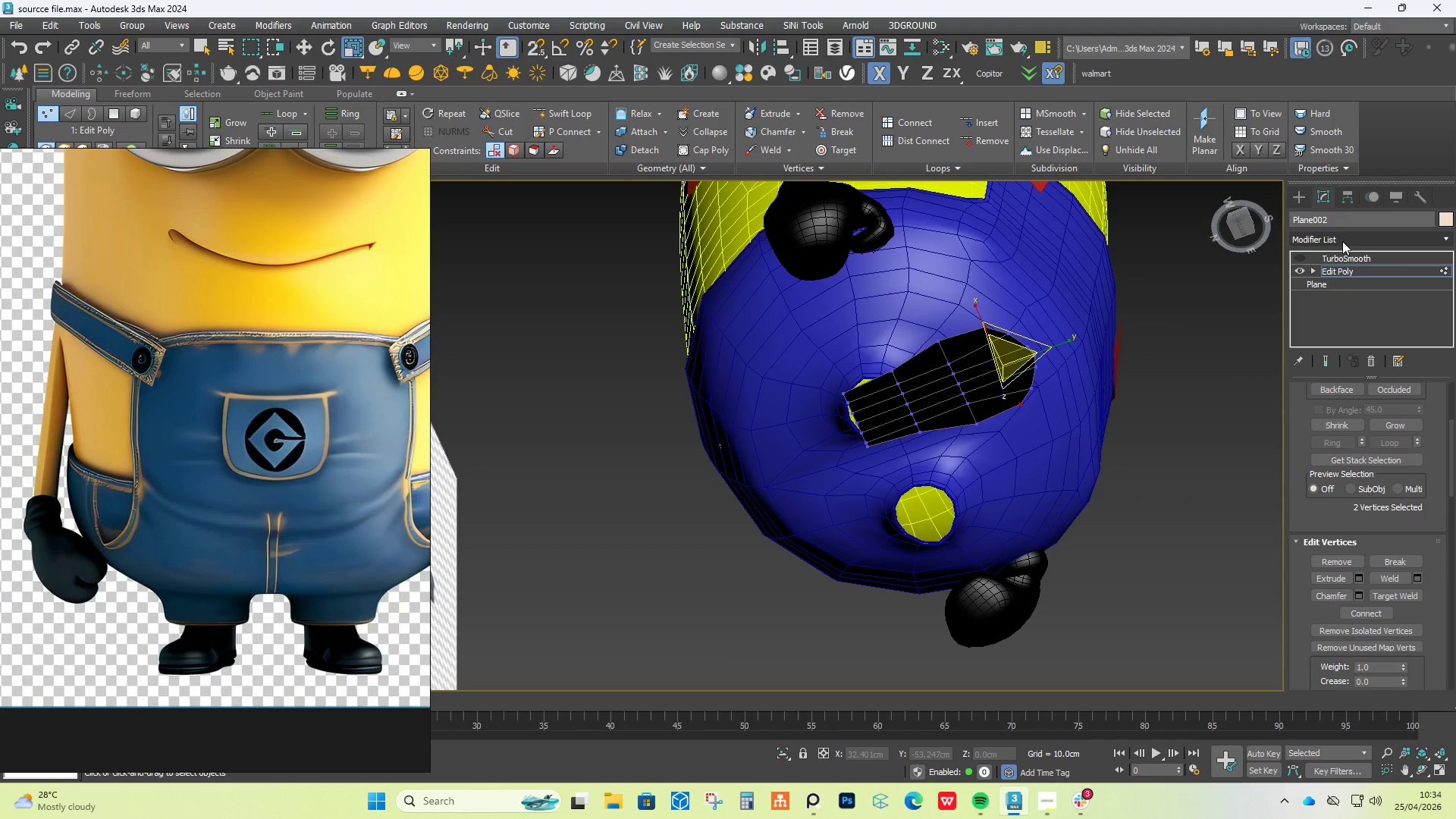 
wait(10.36)
 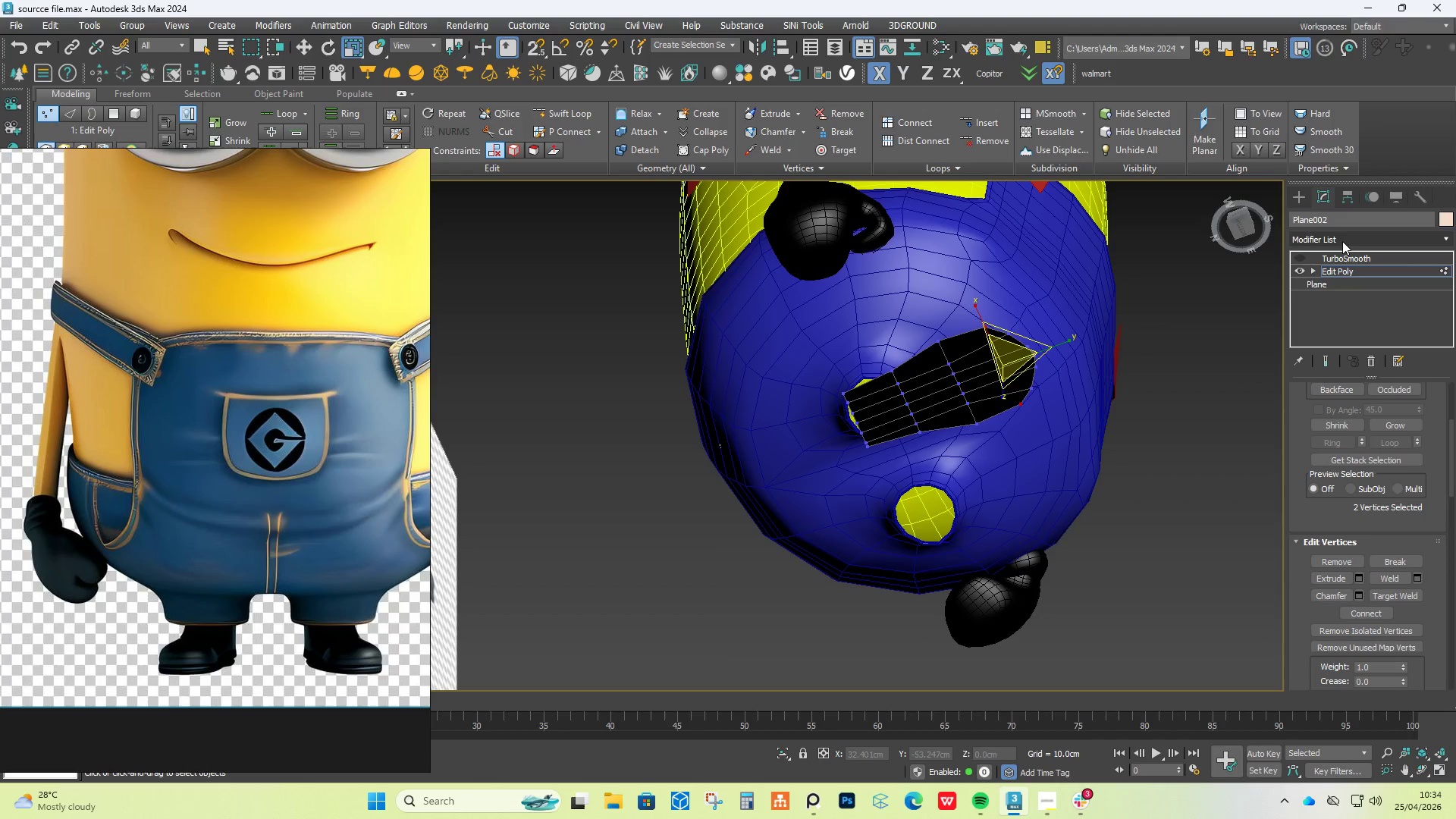 
type(sh)
 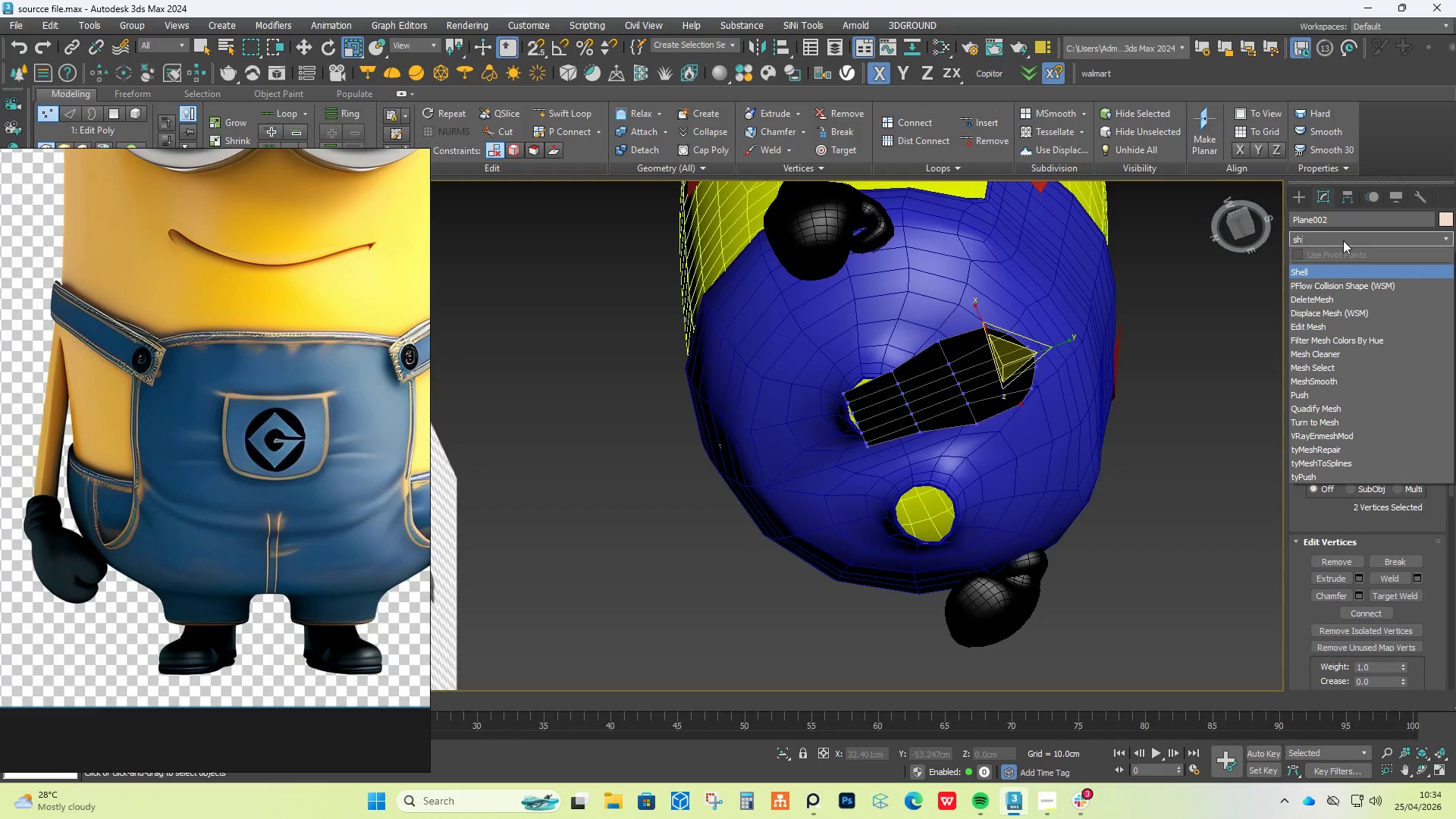 
key(CapsLock)
 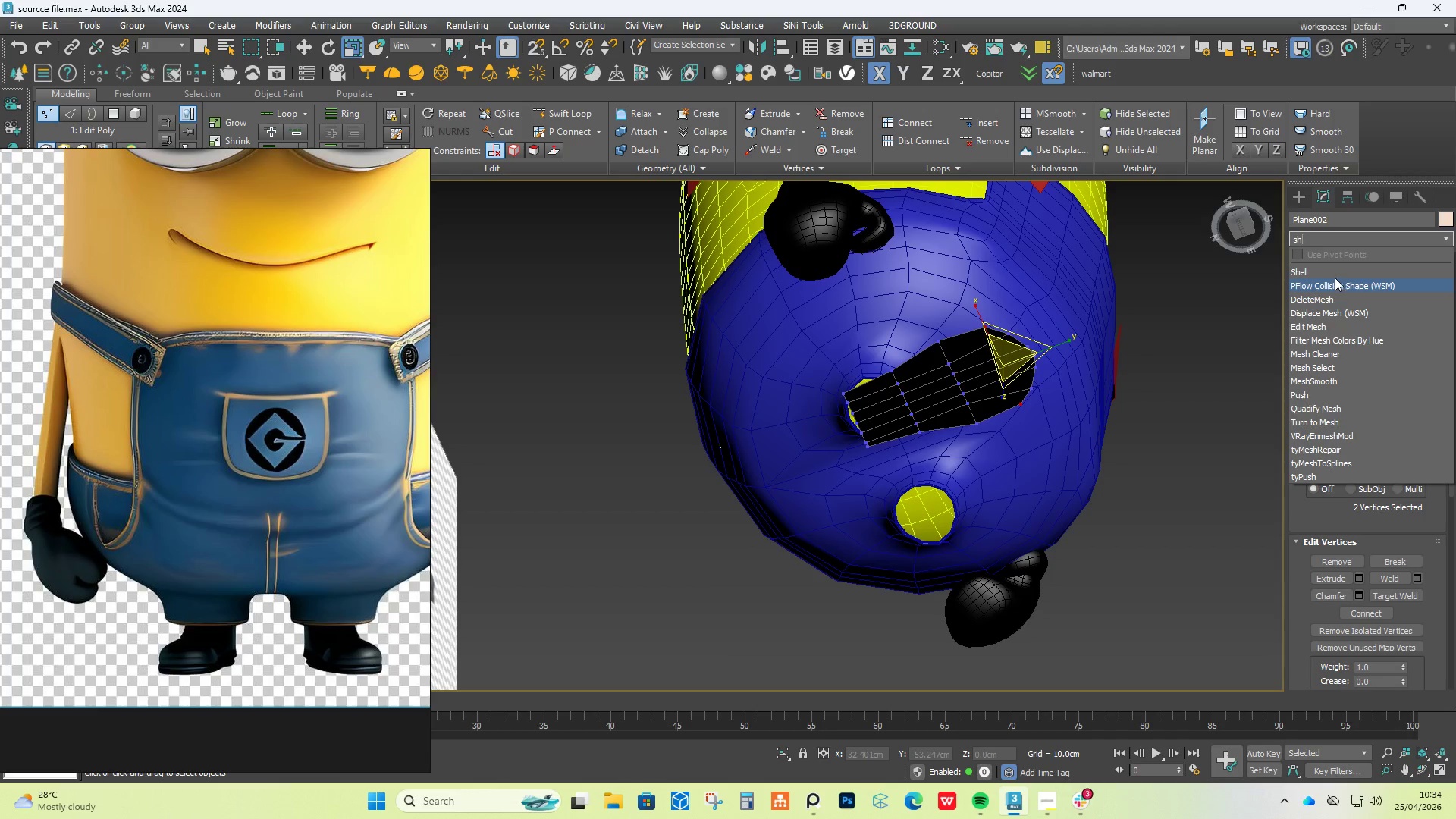 
left_click([1329, 267])
 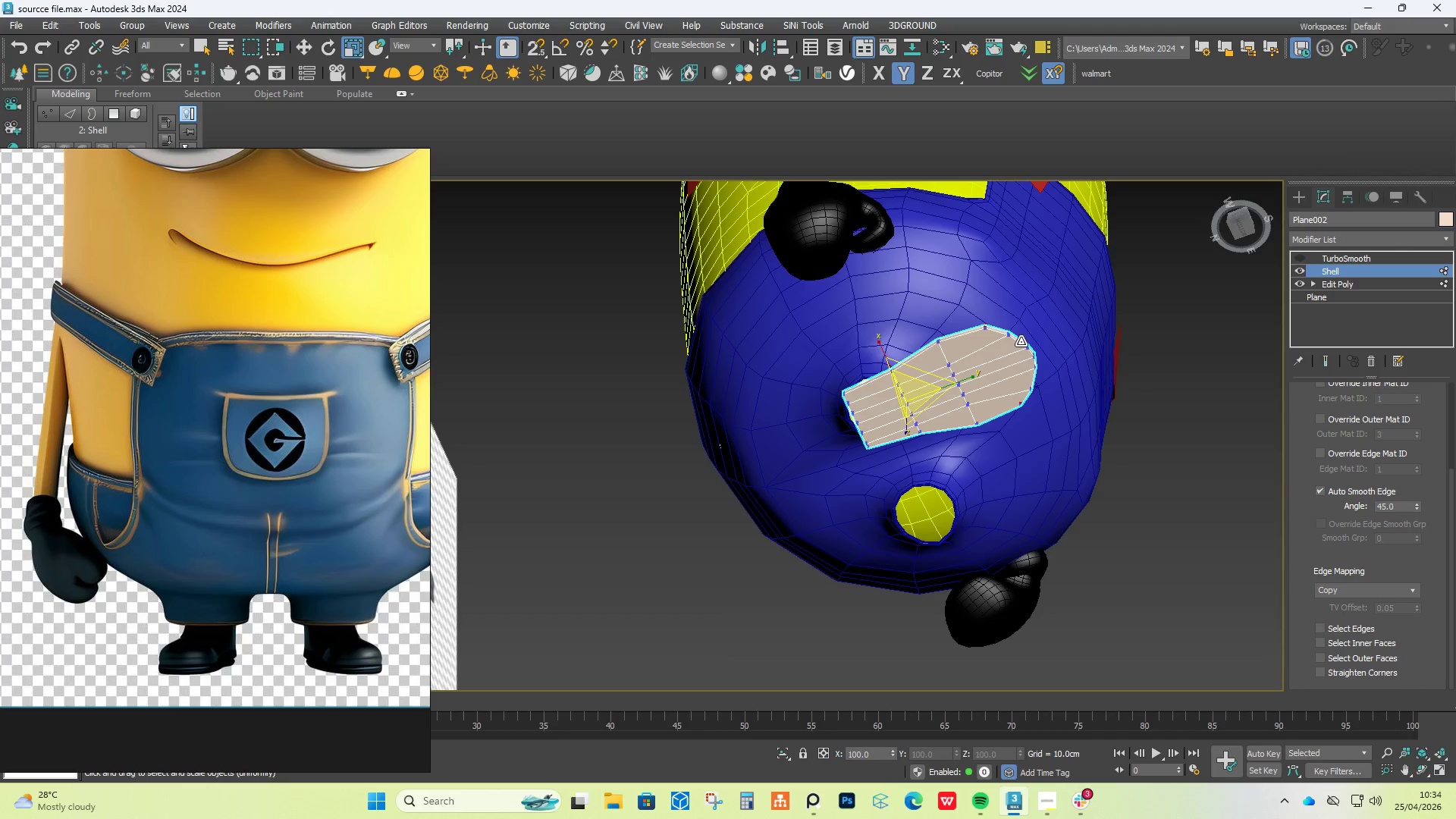 
hold_key(key=AltLeft, duration=0.77)
 